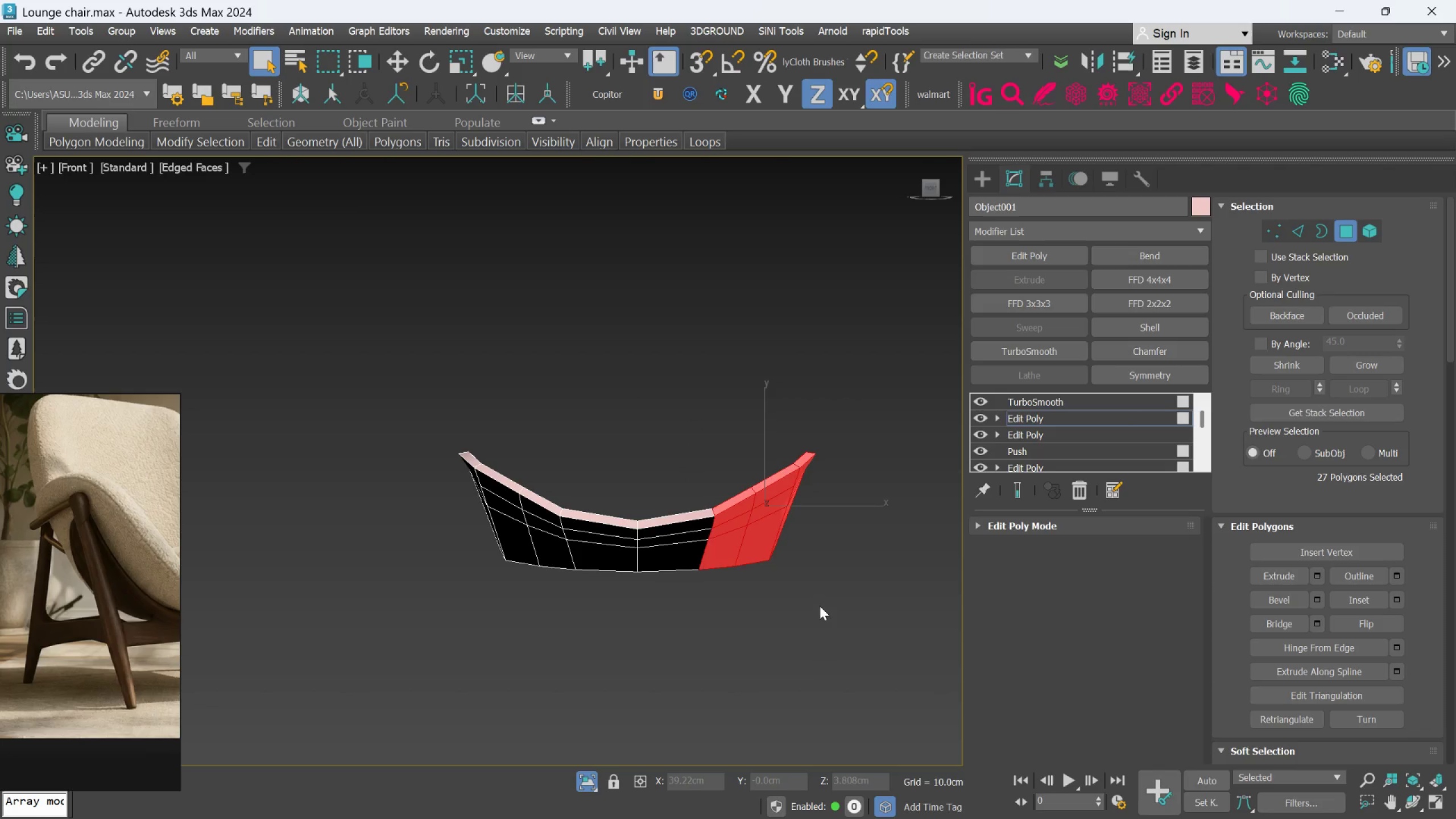 
key(Delete)
 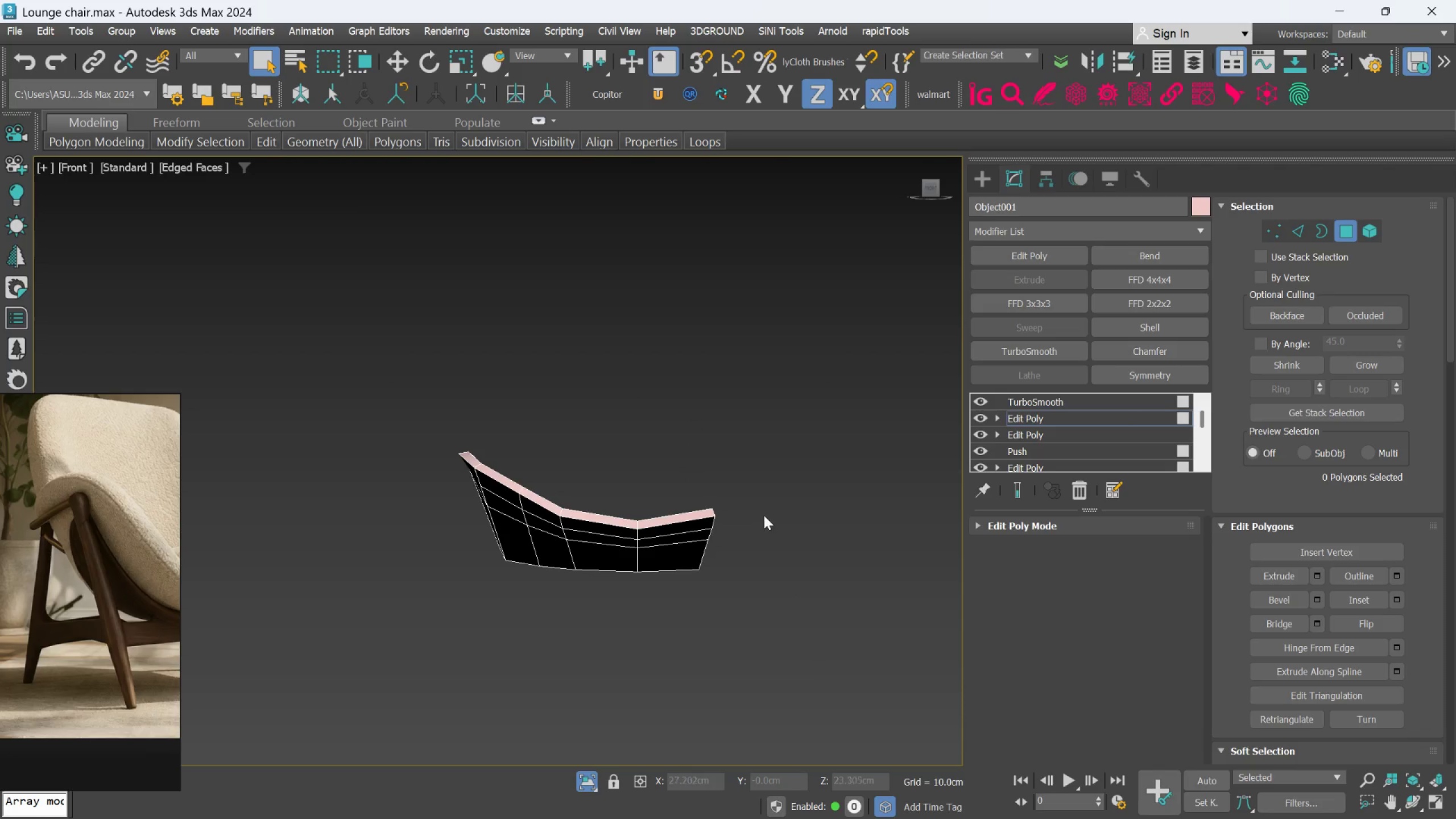 
left_click_drag(start_coordinate=[660, 418], to_coordinate=[723, 638])
 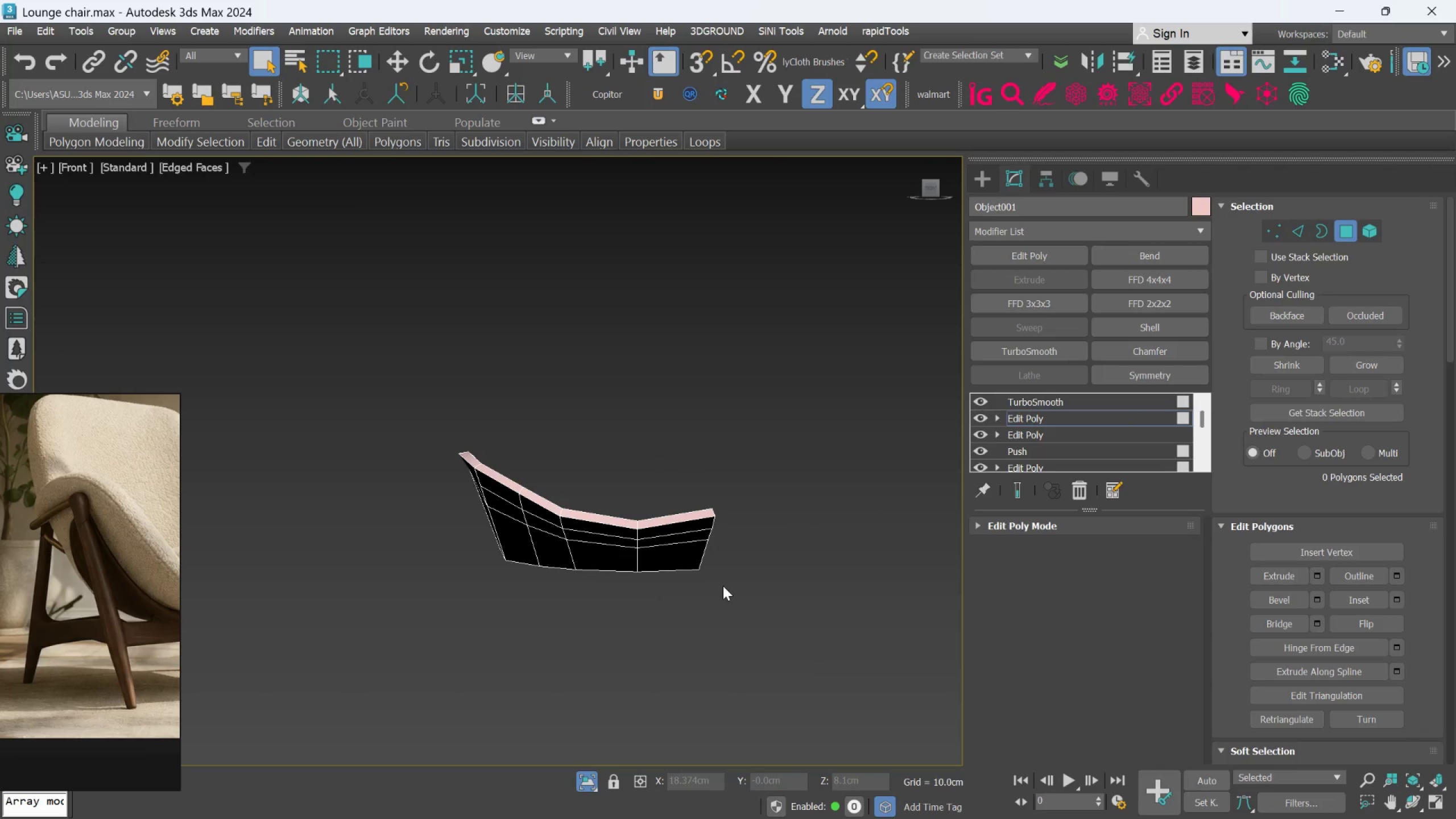 
left_click_drag(start_coordinate=[756, 677], to_coordinate=[682, 459])
 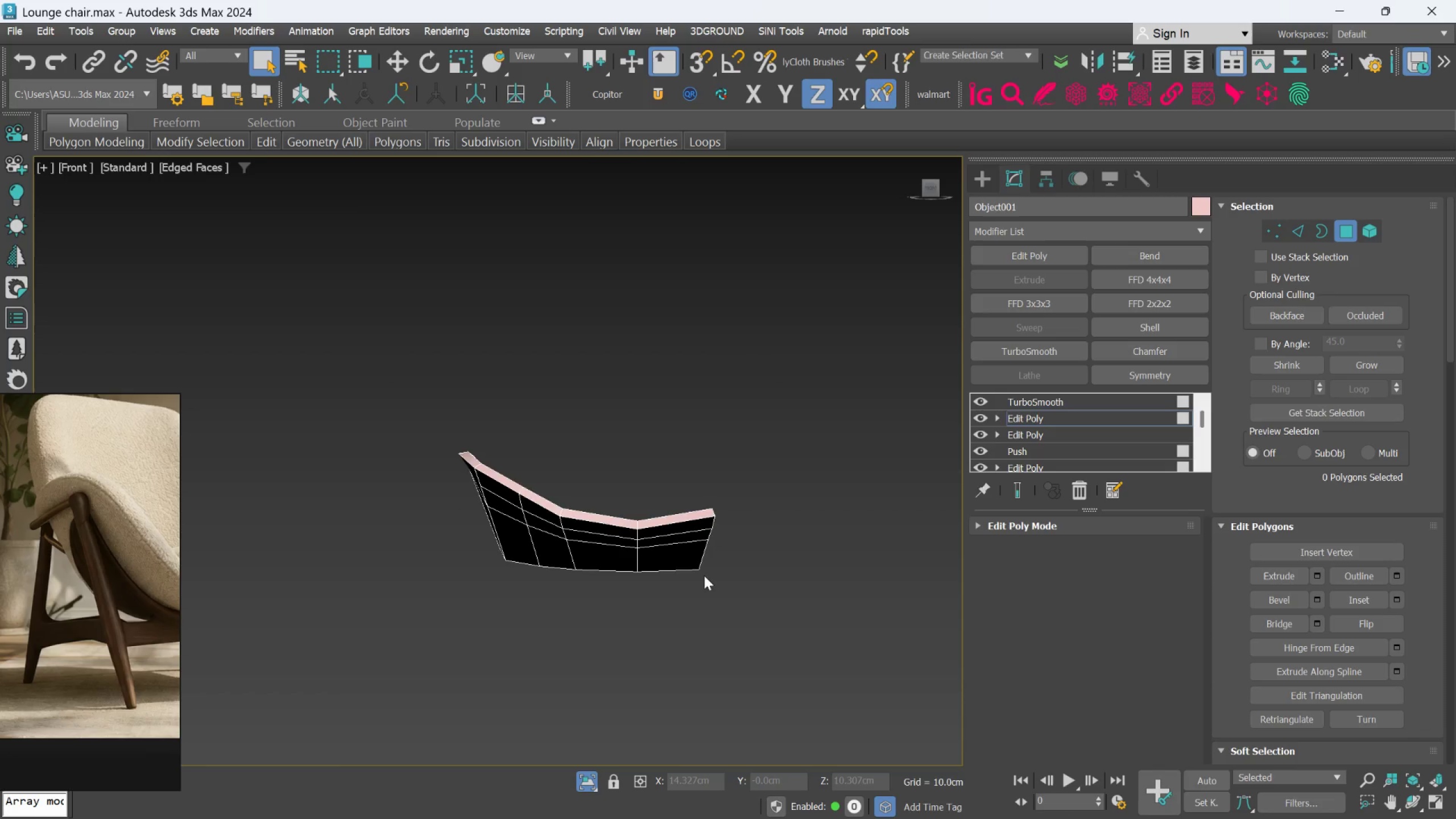 
hold_key(key=AltLeft, duration=0.53)
 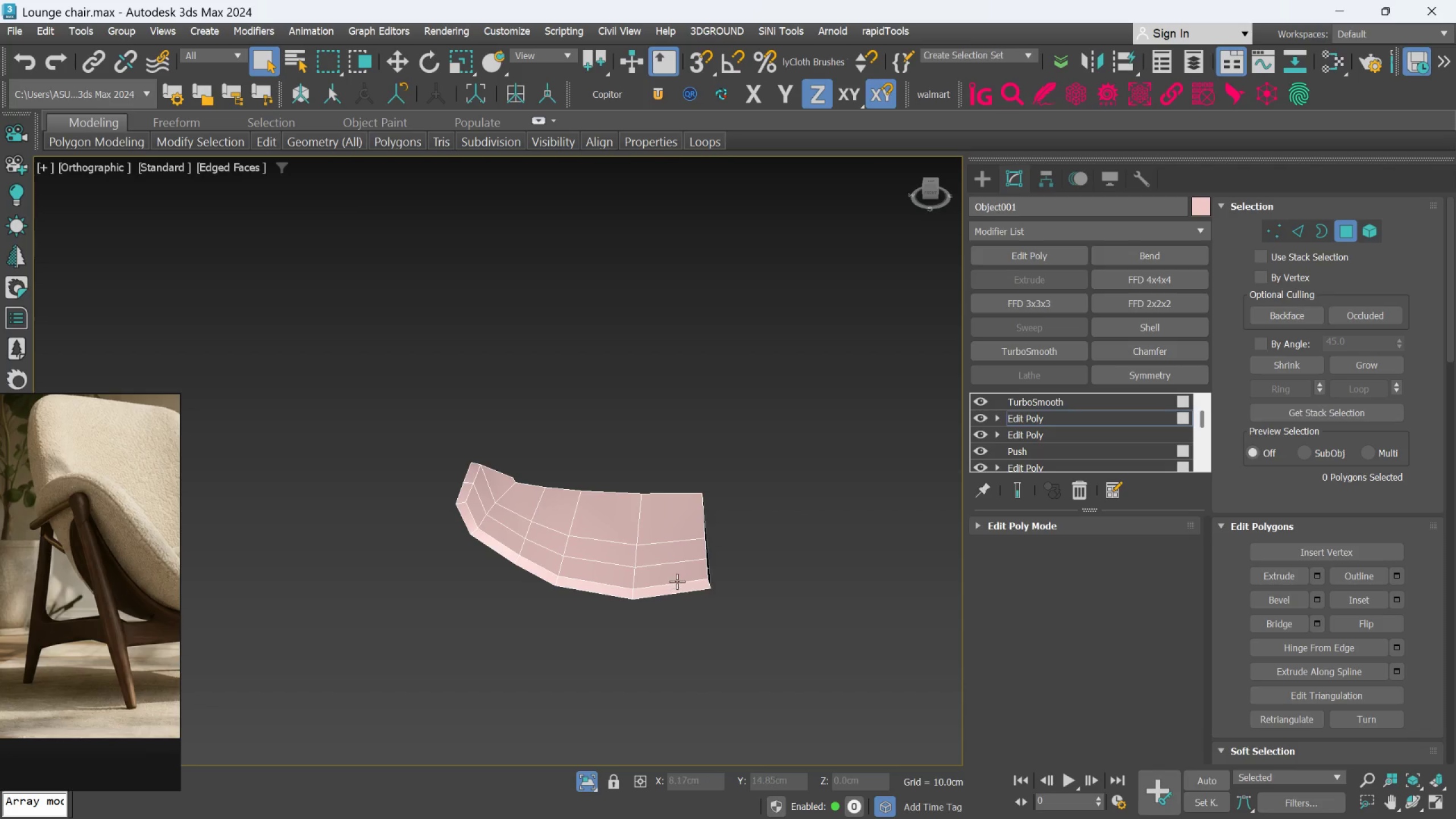 
left_click([677, 581])
 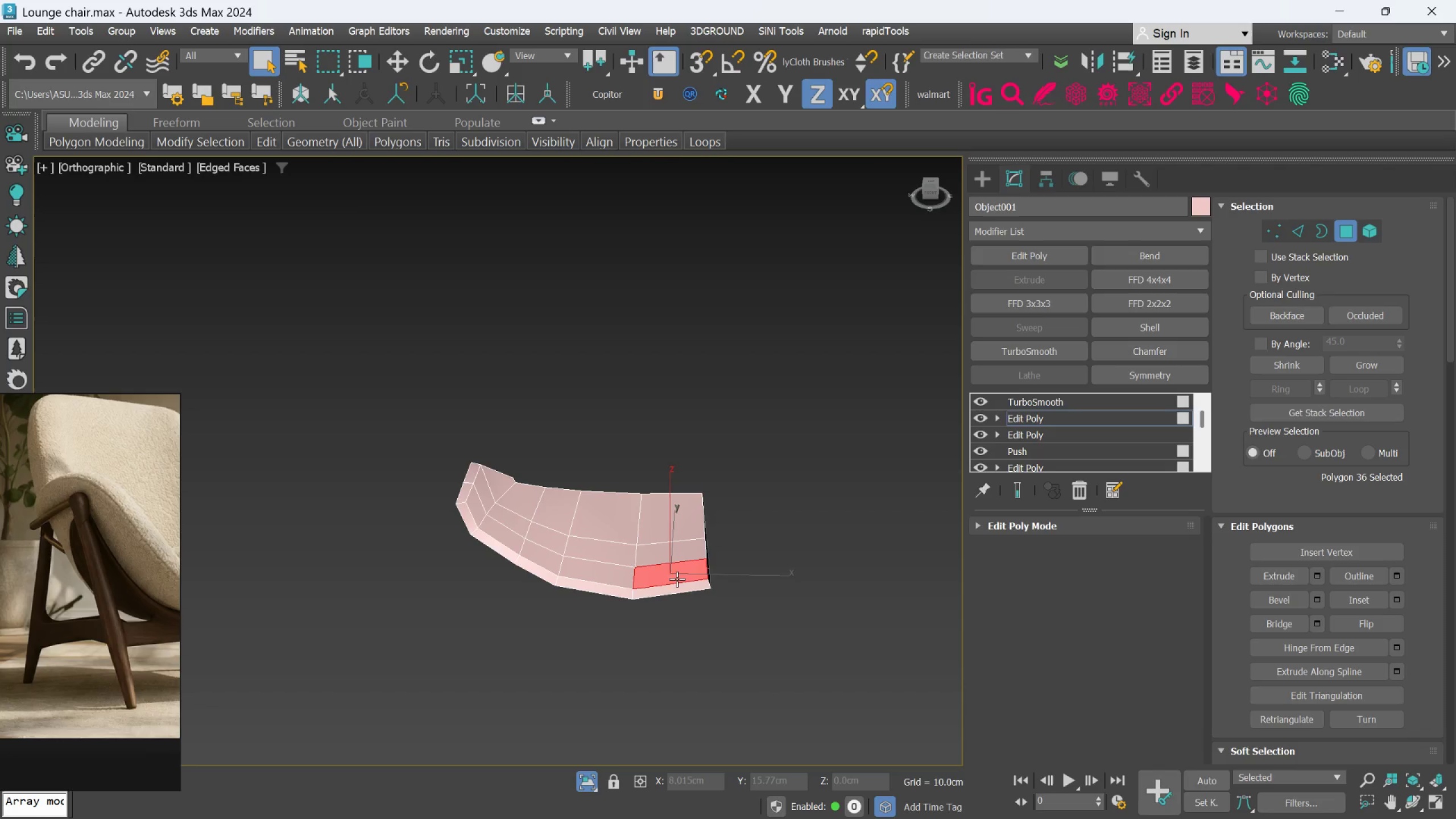 
hold_key(key=ControlLeft, duration=0.86)
double_click([673, 555])
 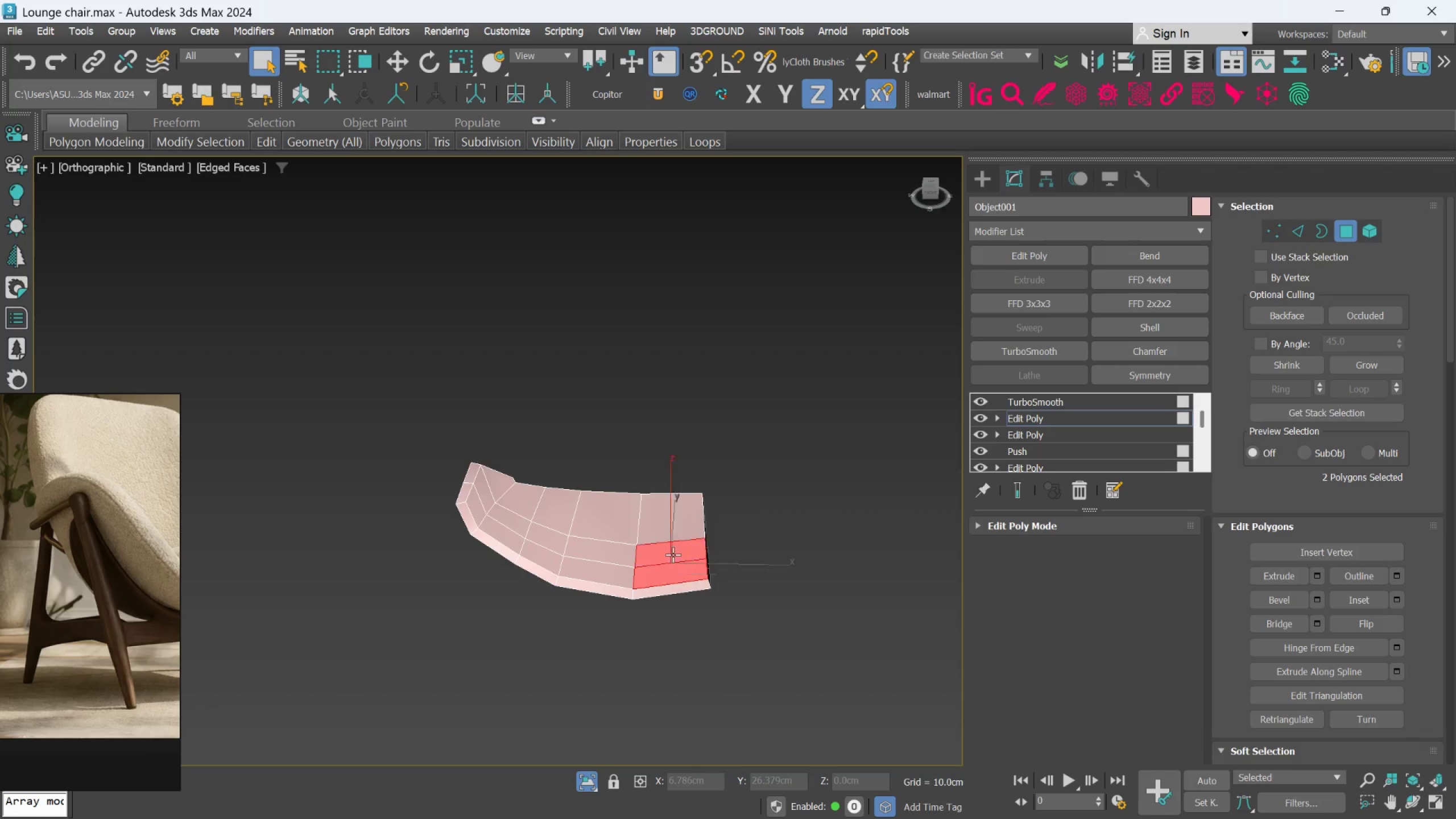 
triple_click([673, 555])
 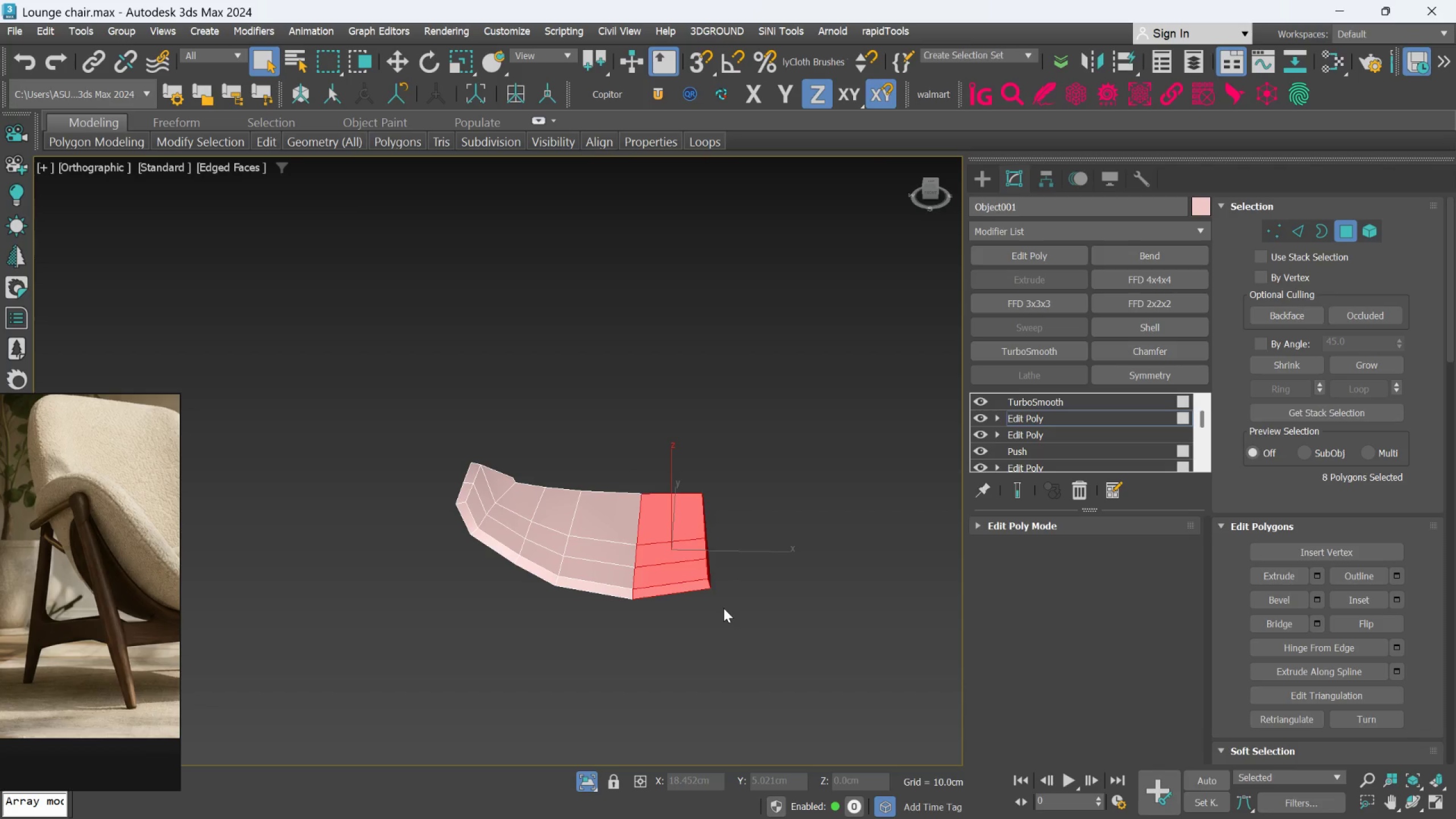 
key(Delete)
 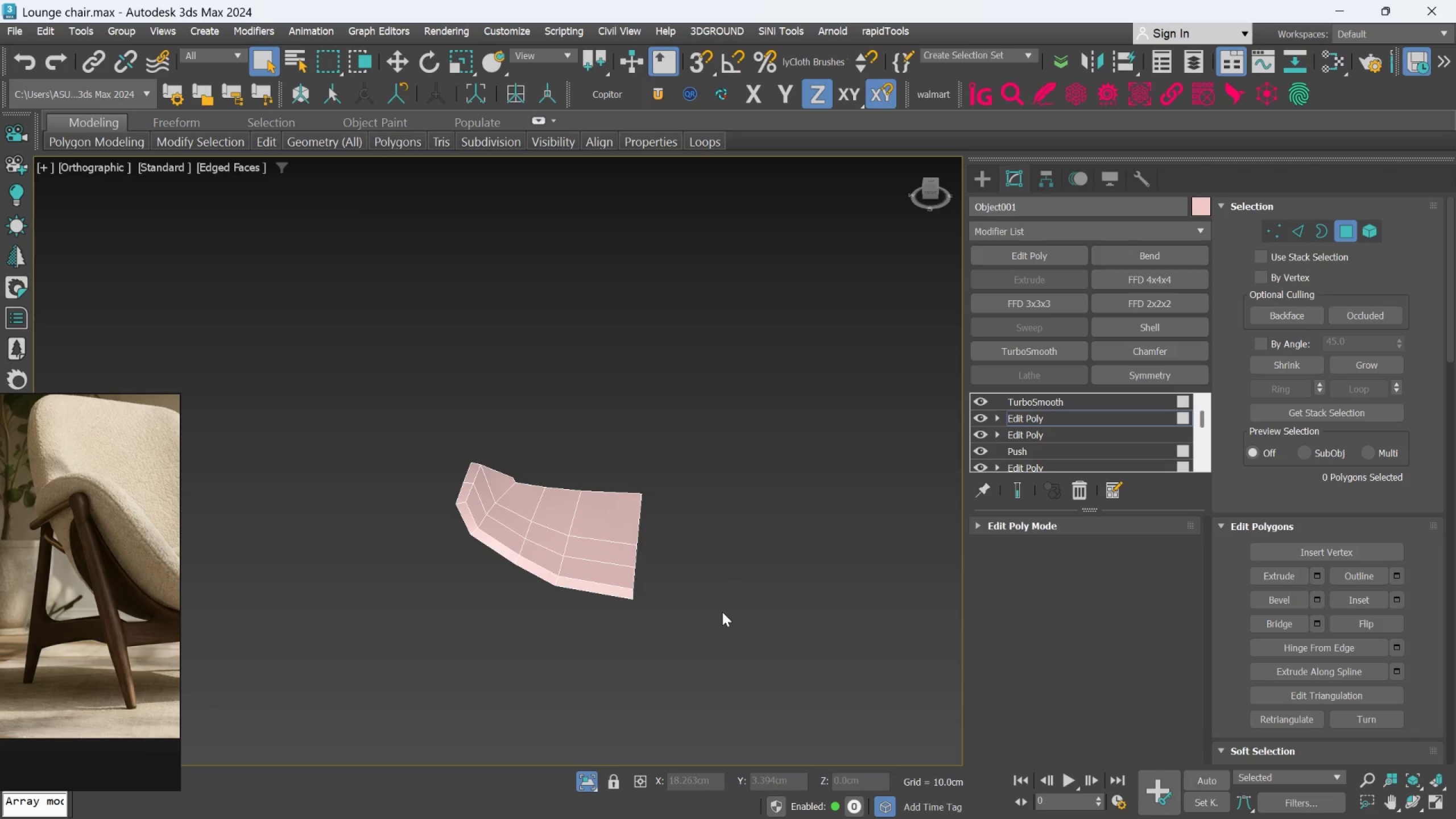 
key(F)
 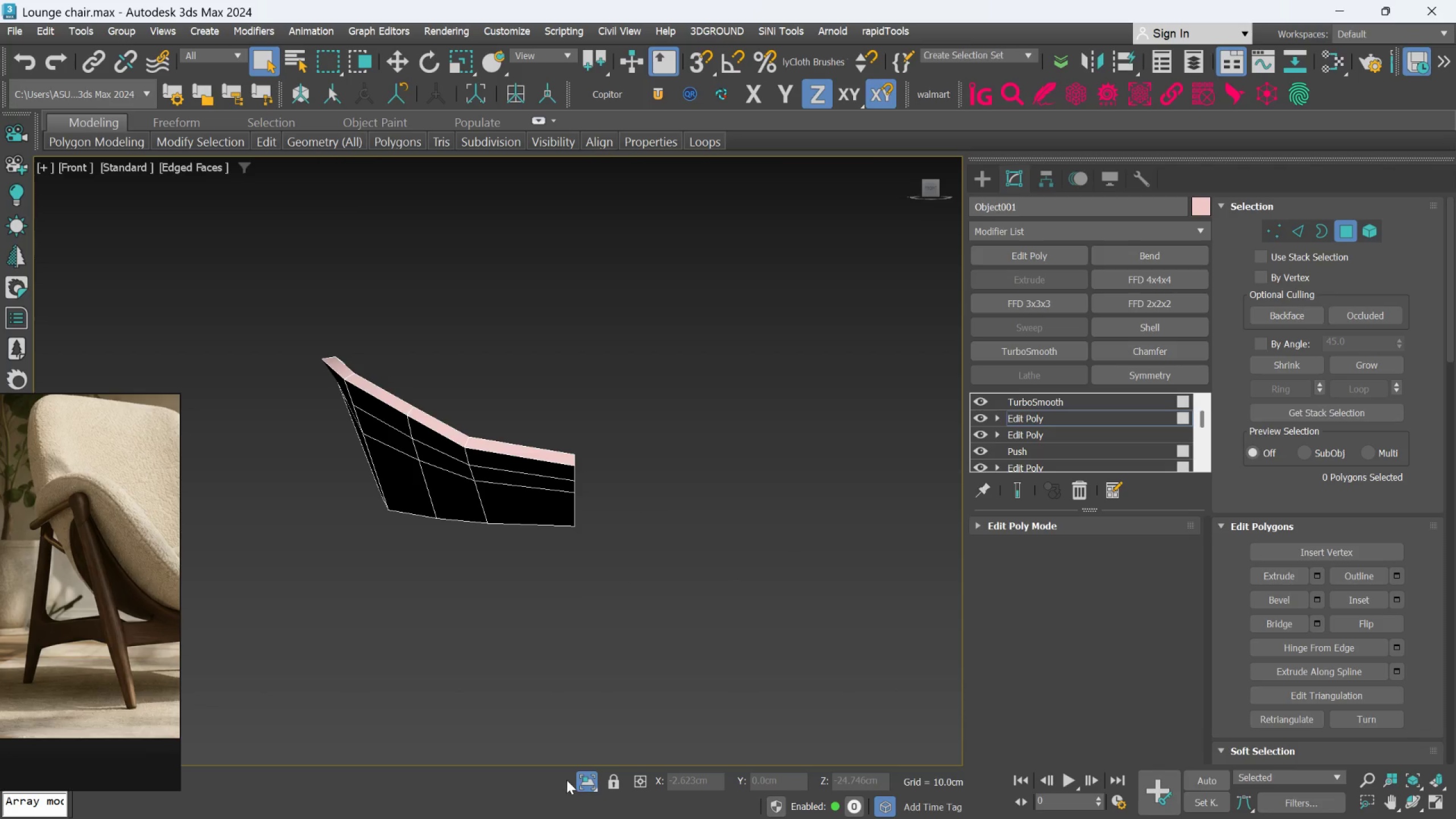 
left_click([582, 780])
 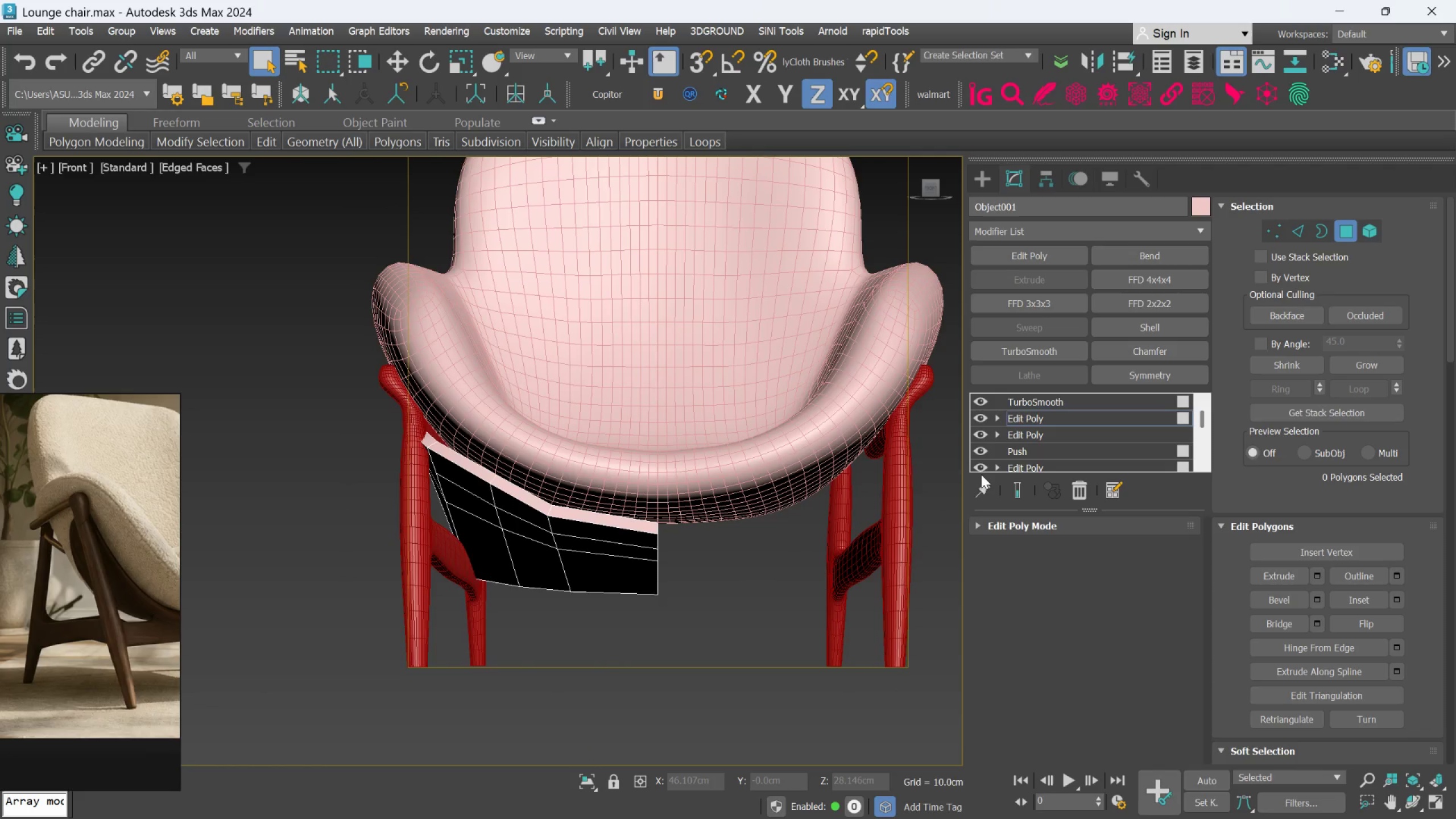 
left_click([1014, 489])
 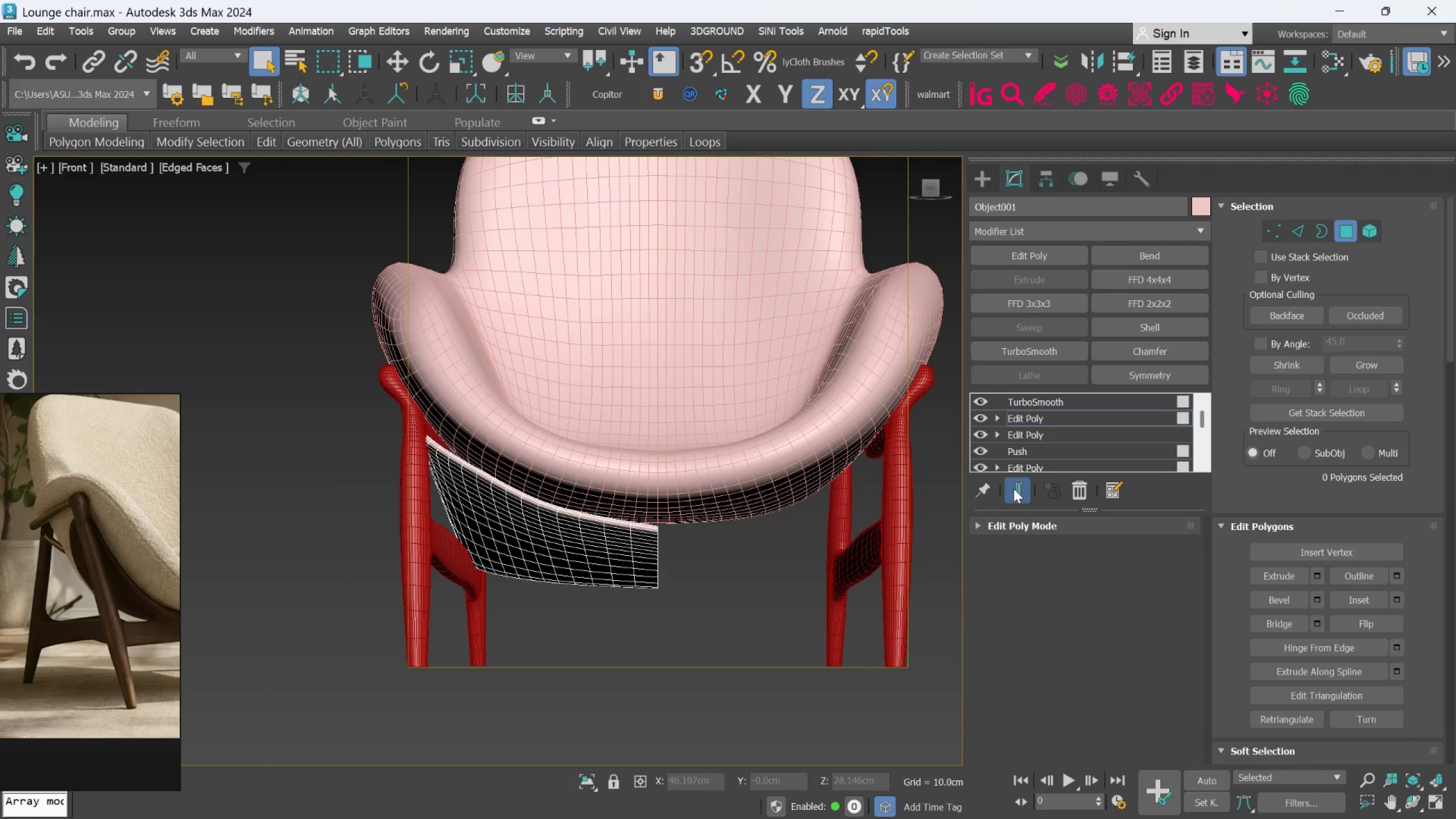 
left_click([1014, 489])
 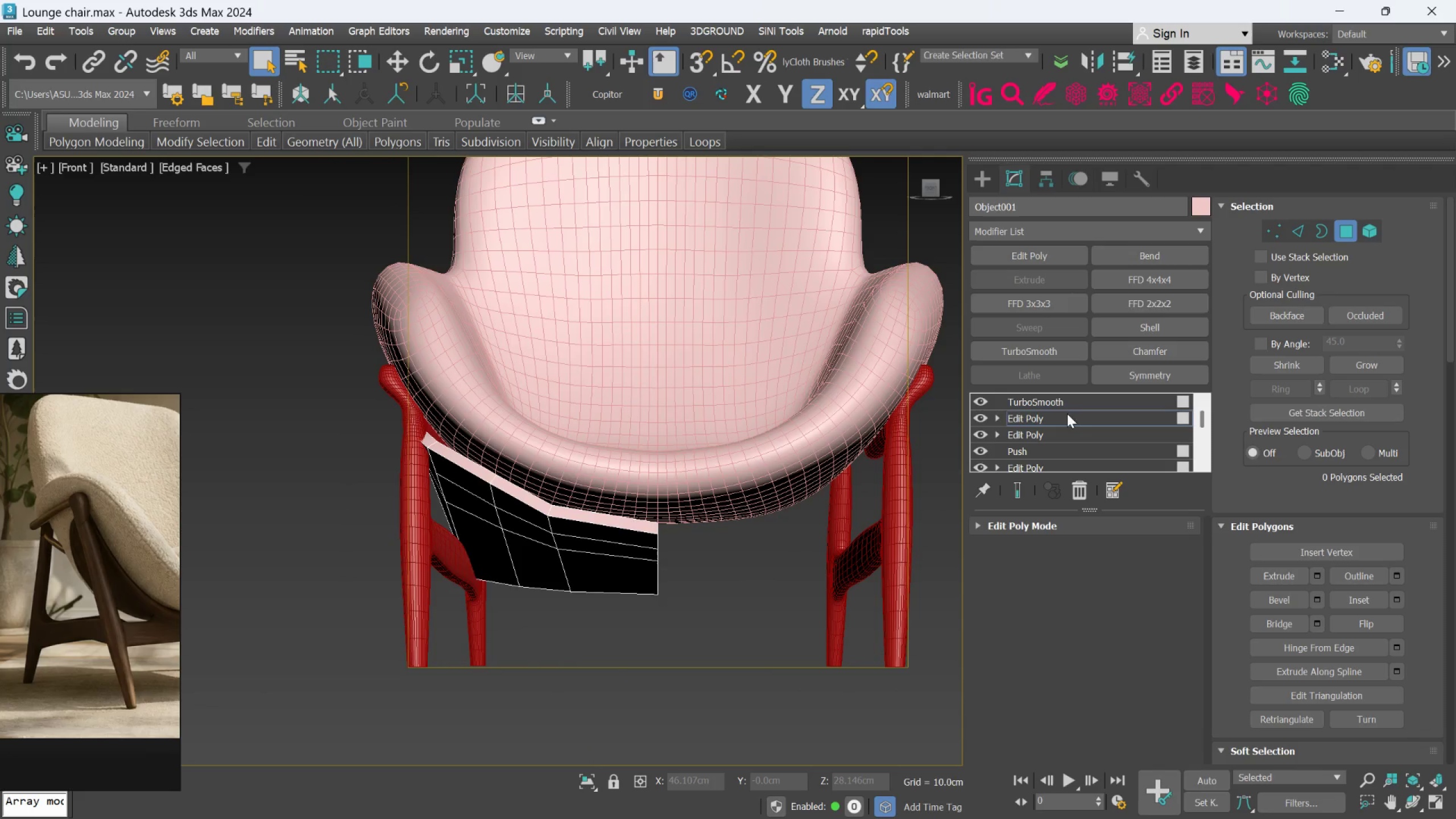 
mouse_move([1267, 238])
 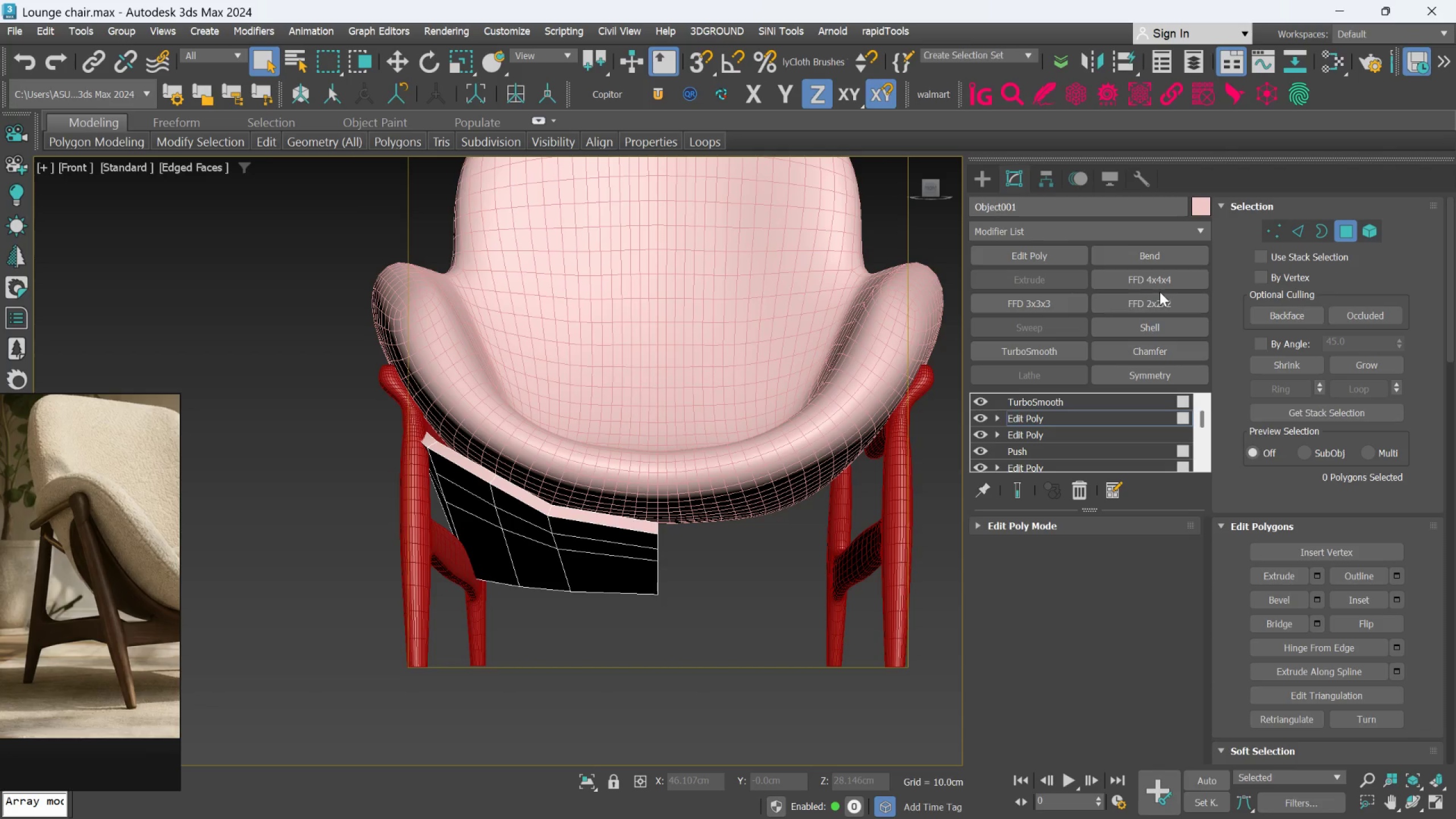 
left_click([1151, 303])
 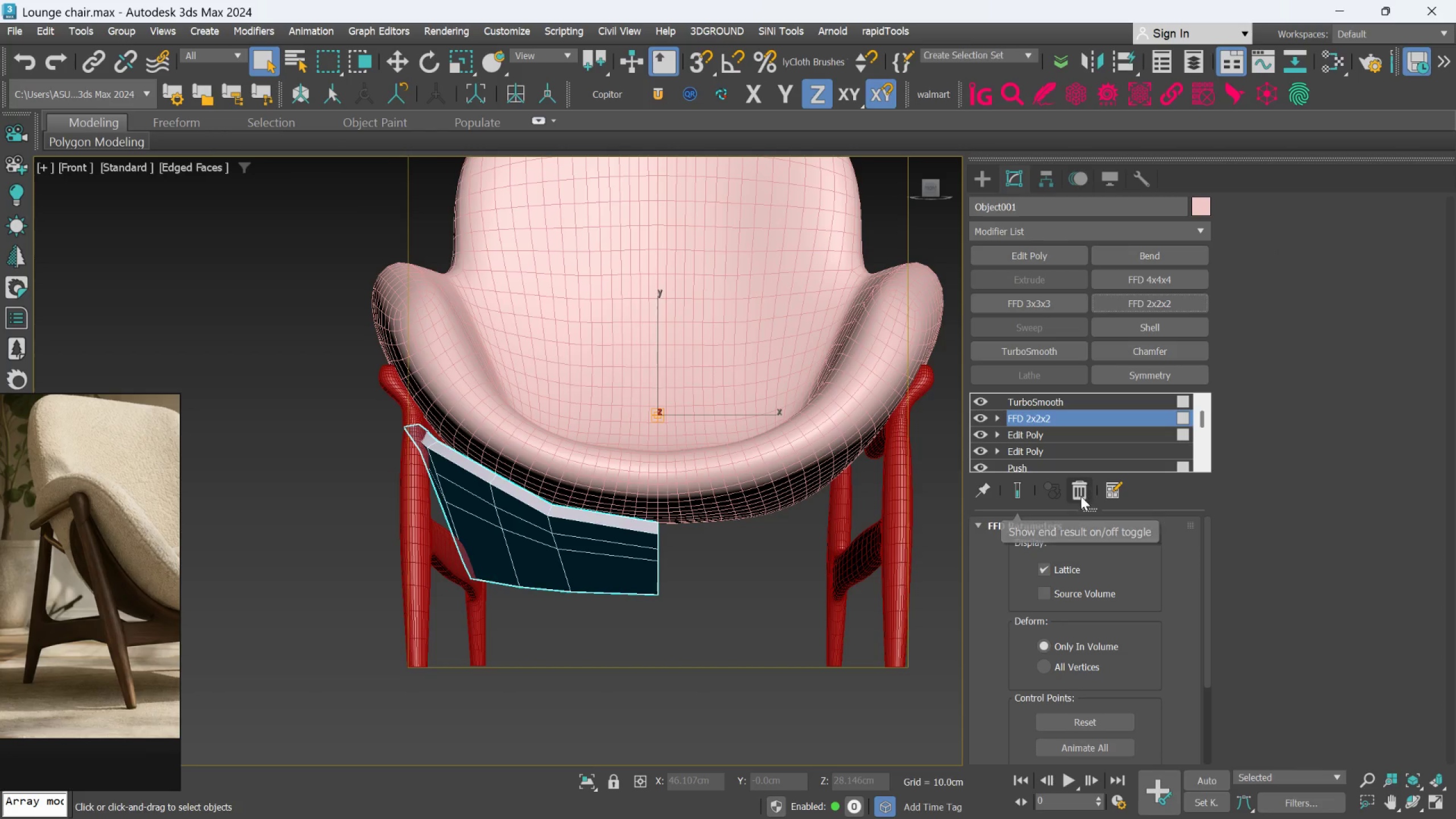 
left_click([1077, 497])
 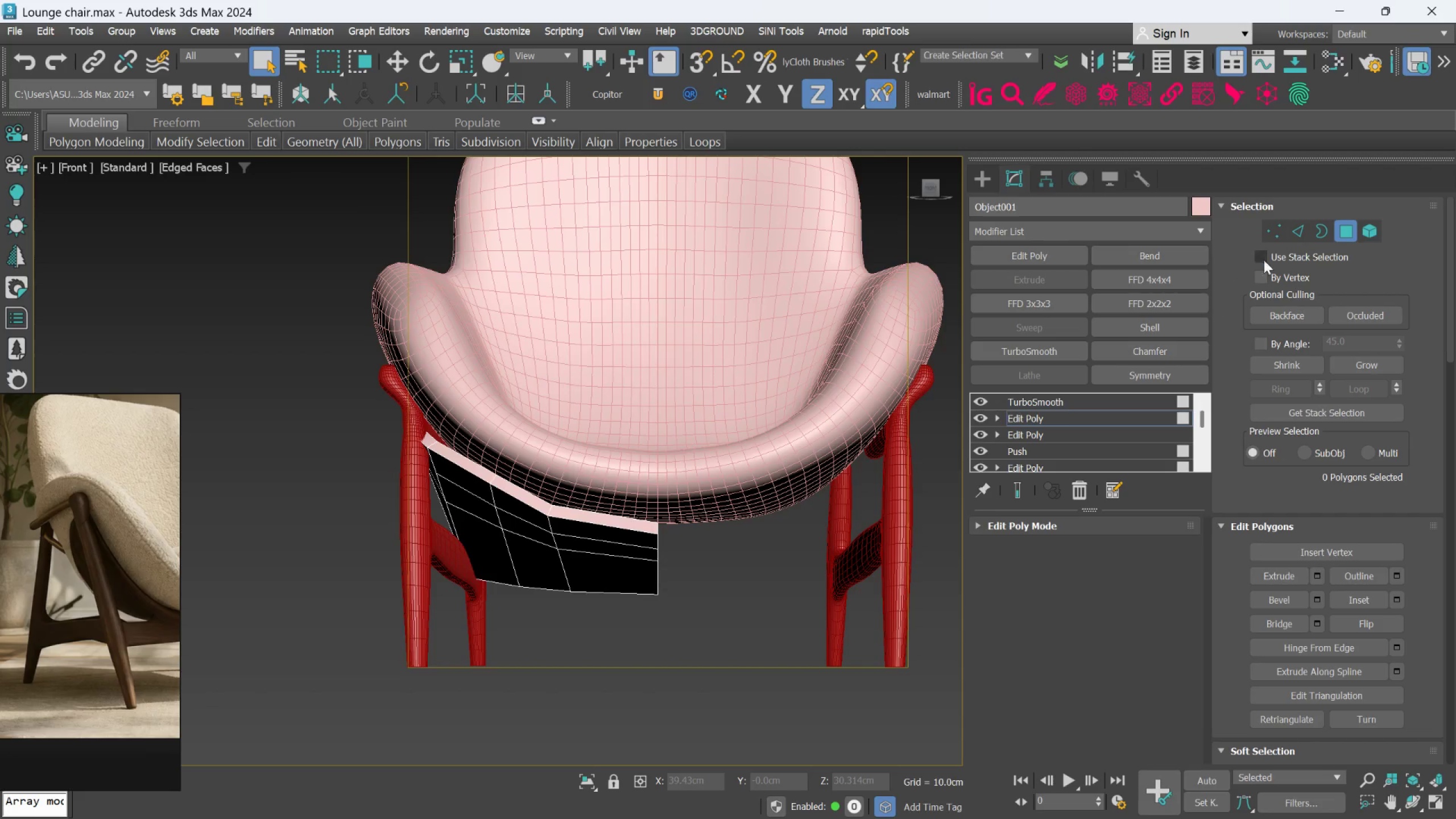 
left_click([1275, 234])
 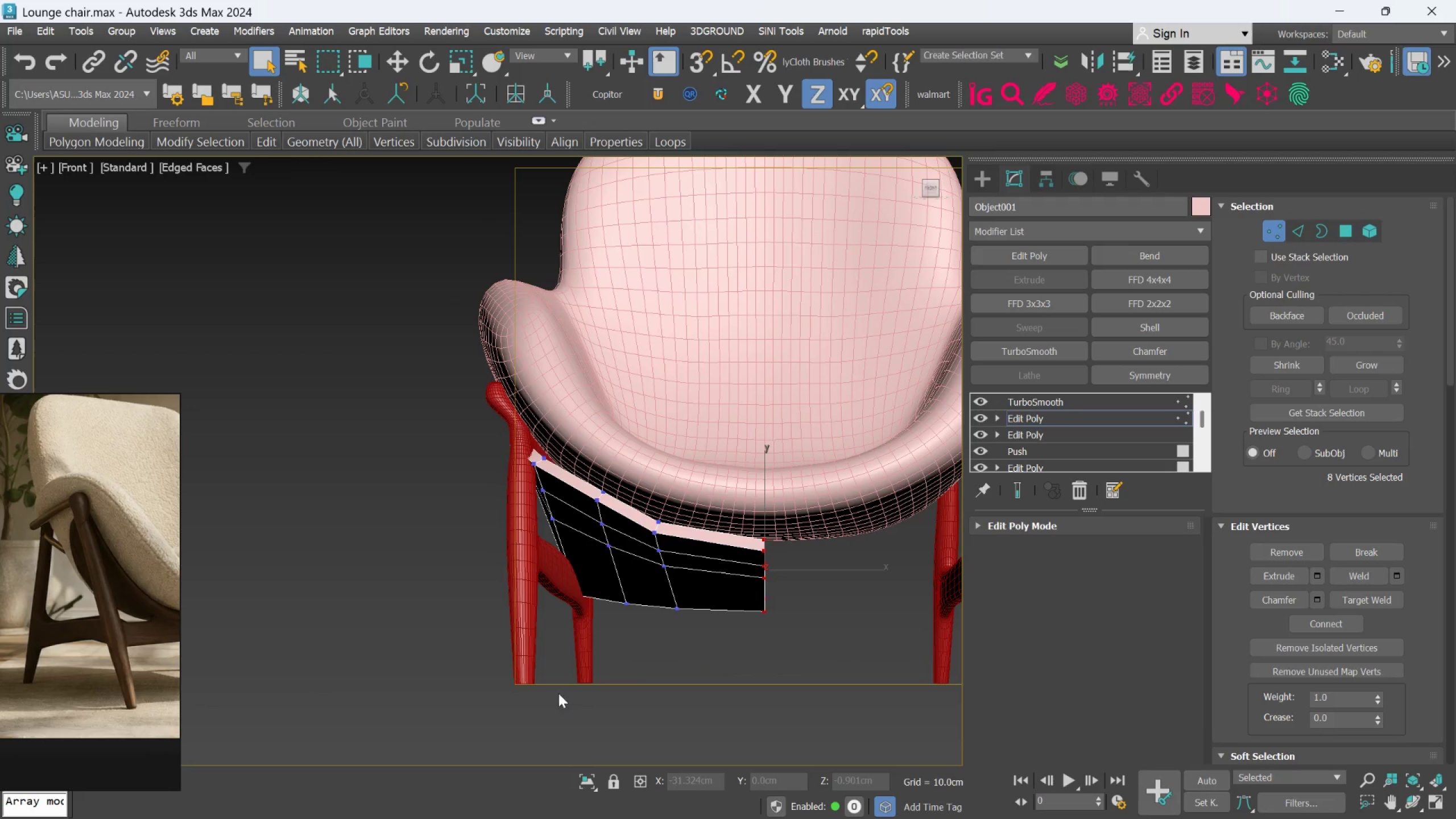 
left_click([578, 779])
 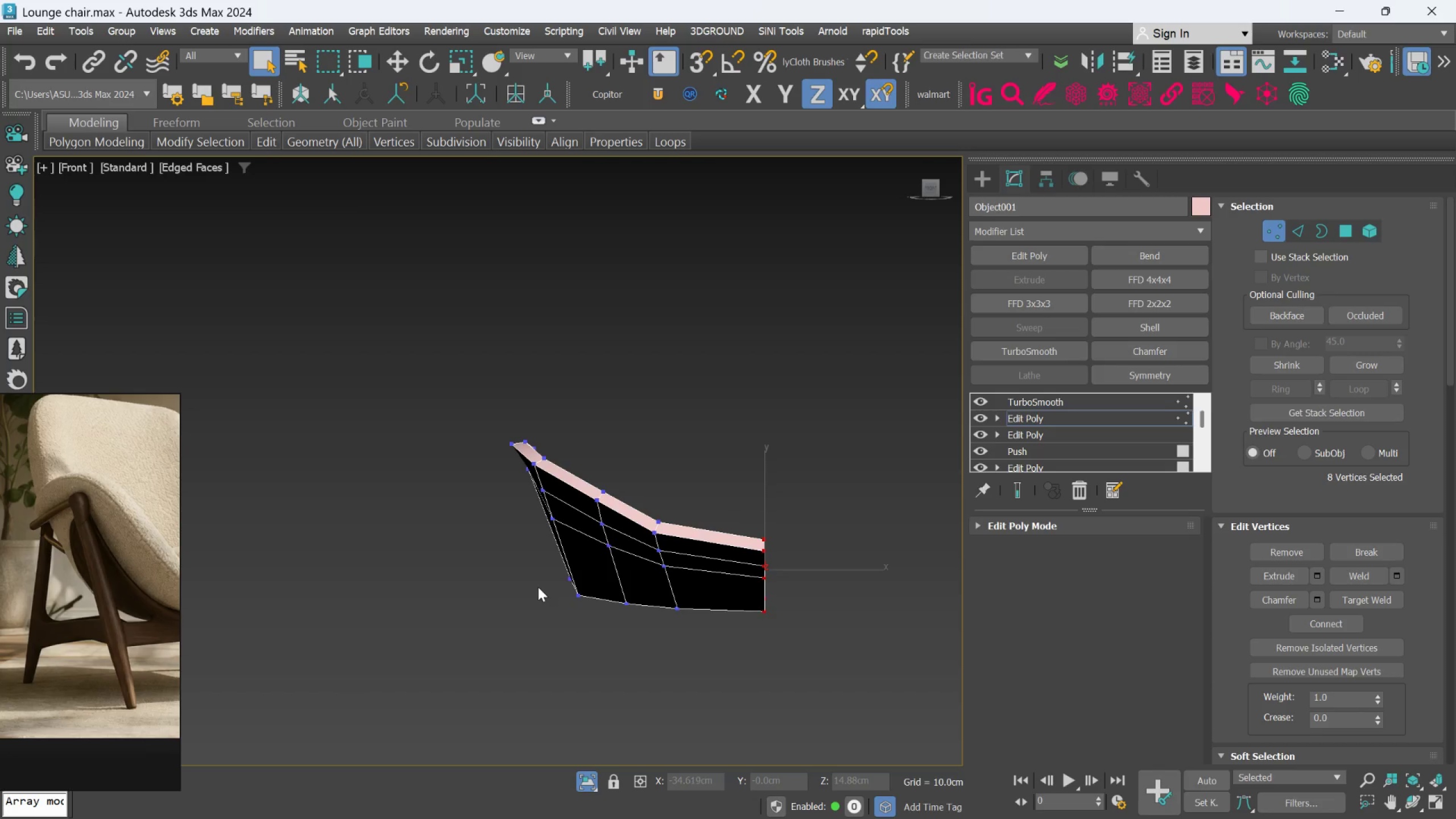 
hold_key(key=AltLeft, duration=1.5)
 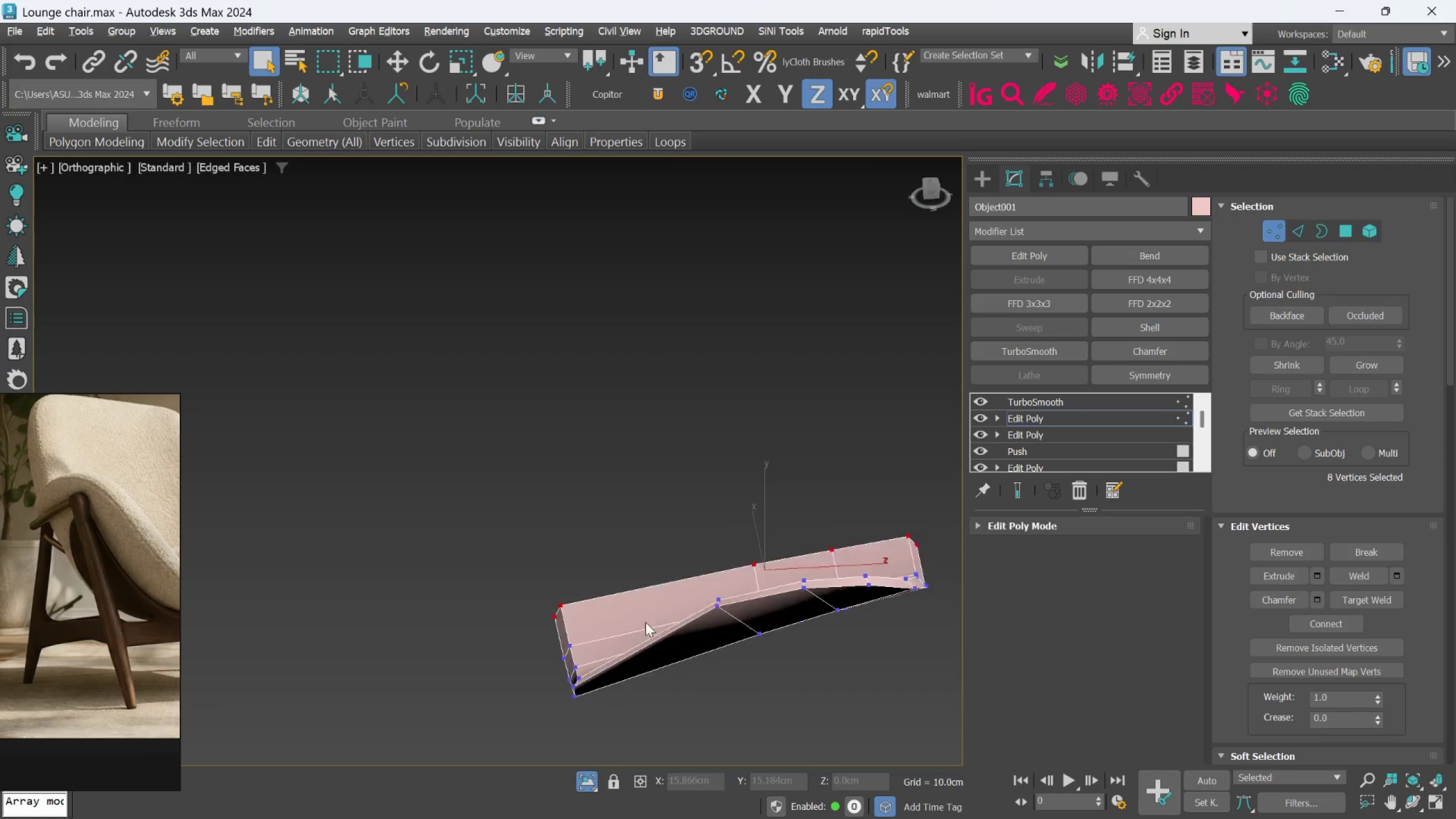 
hold_key(key=AltLeft, duration=1.52)
 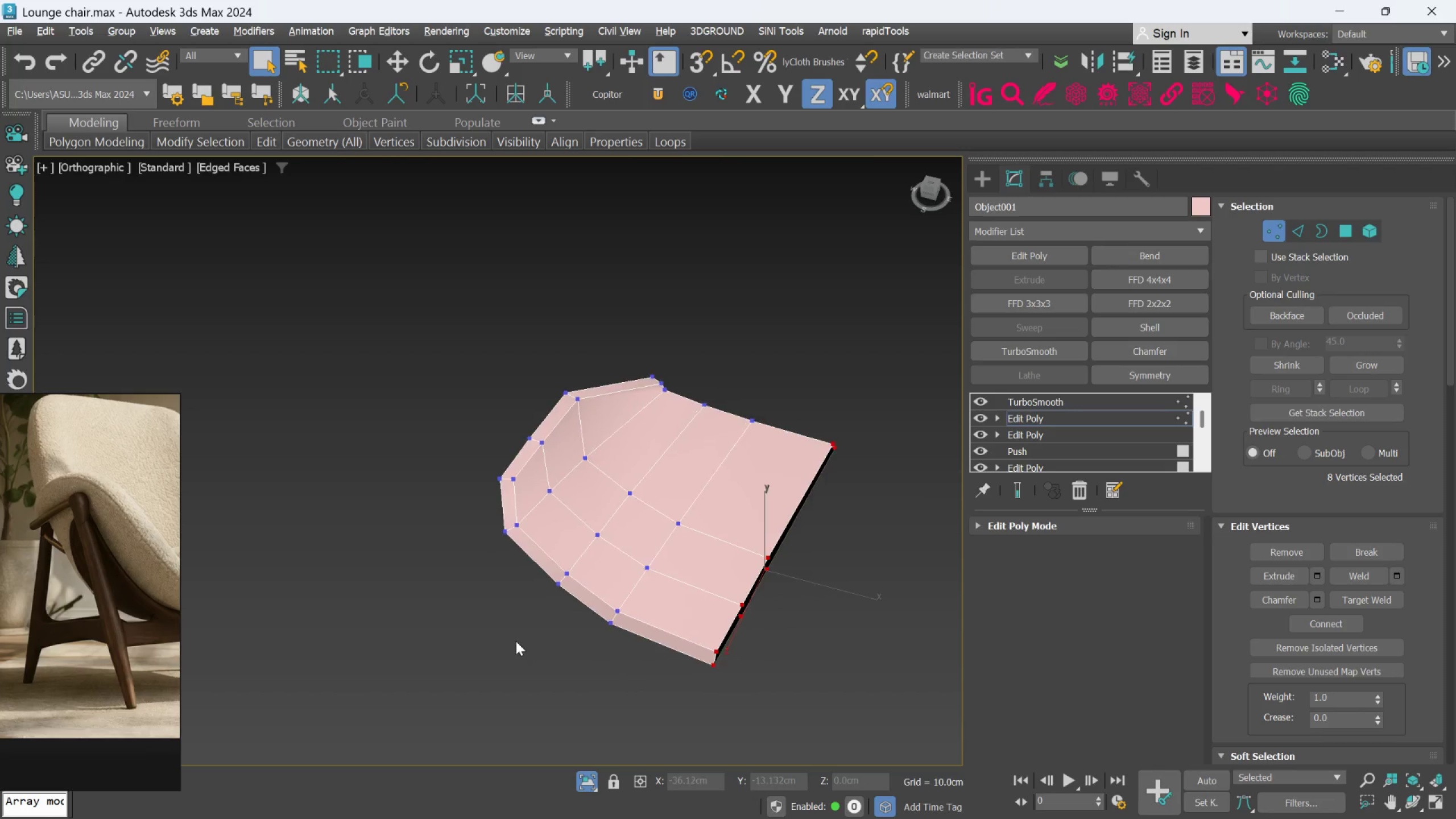 
key(Alt+AltLeft)
 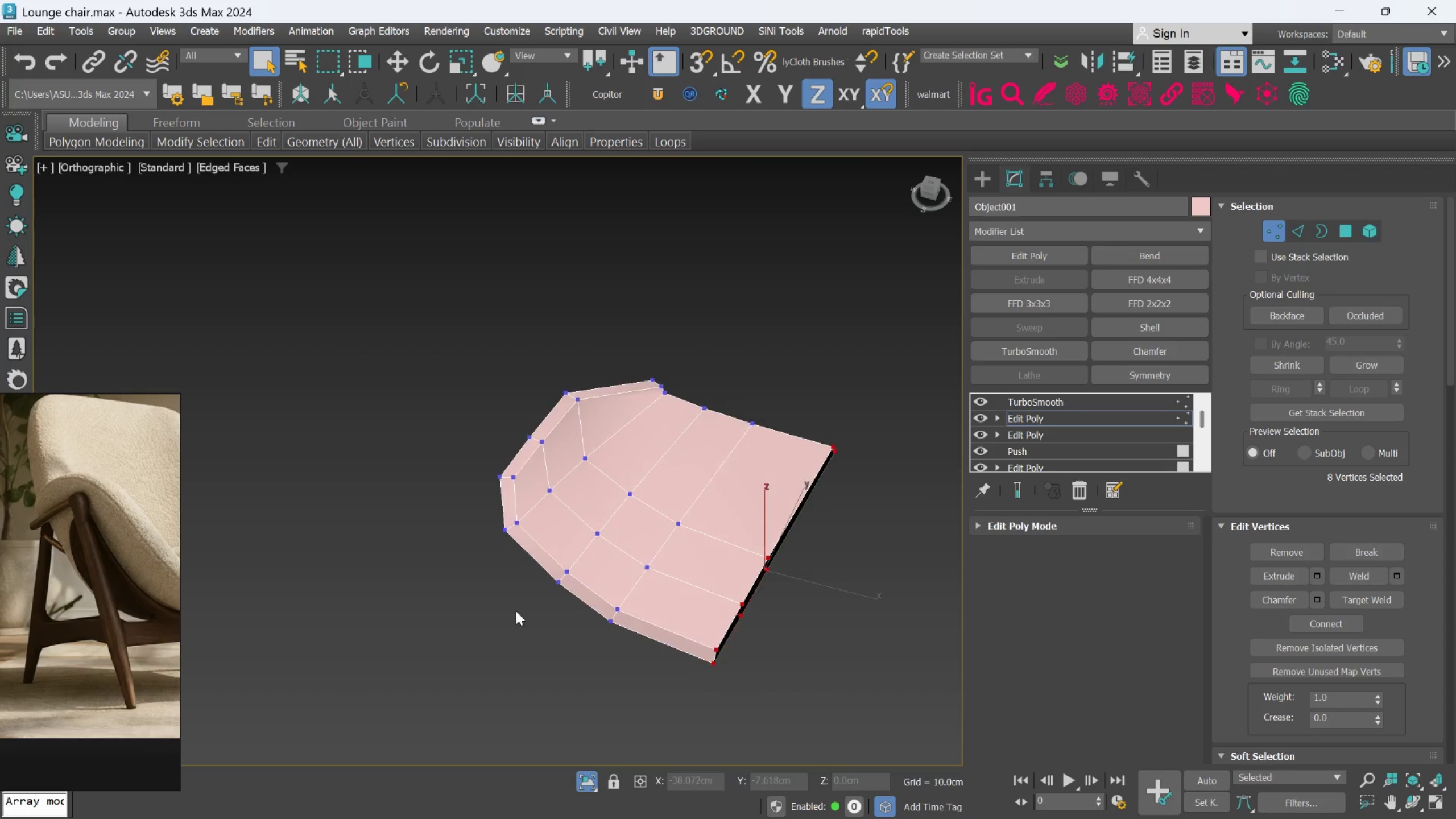 
hold_key(key=AltLeft, duration=1.16)
 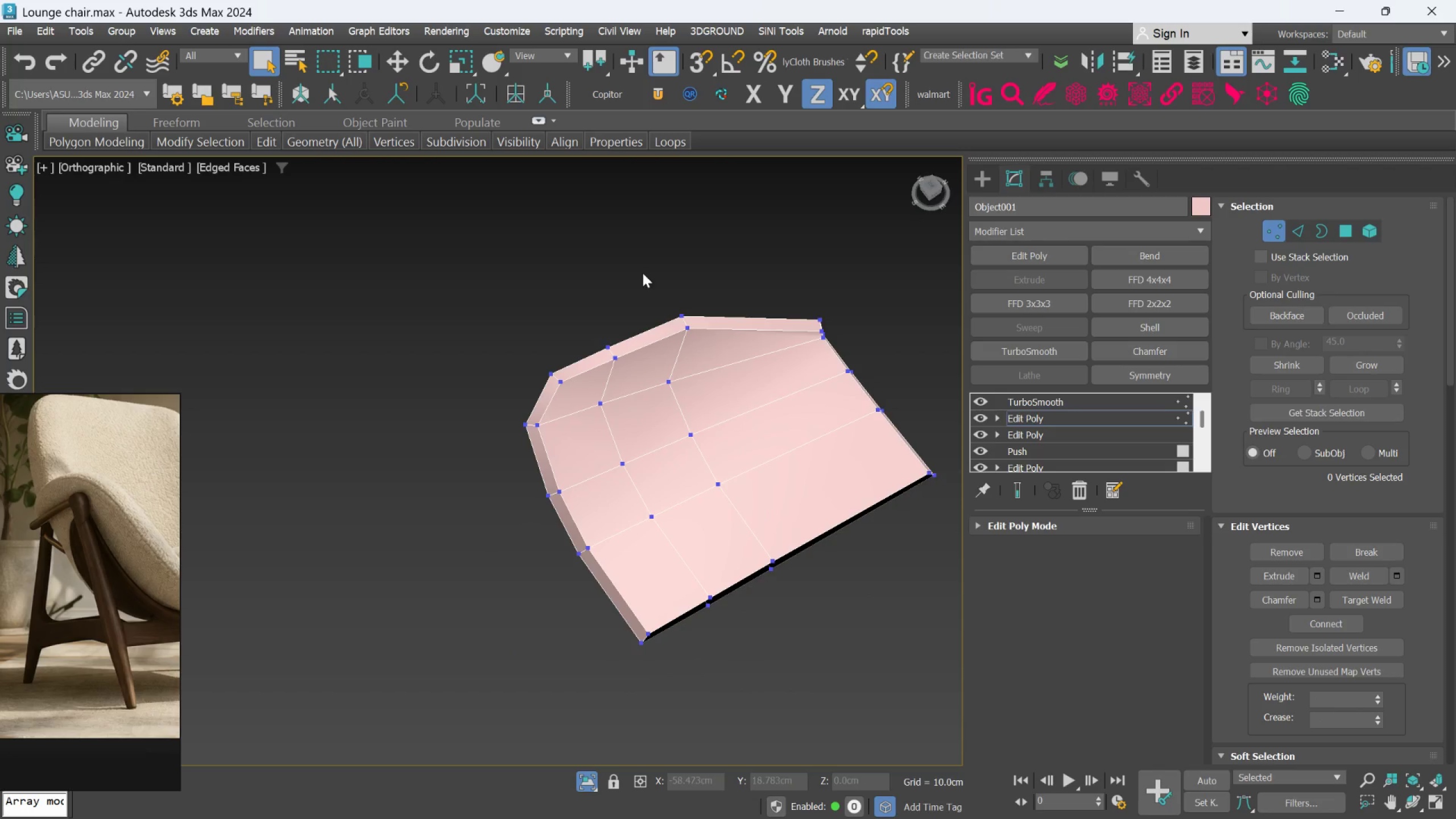 
left_click_drag(start_coordinate=[647, 280], to_coordinate=[697, 343])
 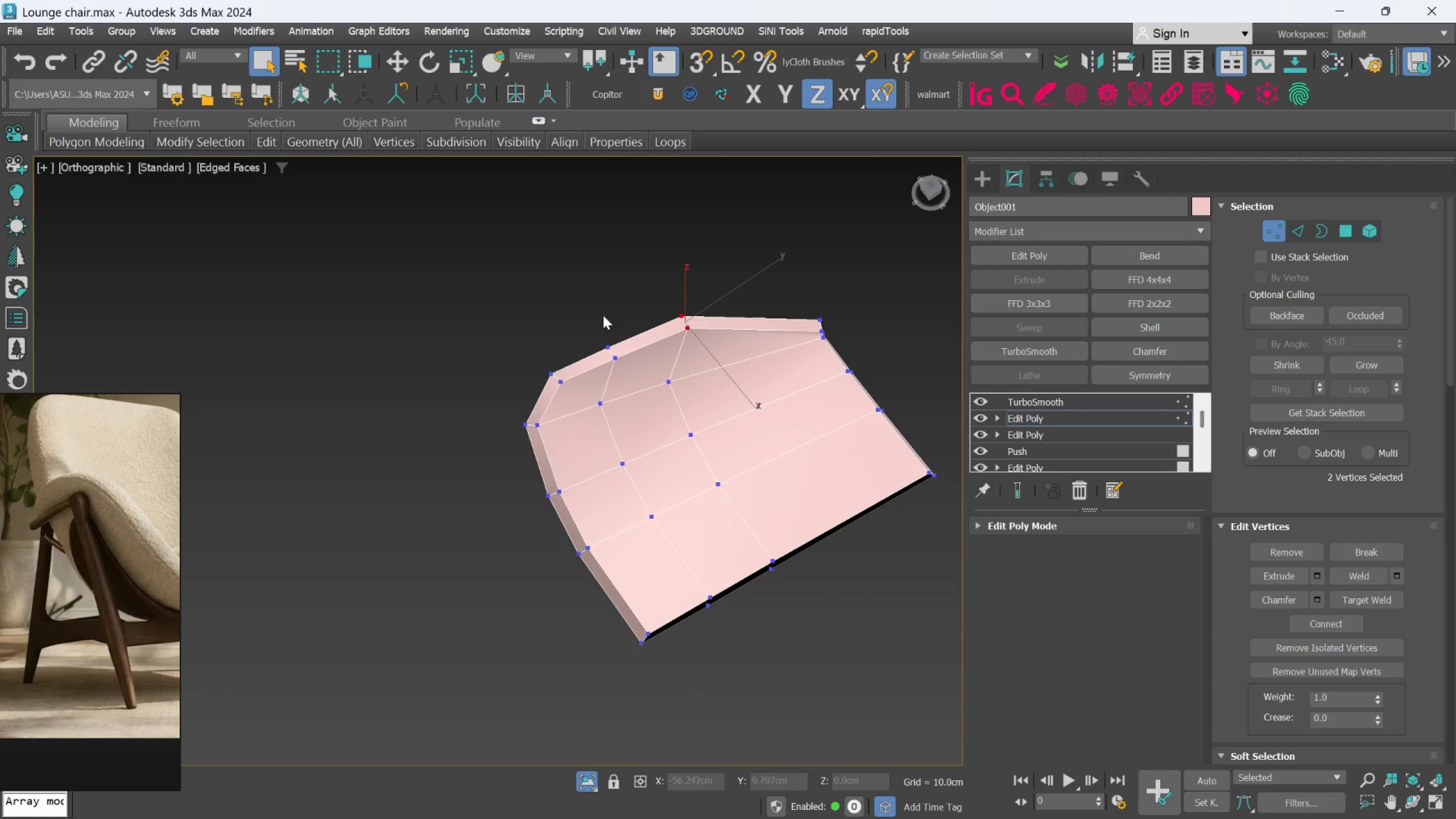 
hold_key(key=ControlLeft, duration=1.5)
left_click_drag(start_coordinate=[574, 306], to_coordinate=[622, 374])
 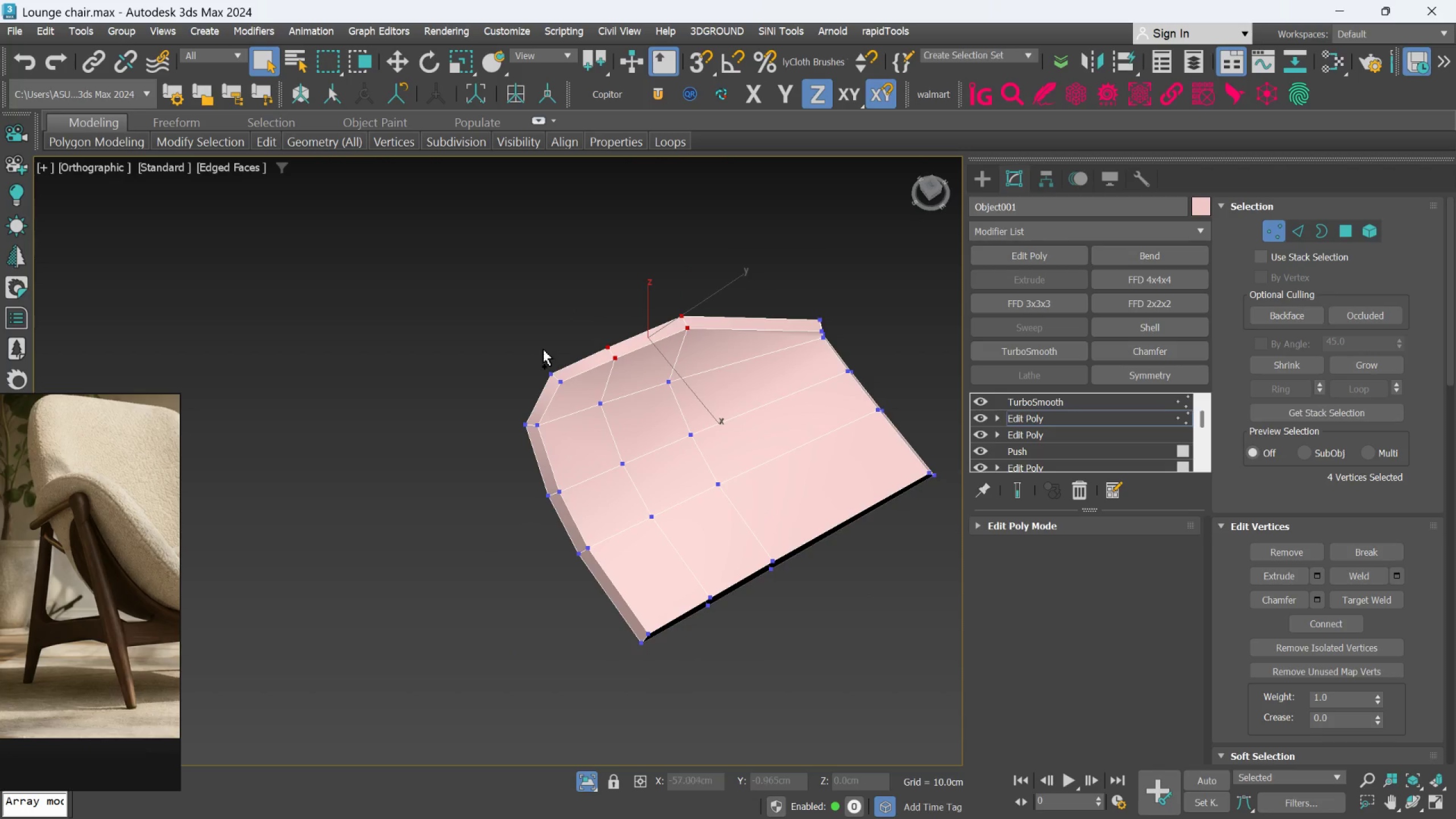 
hold_key(key=ControlLeft, duration=0.69)
left_click_drag(start_coordinate=[543, 349], to_coordinate=[581, 388])
 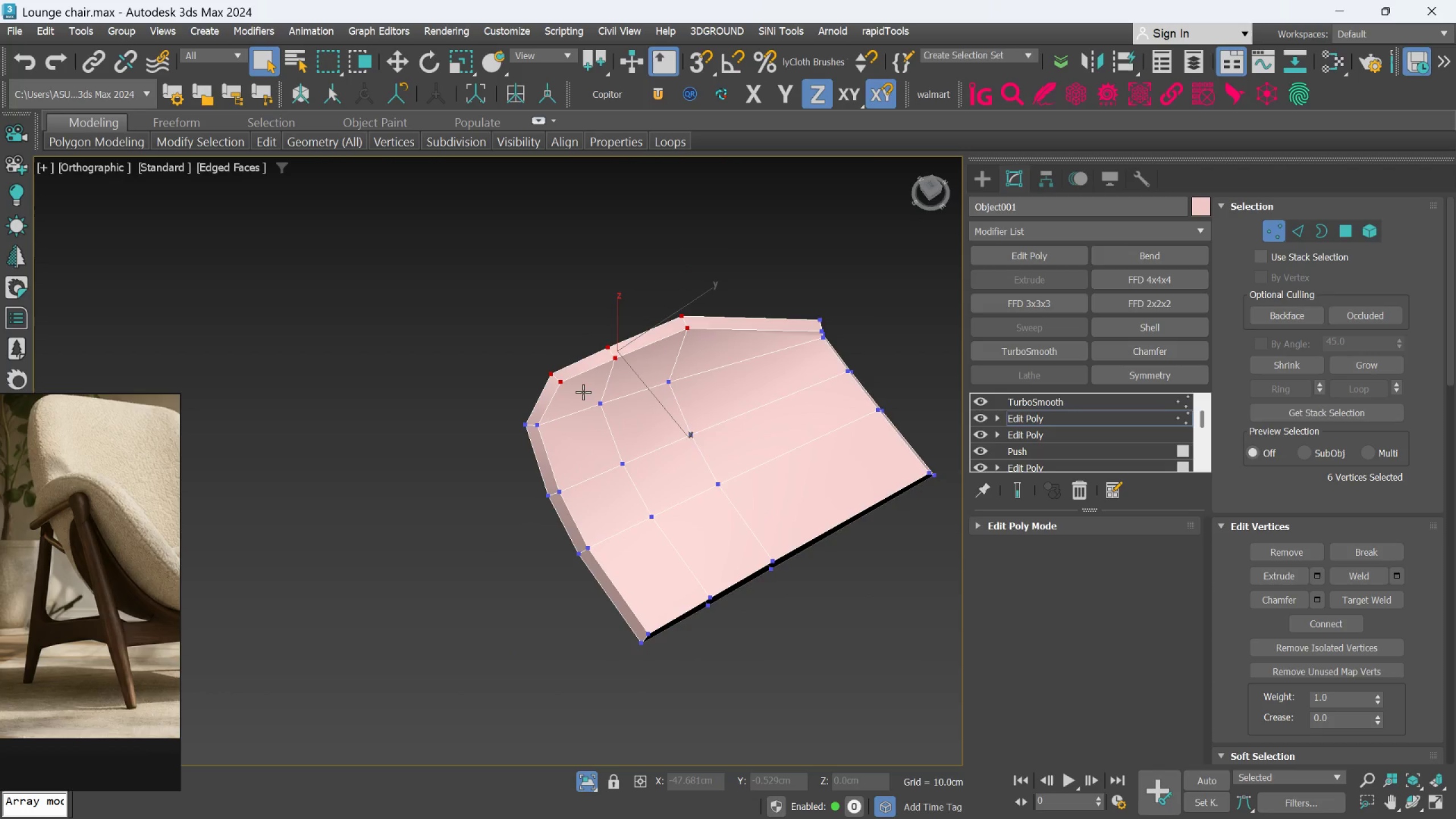 
key(F)
 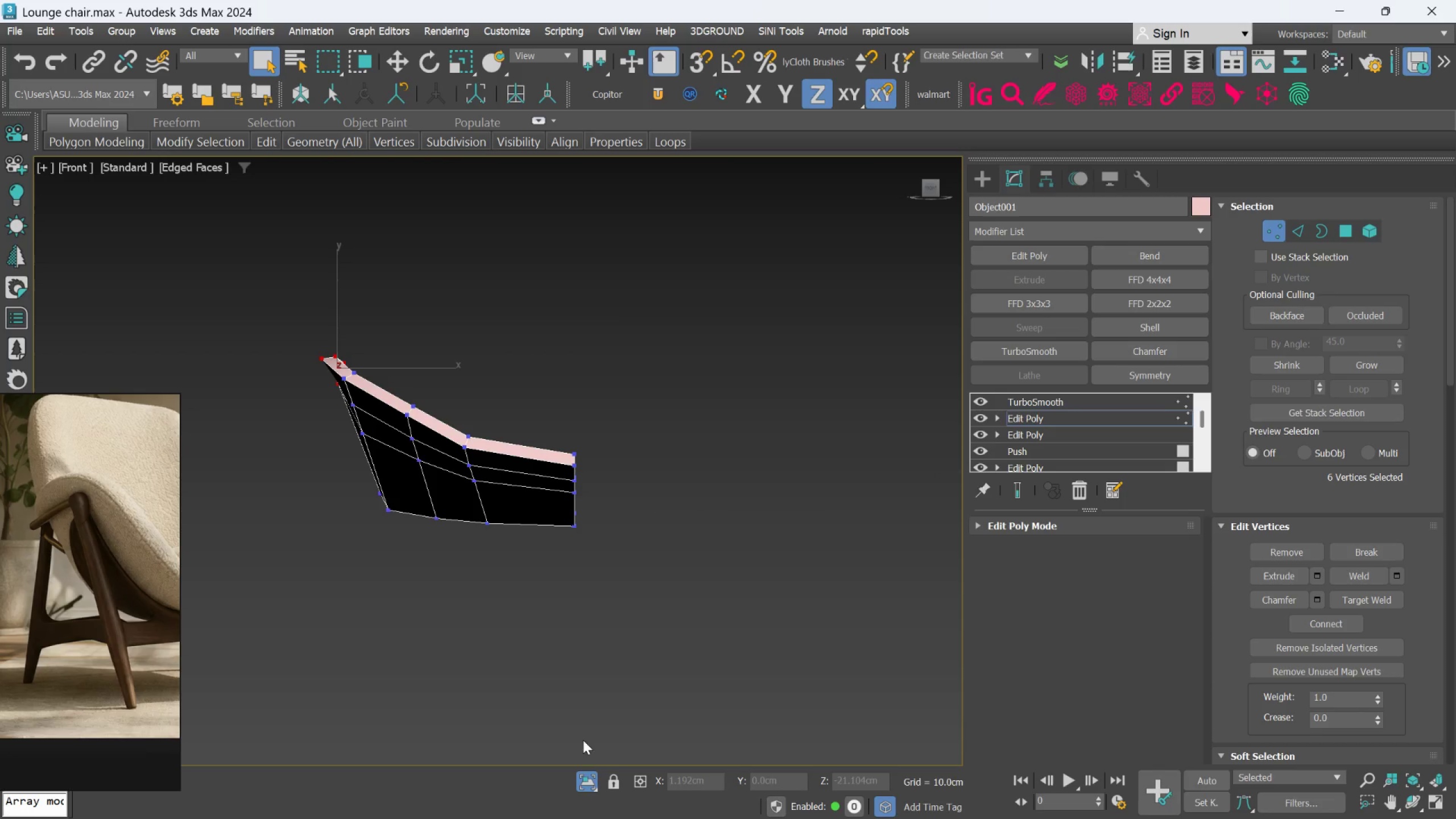 
left_click([590, 781])
 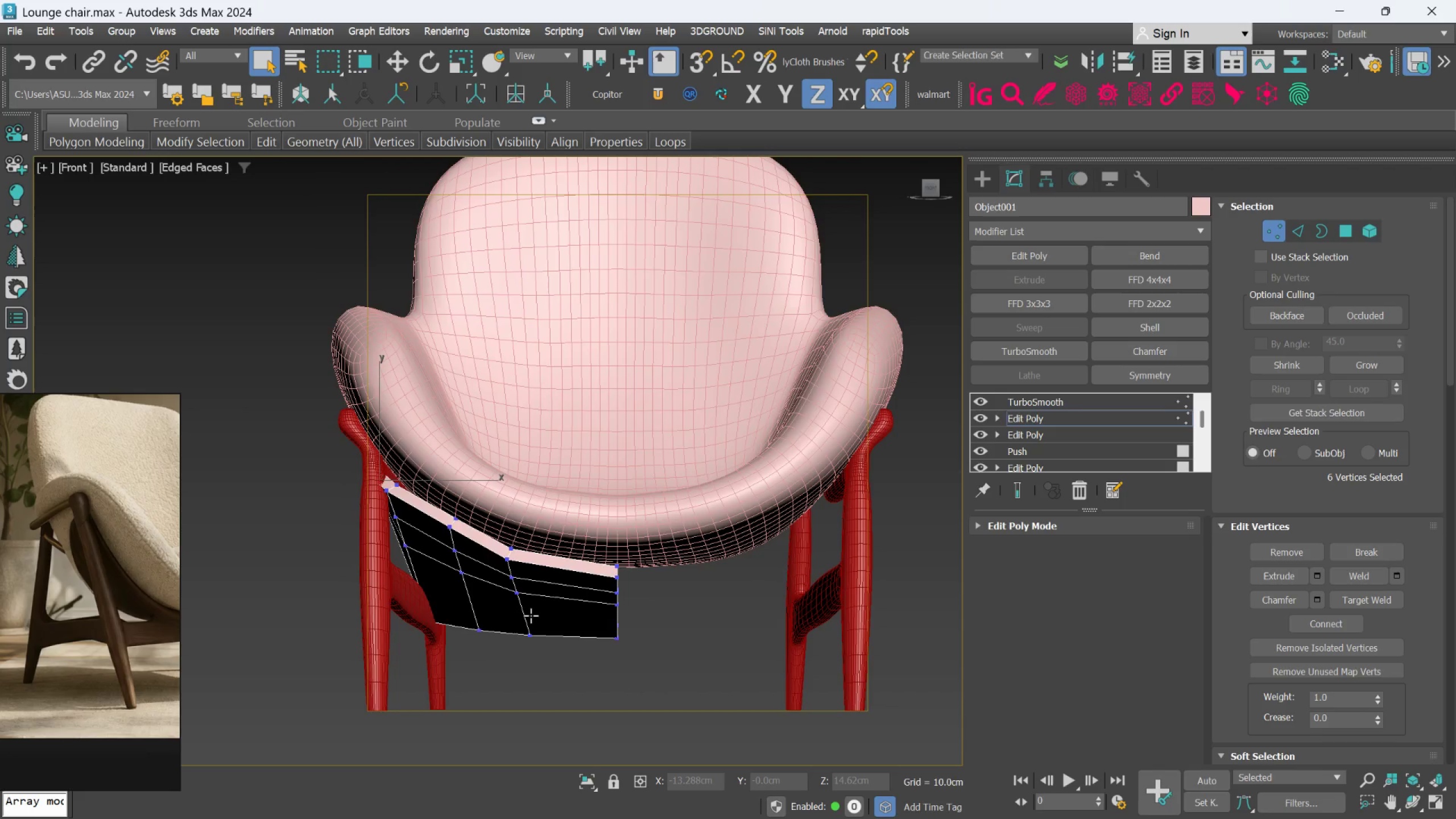 
key(W)
 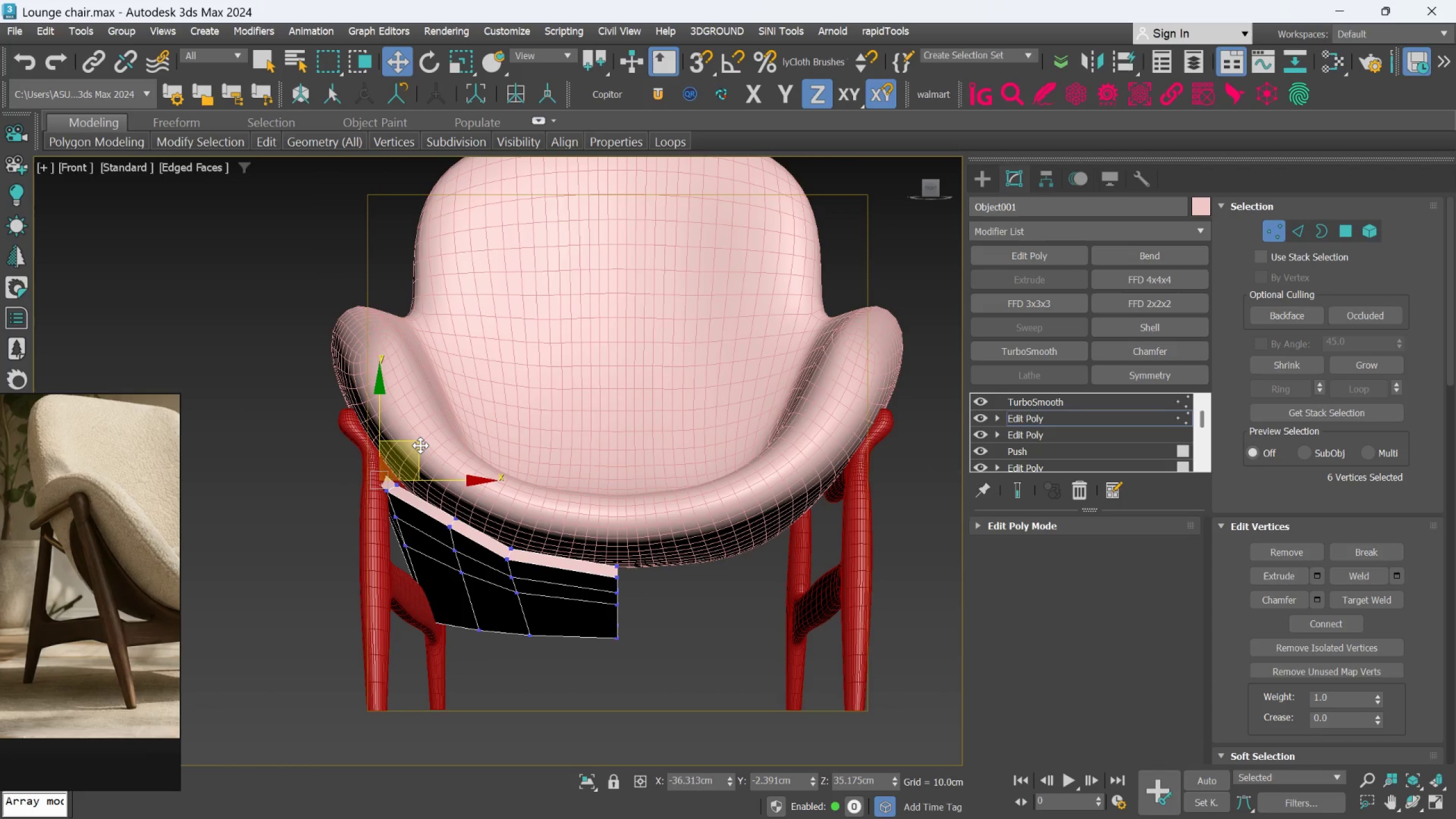 
left_click_drag(start_coordinate=[420, 445], to_coordinate=[431, 446])
 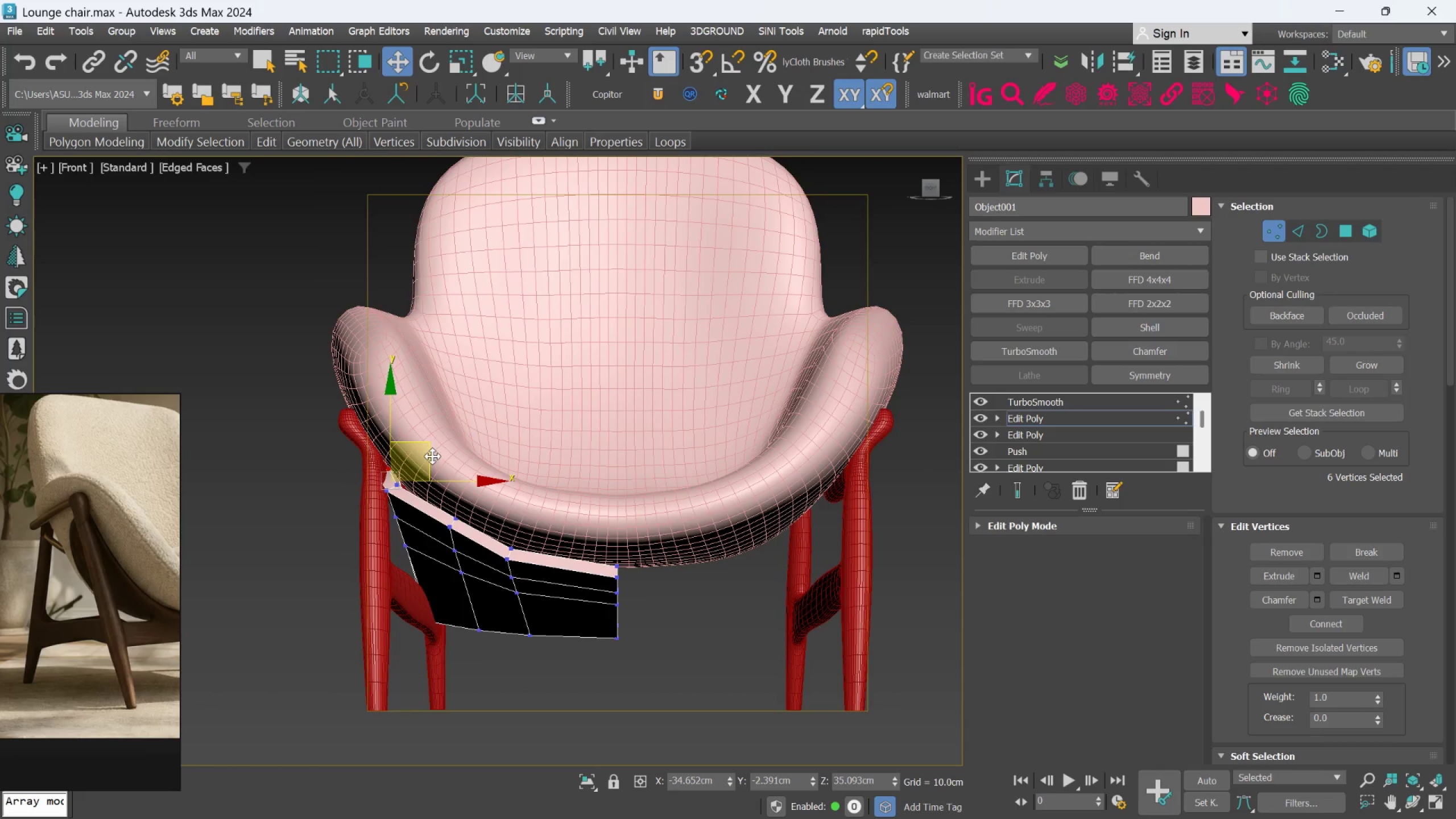 
key(Control+Z)
 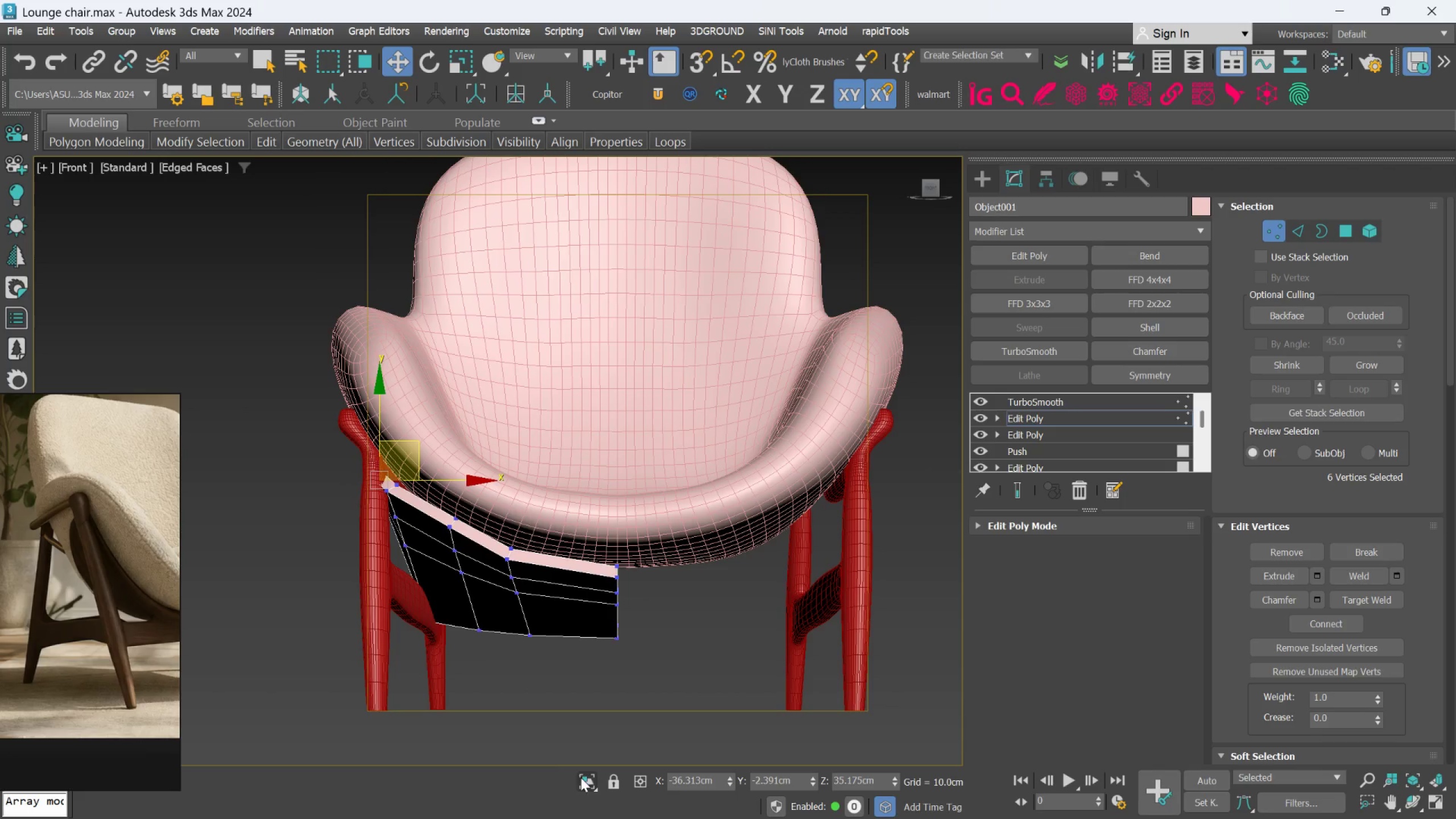 
hold_key(key=AltLeft, duration=0.62)
 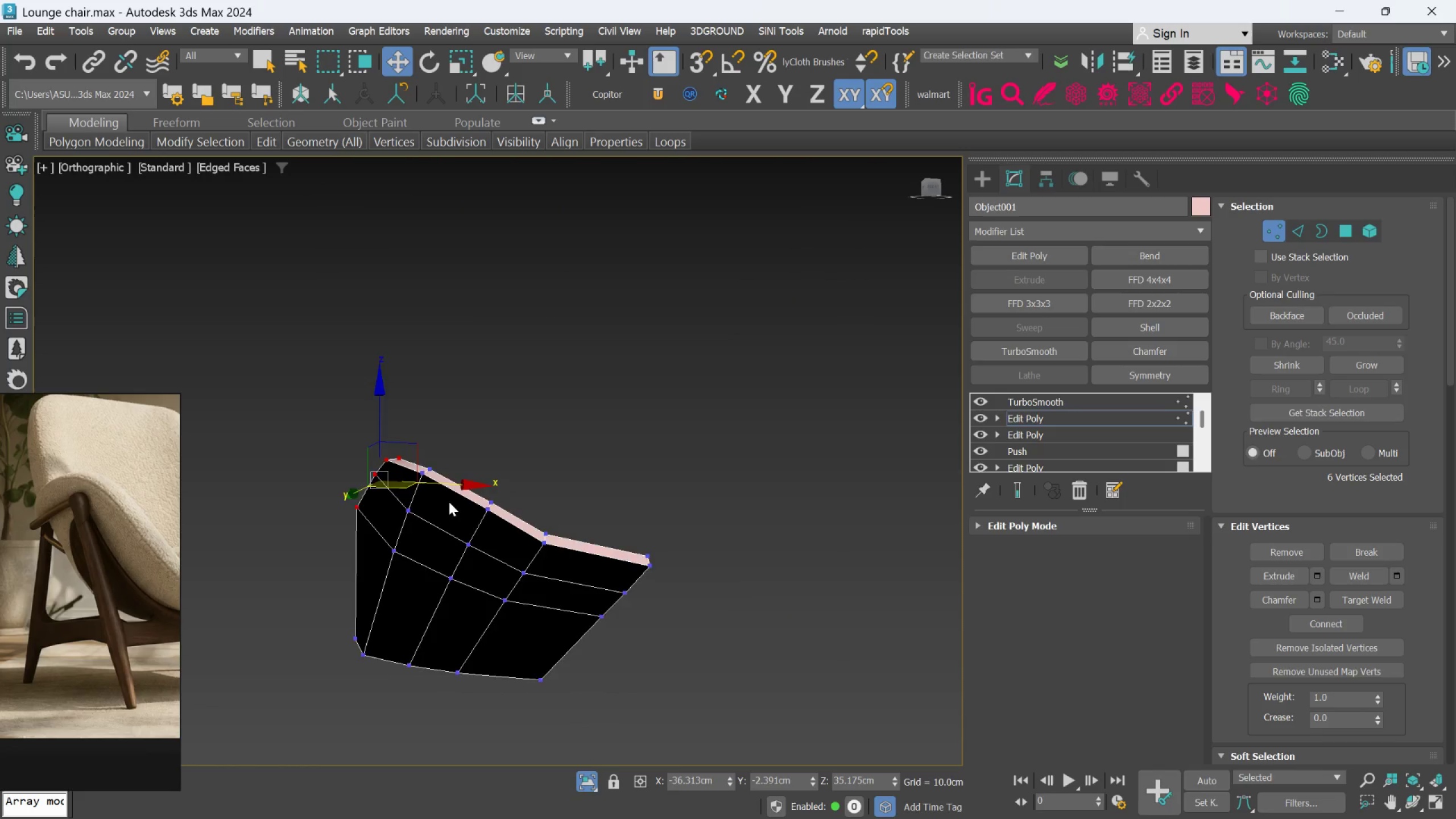 
scroll: coordinate [449, 500], scroll_direction: up, amount: 1.0
 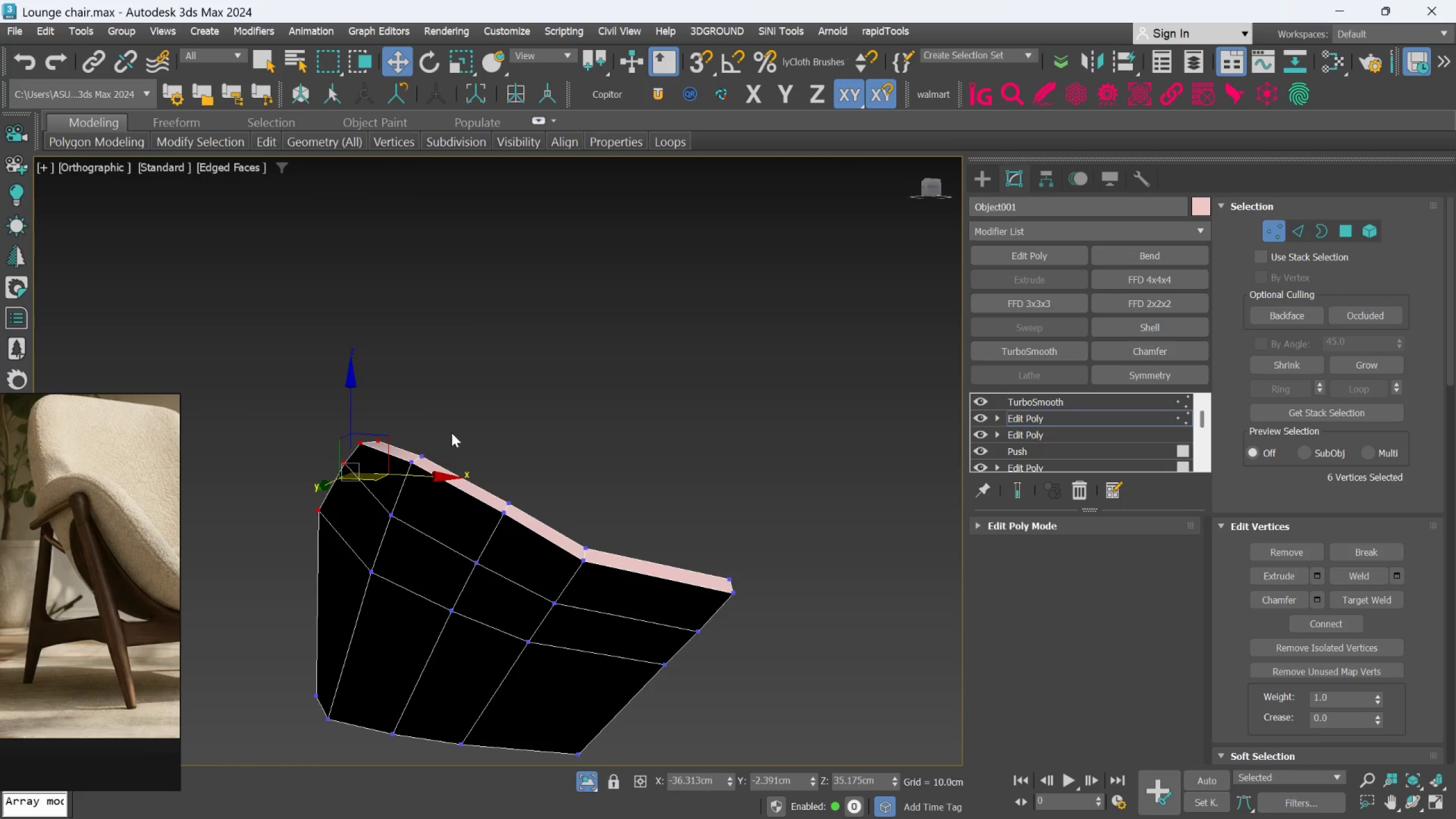 
hold_key(key=ControlLeft, duration=1.53)
left_click_drag(start_coordinate=[452, 432], to_coordinate=[405, 482])
 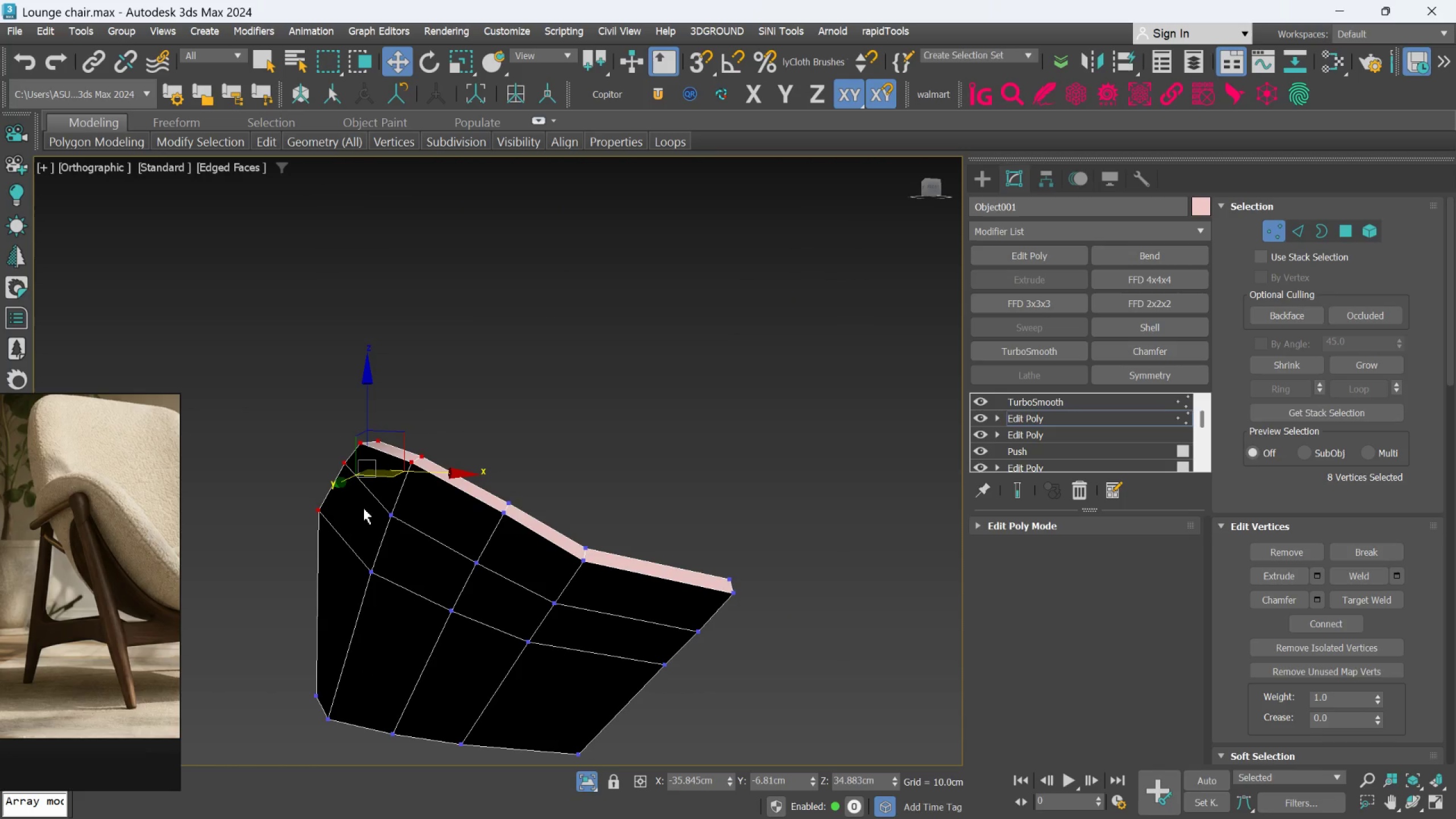 
left_click_drag(start_coordinate=[363, 508], to_coordinate=[429, 549])
 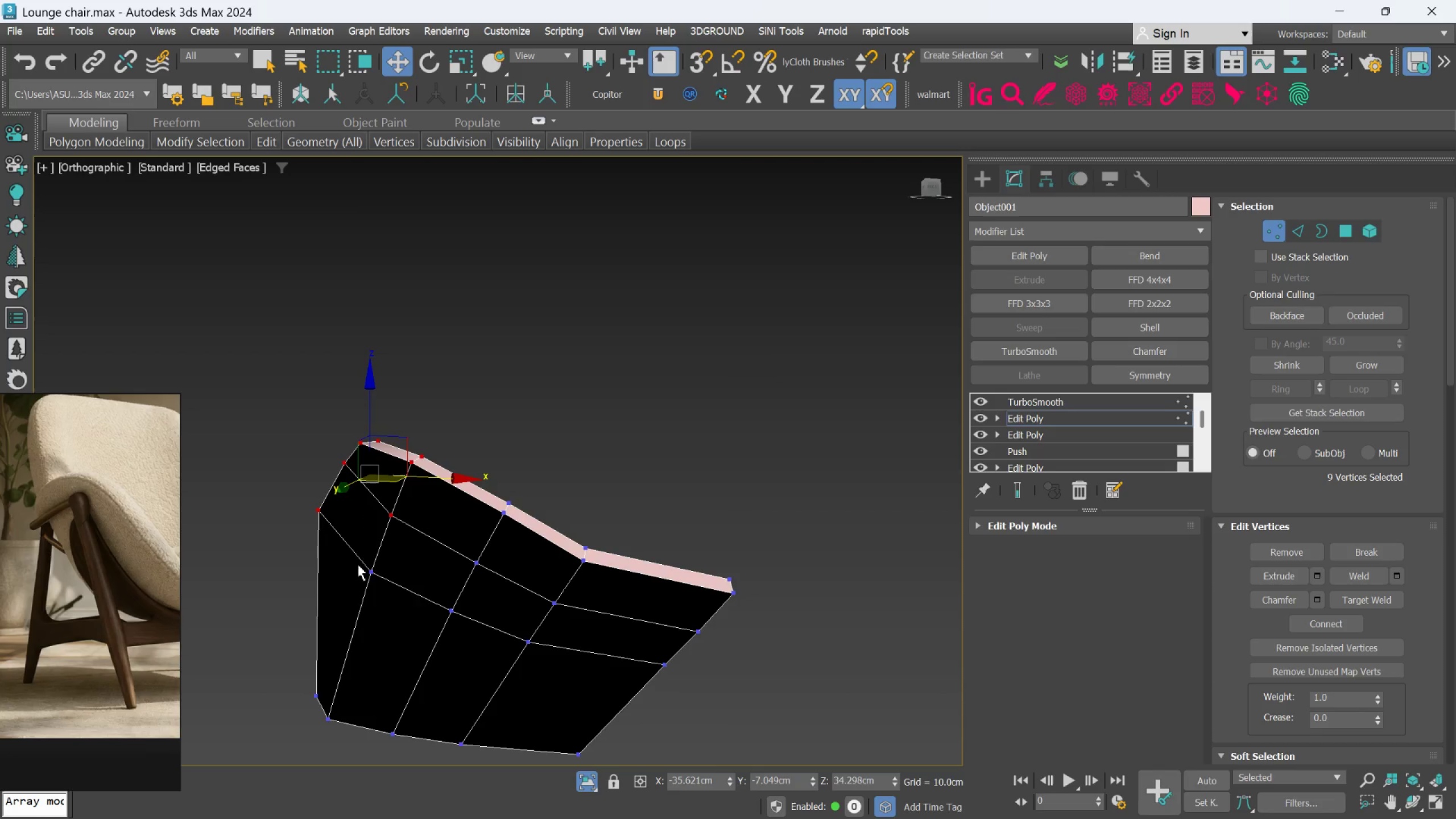 
hold_key(key=ControlLeft, duration=1.28)
left_click_drag(start_coordinate=[350, 561], to_coordinate=[427, 602])
 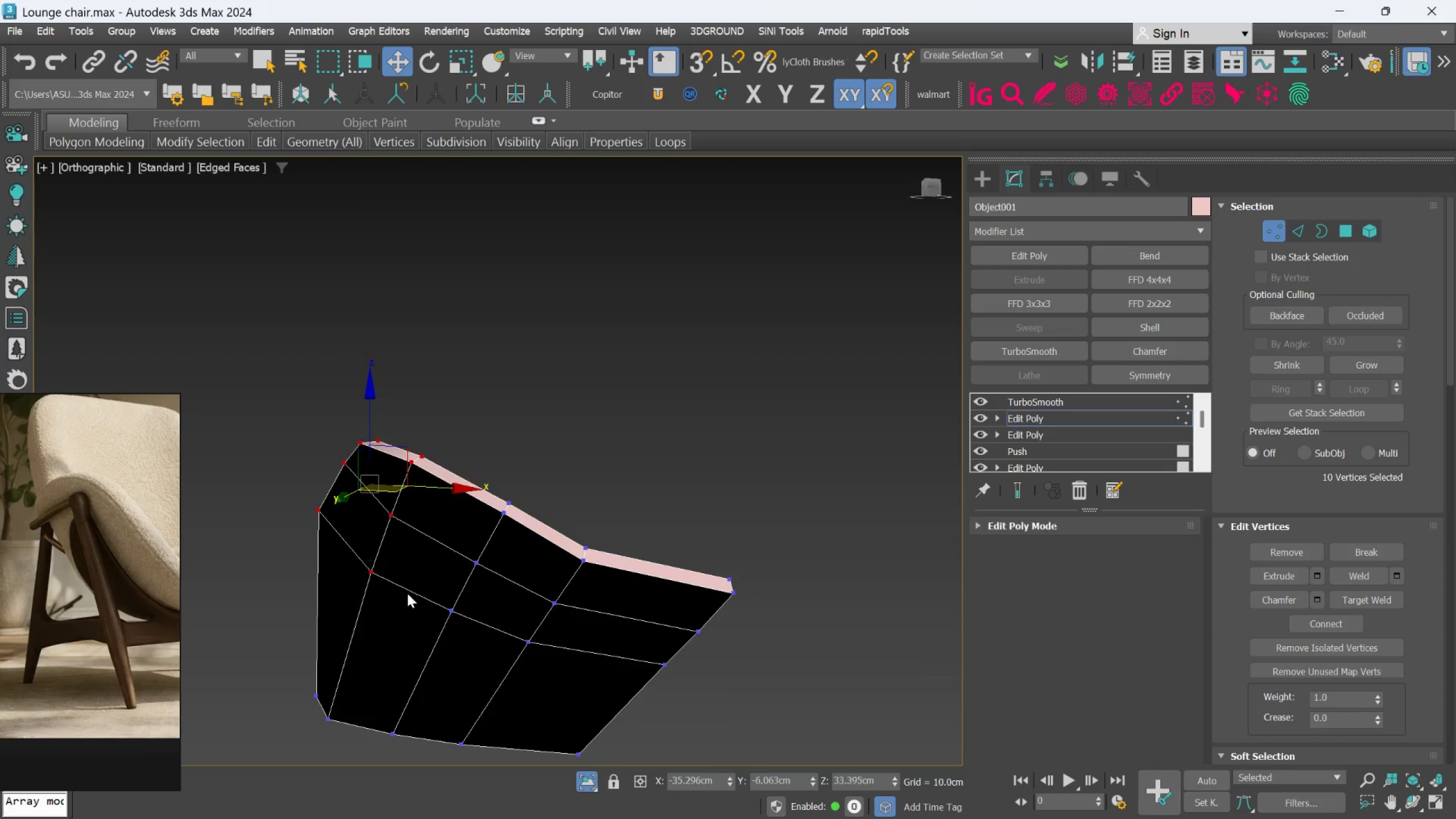 
hold_key(key=ControlLeft, duration=2.33)
 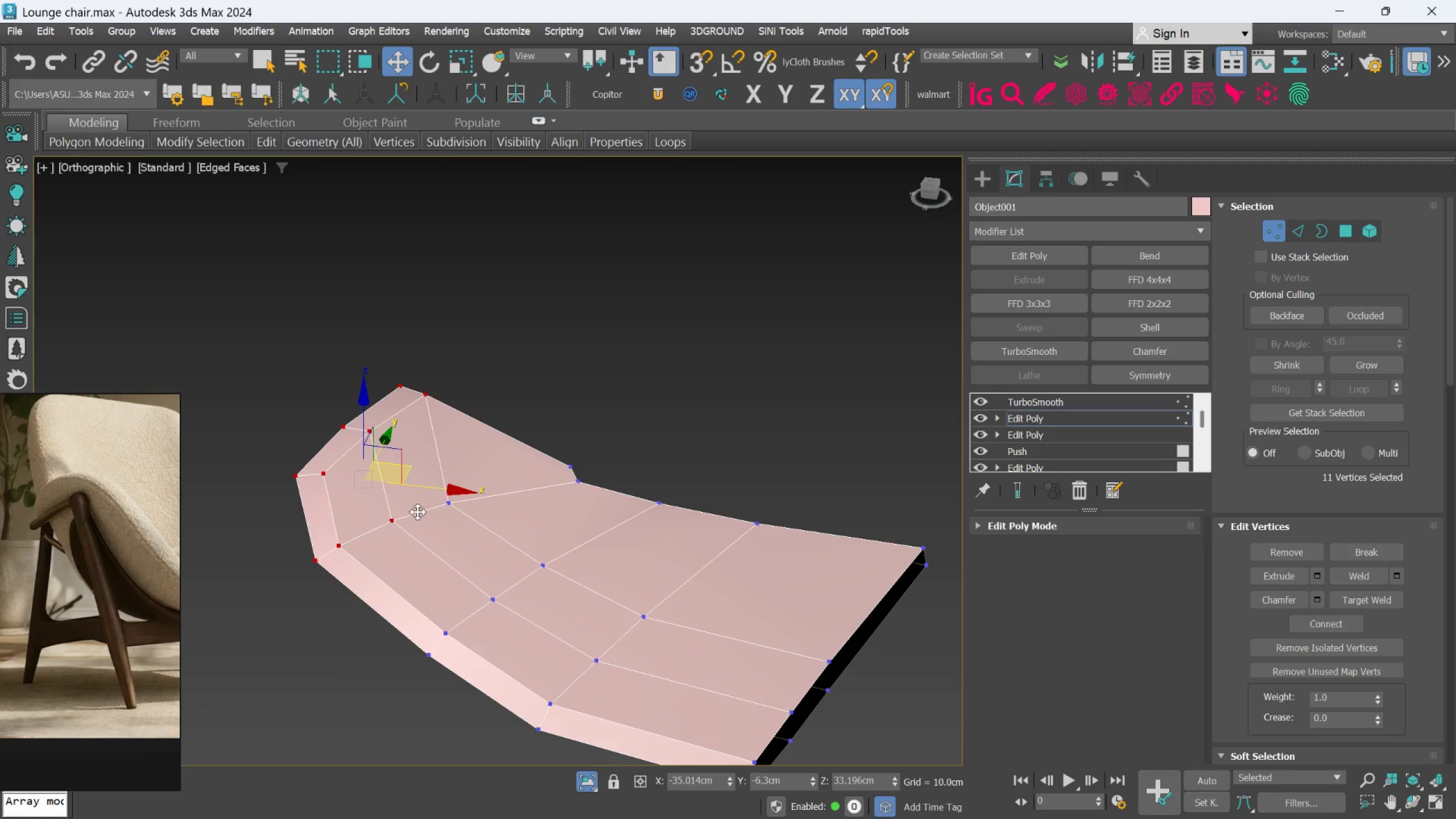 
hold_key(key=AltLeft, duration=0.72)
 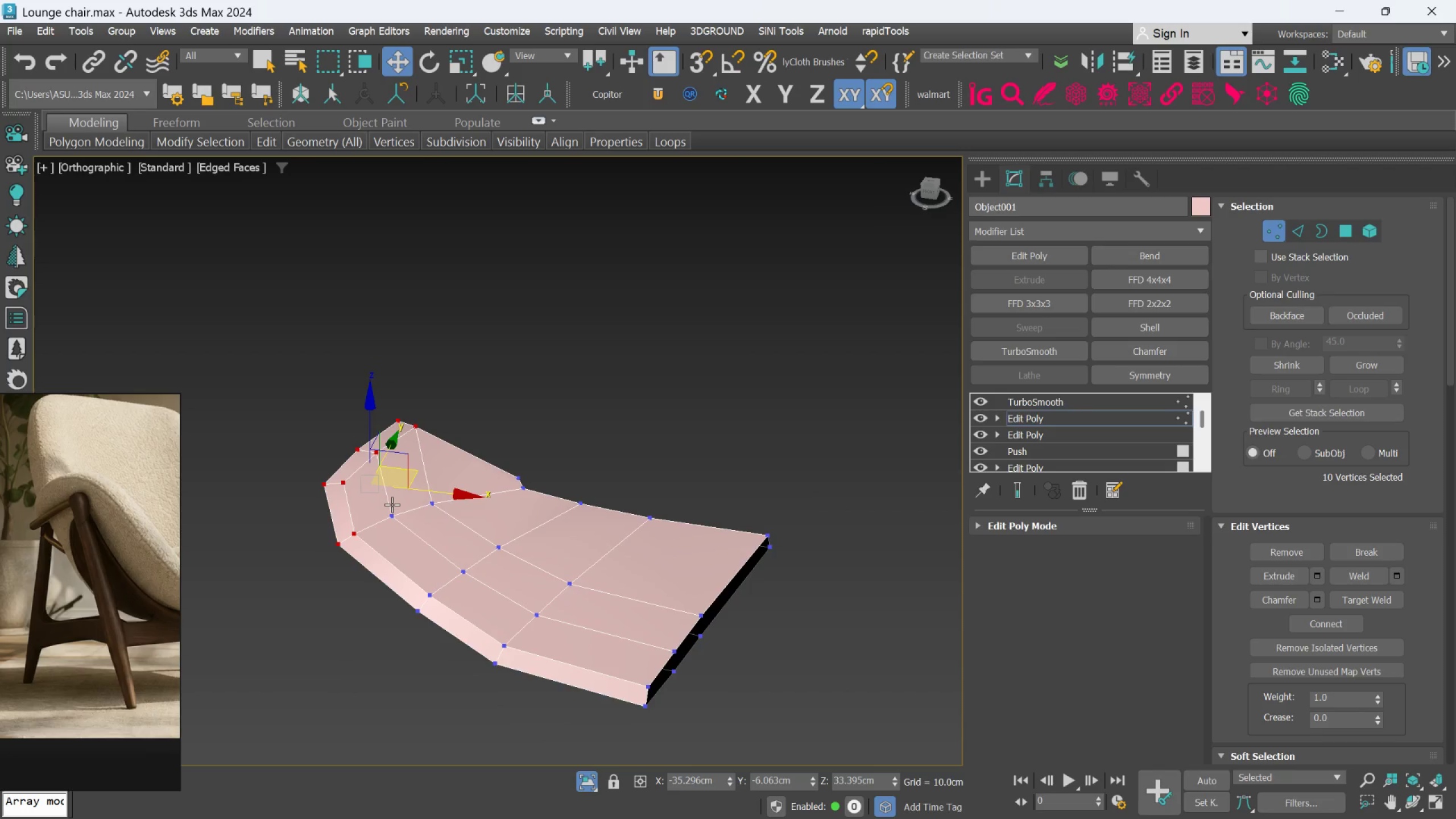 
hold_key(key=ControlLeft, duration=1.42)
 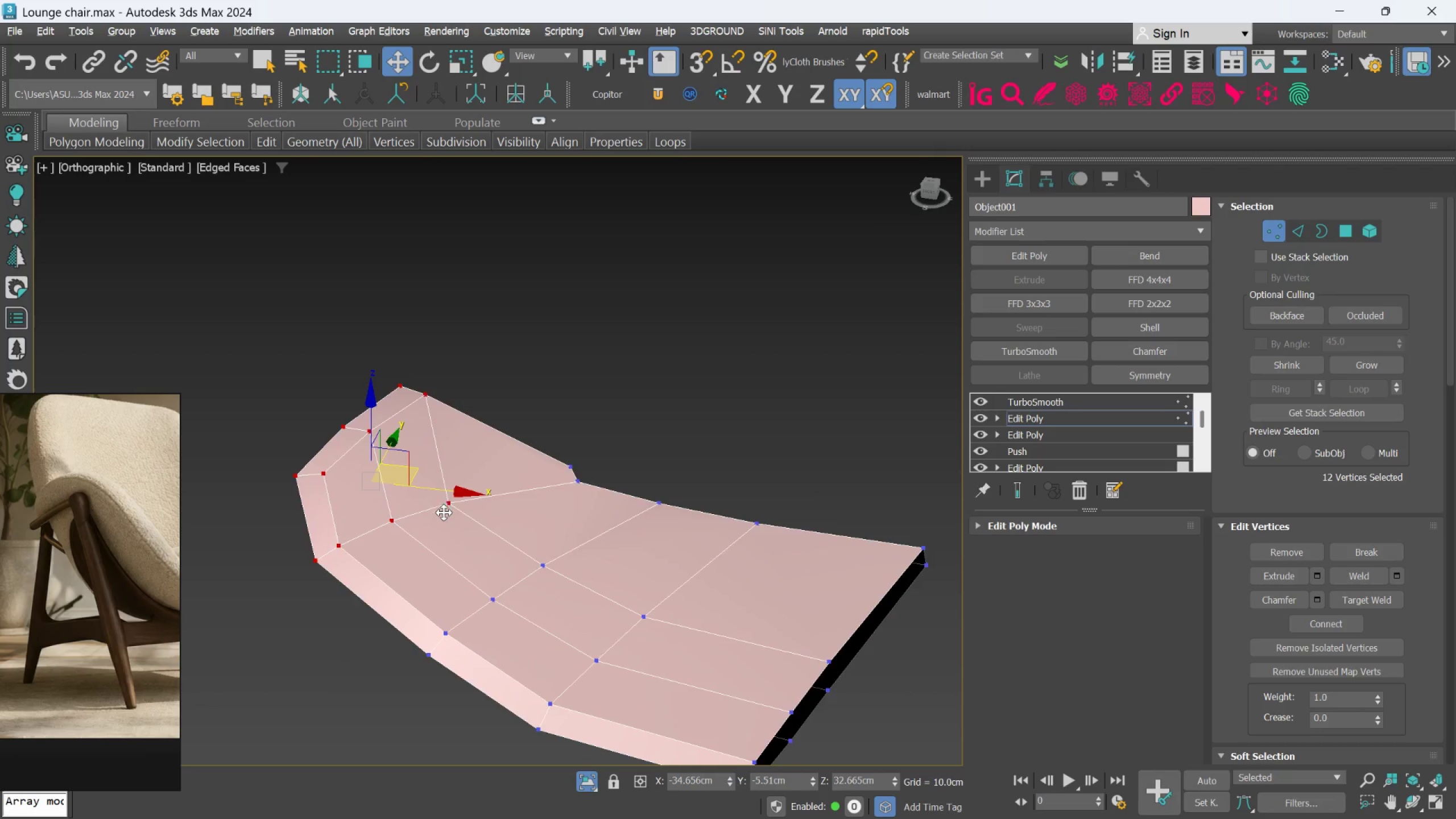 
scroll: coordinate [392, 504], scroll_direction: up, amount: 1.0
 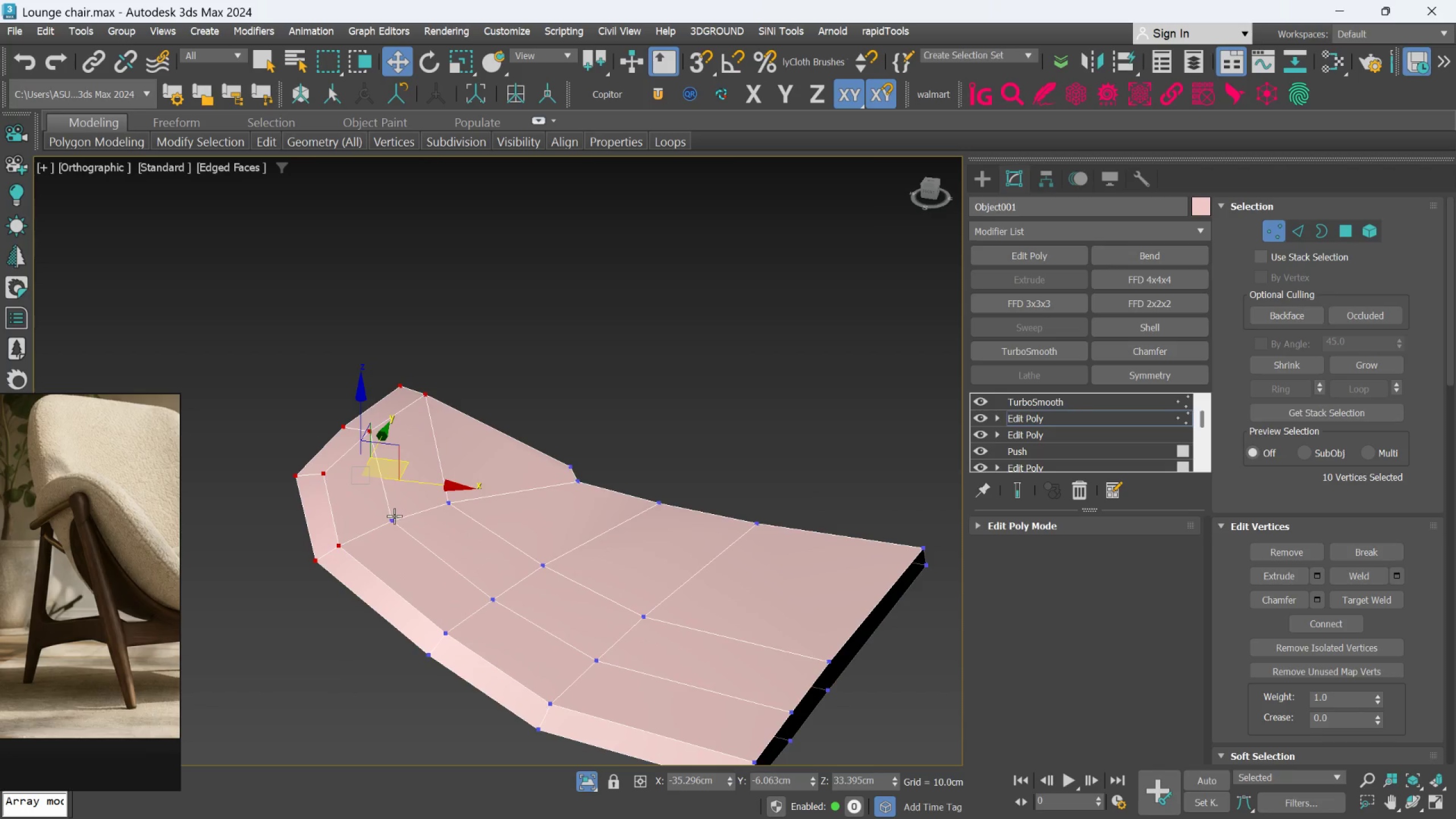 
left_click([394, 525])
 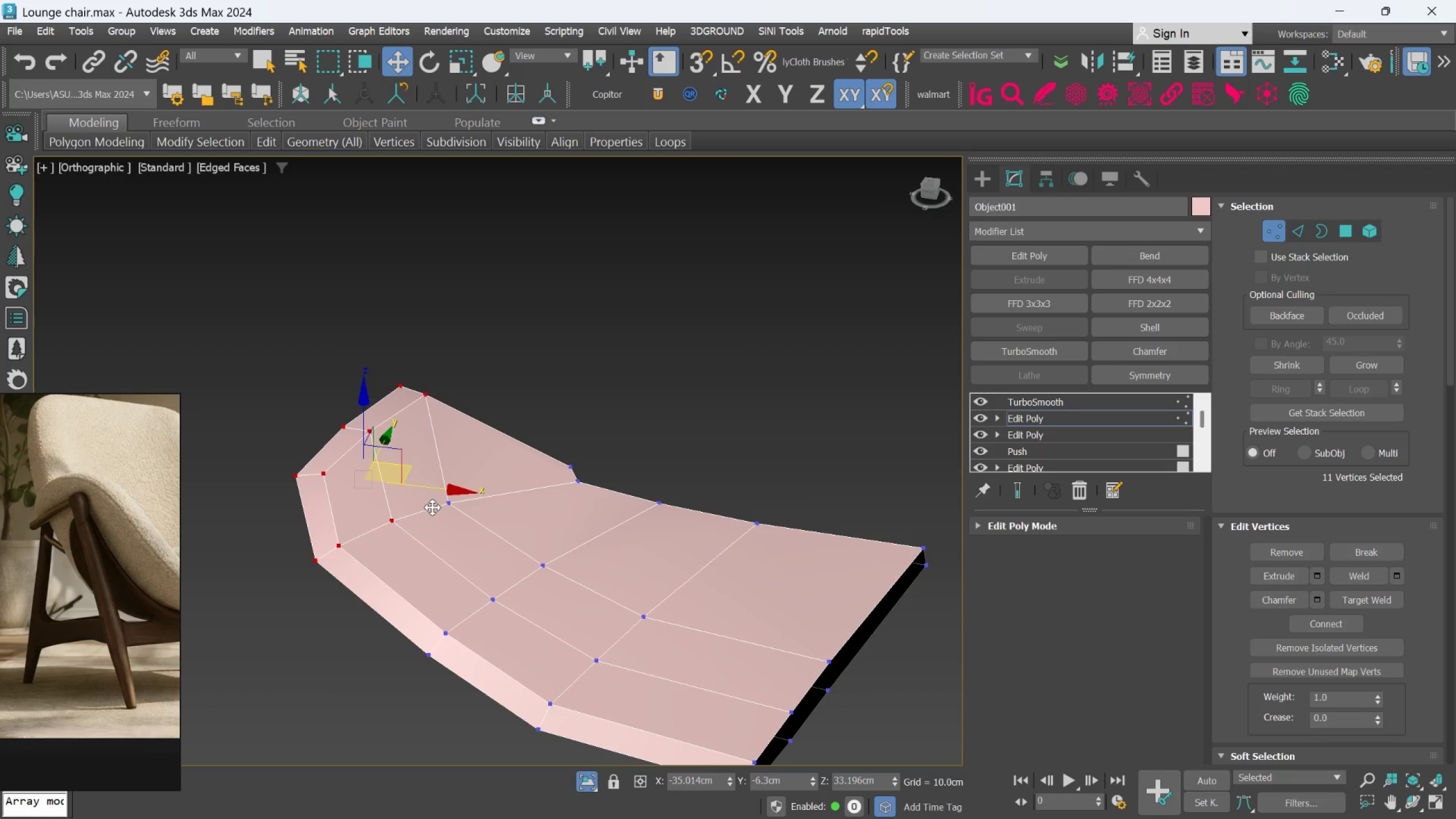 
left_click([443, 507])
 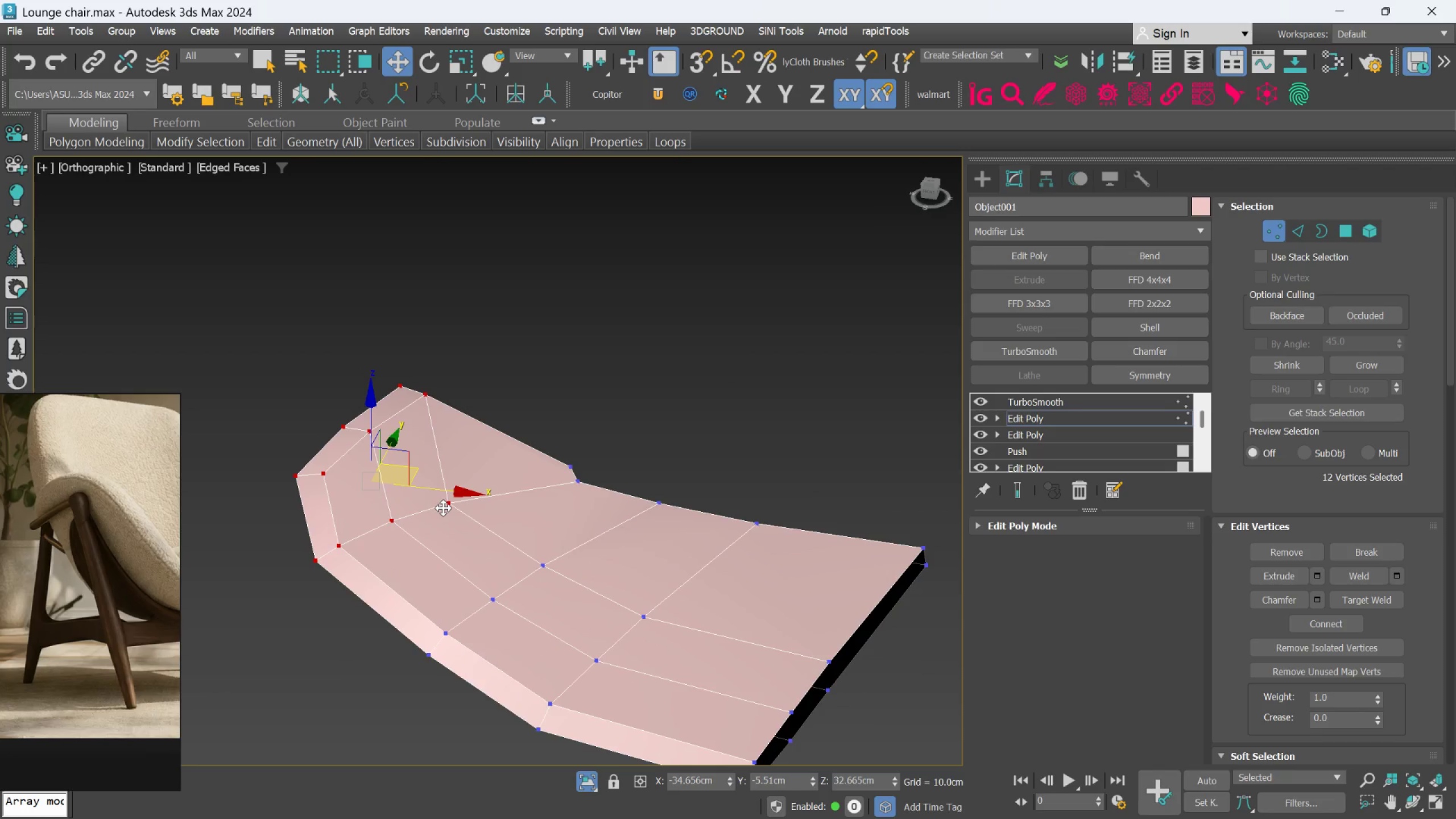 
hold_key(key=AltLeft, duration=0.94)
 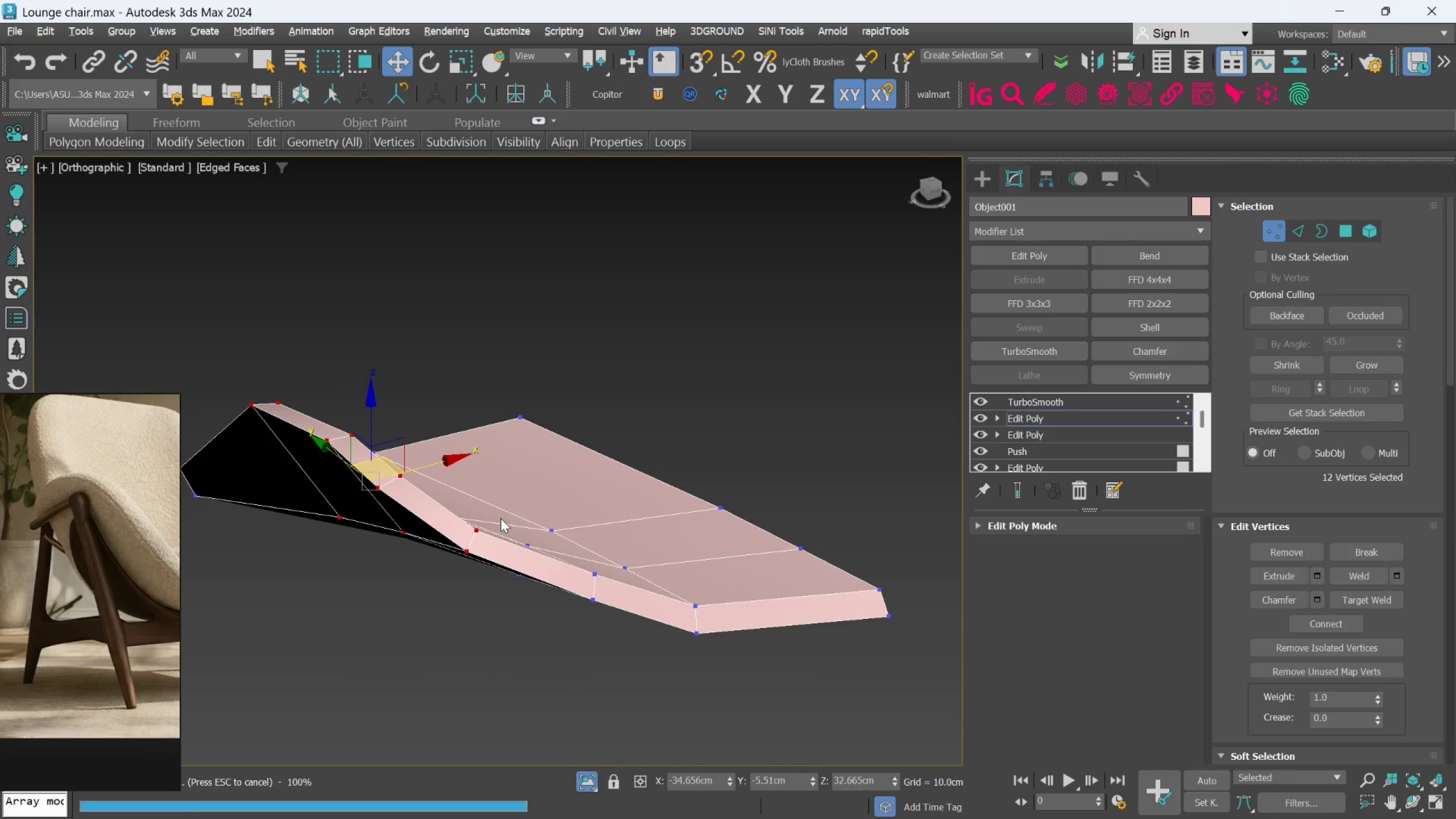 
key(F)
 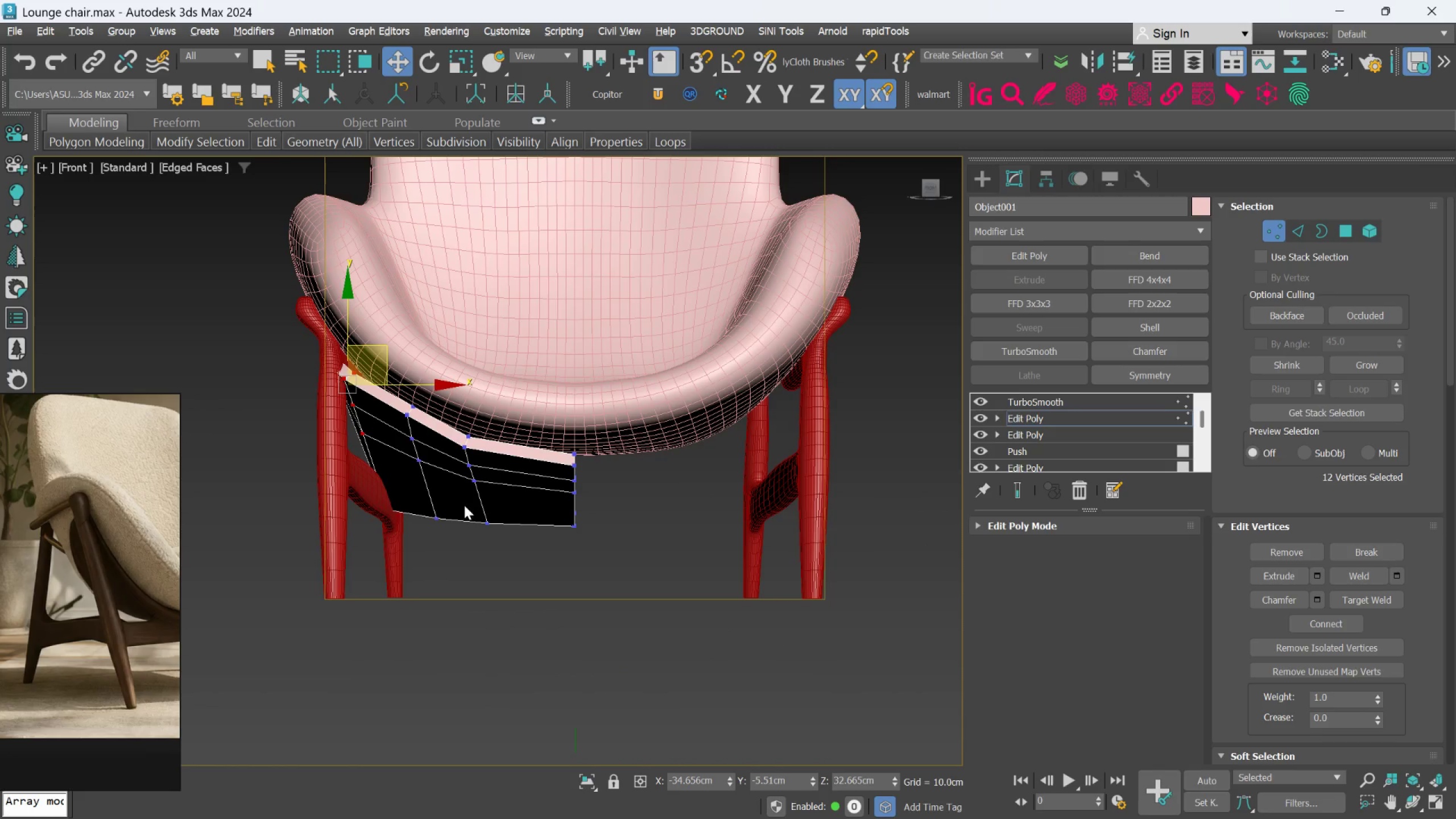 
scroll: coordinate [390, 382], scroll_direction: up, amount: 2.0
 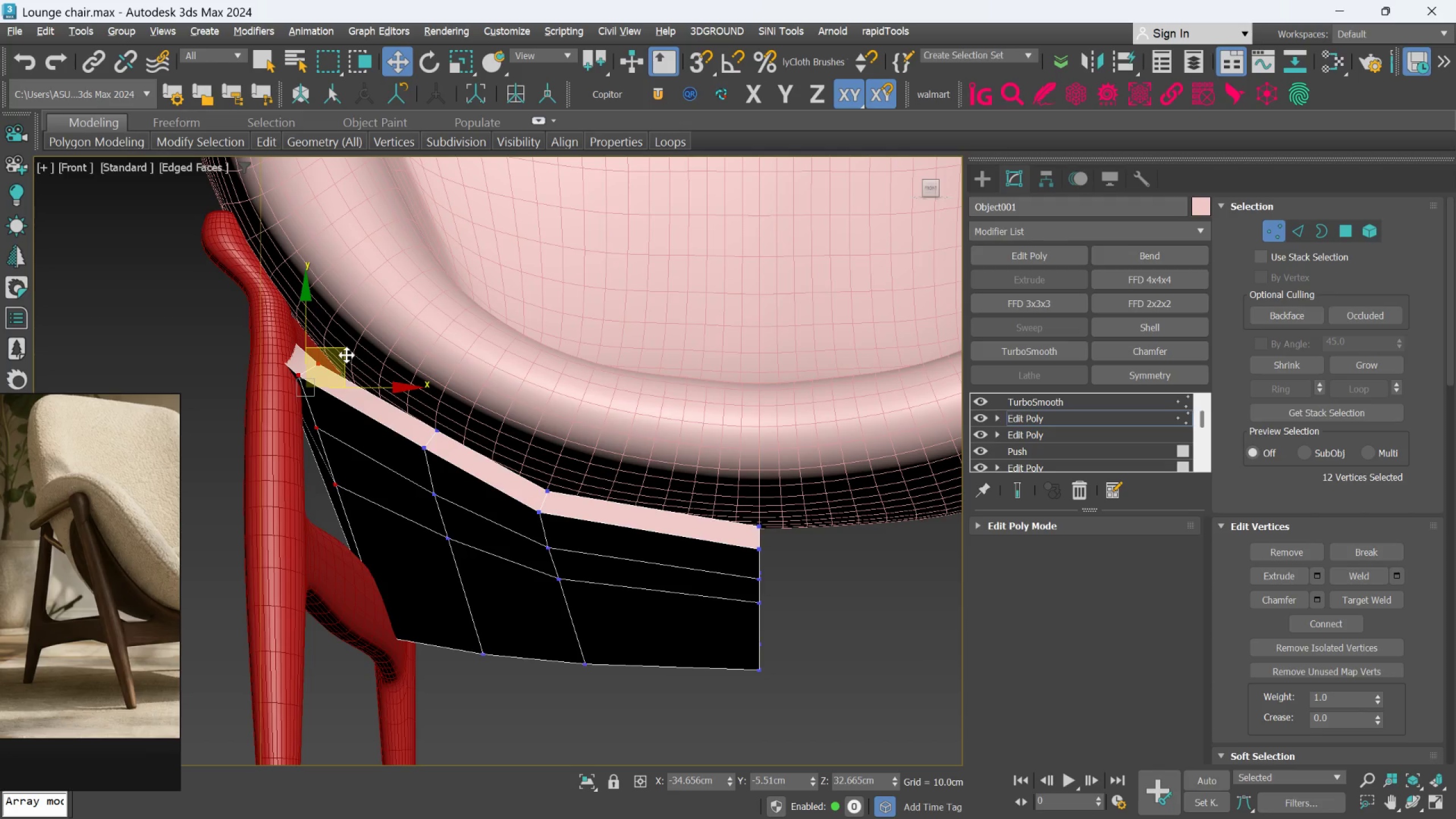 
left_click_drag(start_coordinate=[346, 354], to_coordinate=[366, 348])
 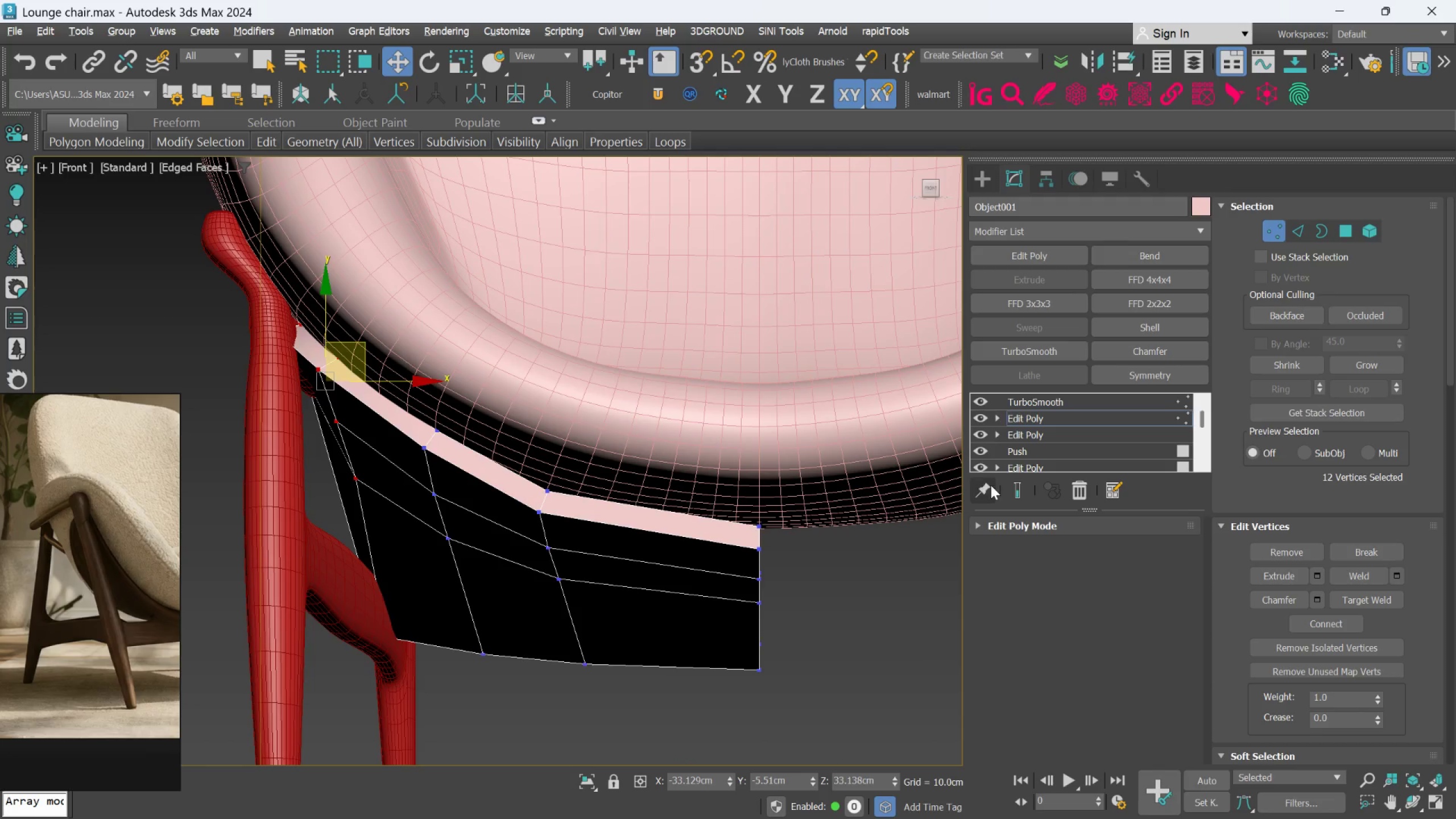 
left_click([1015, 489])
 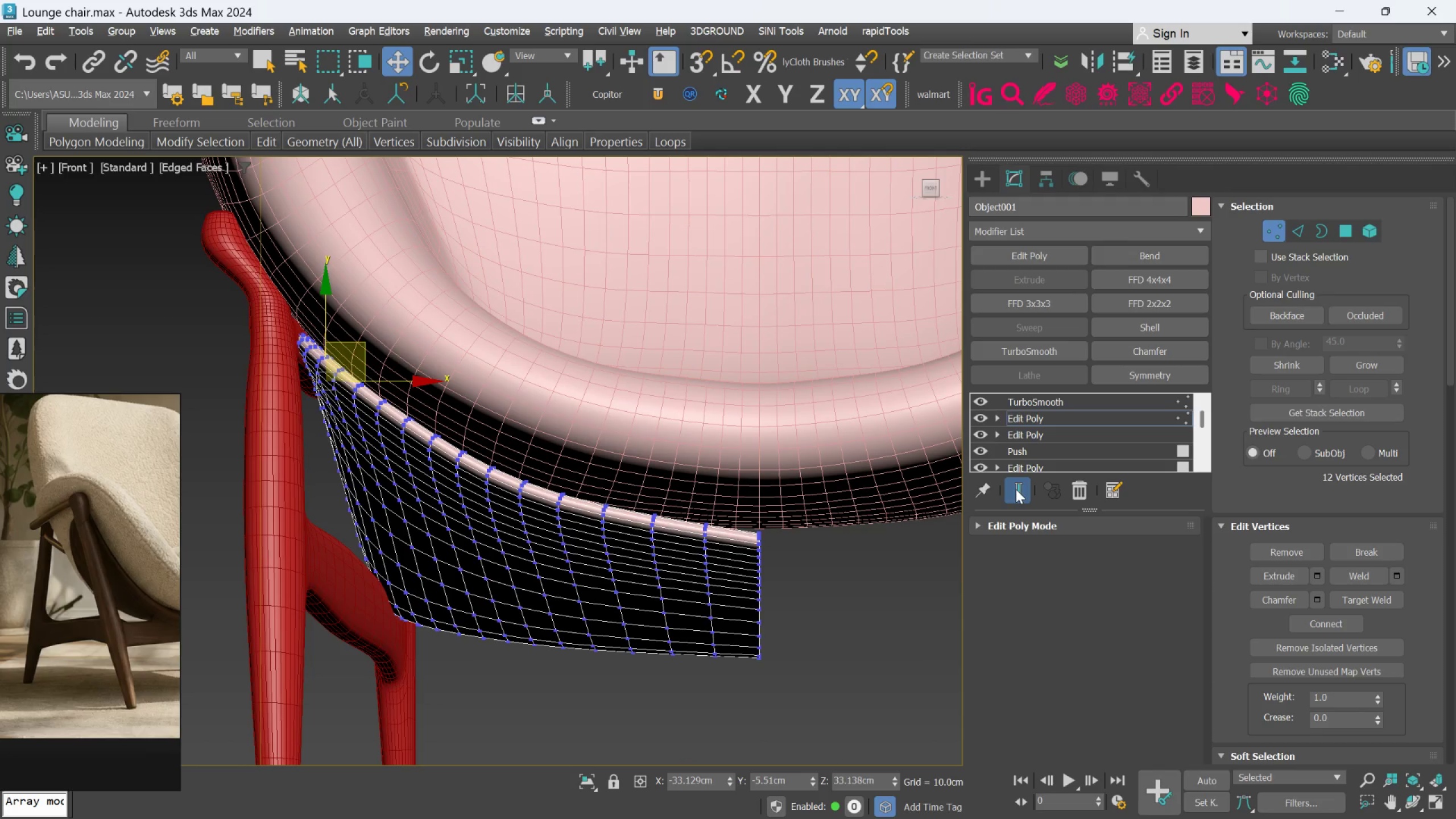 
left_click([1016, 489])
 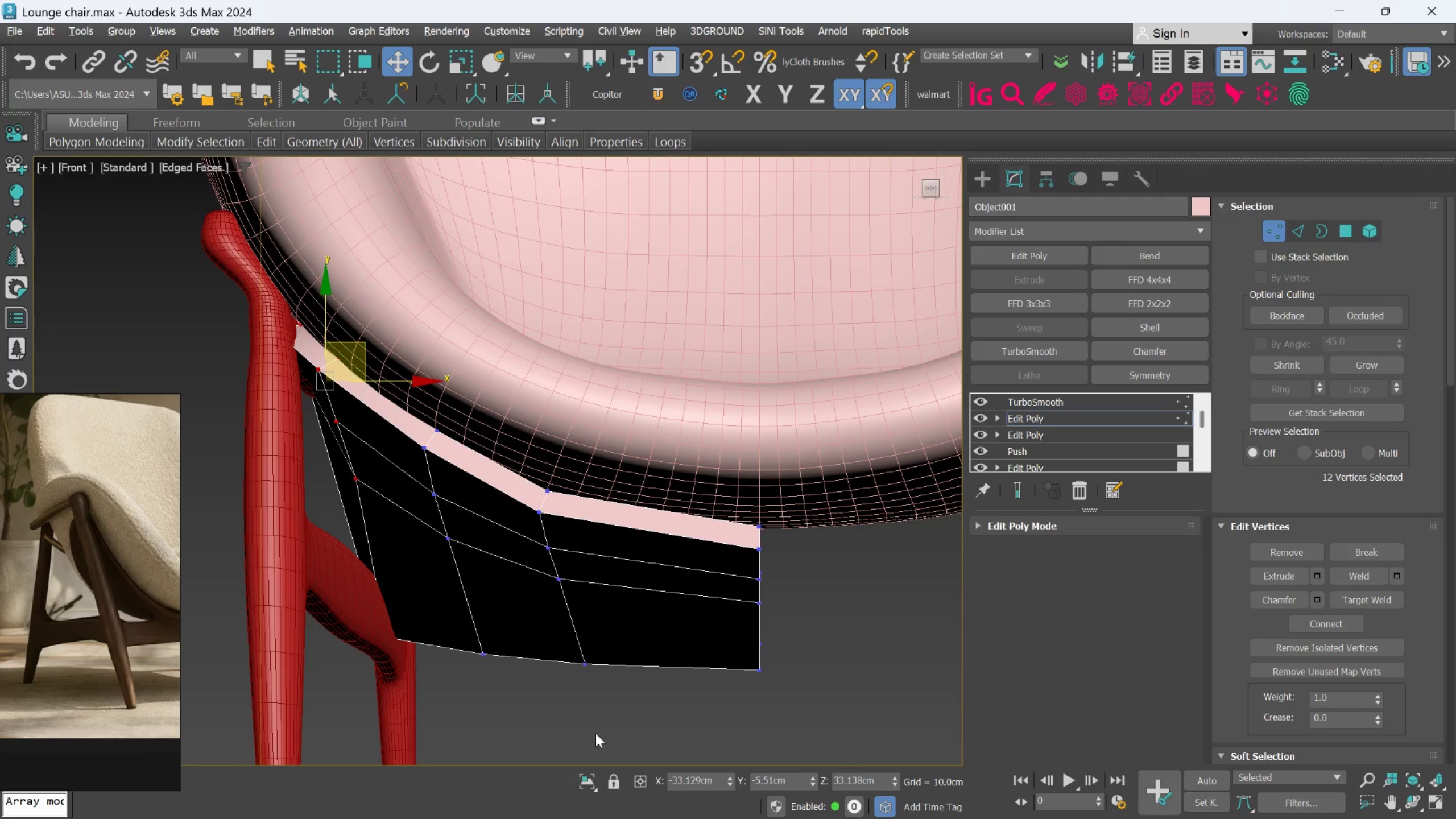 
left_click([585, 771])
 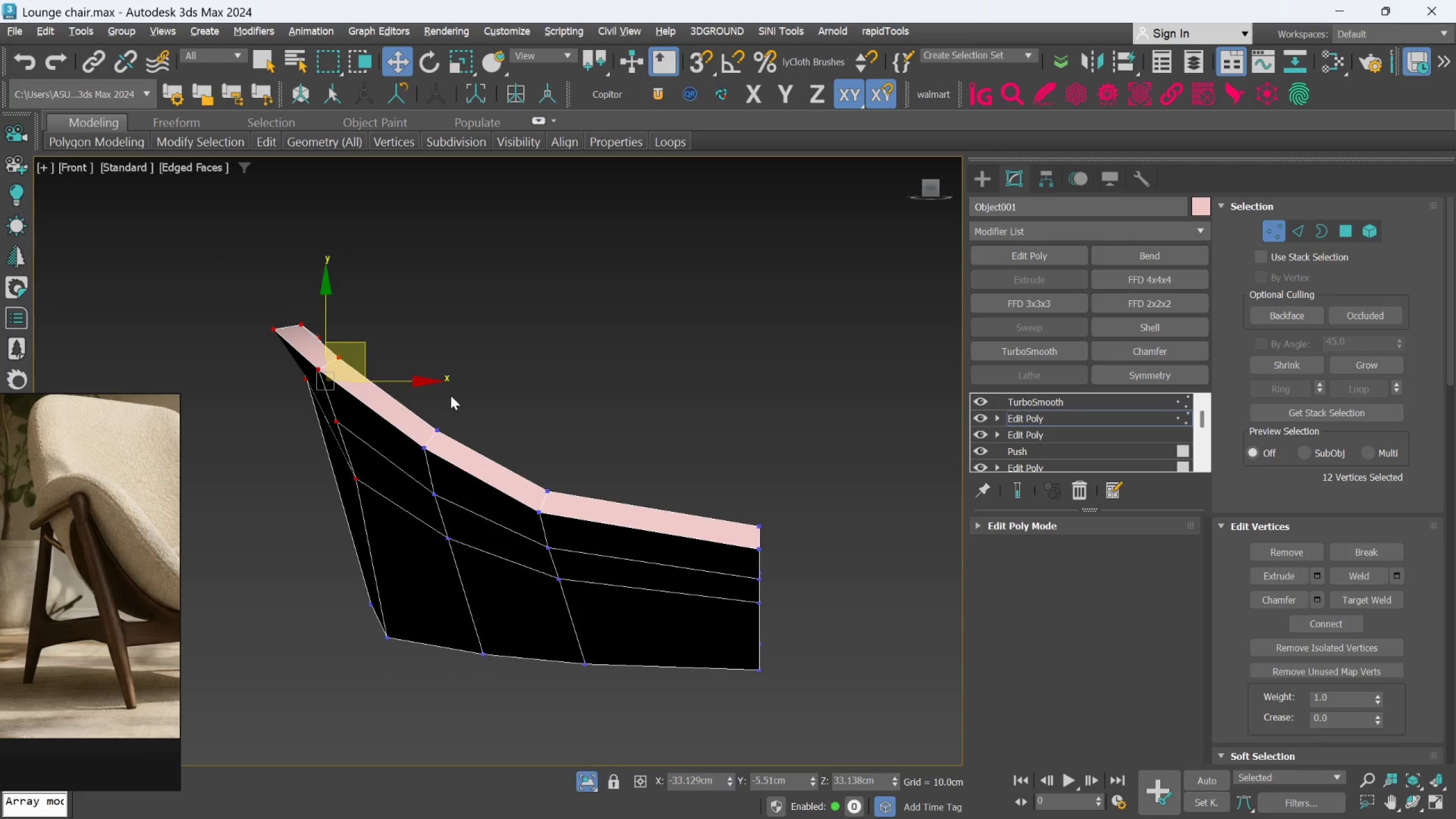 
hold_key(key=AltLeft, duration=1.09)
 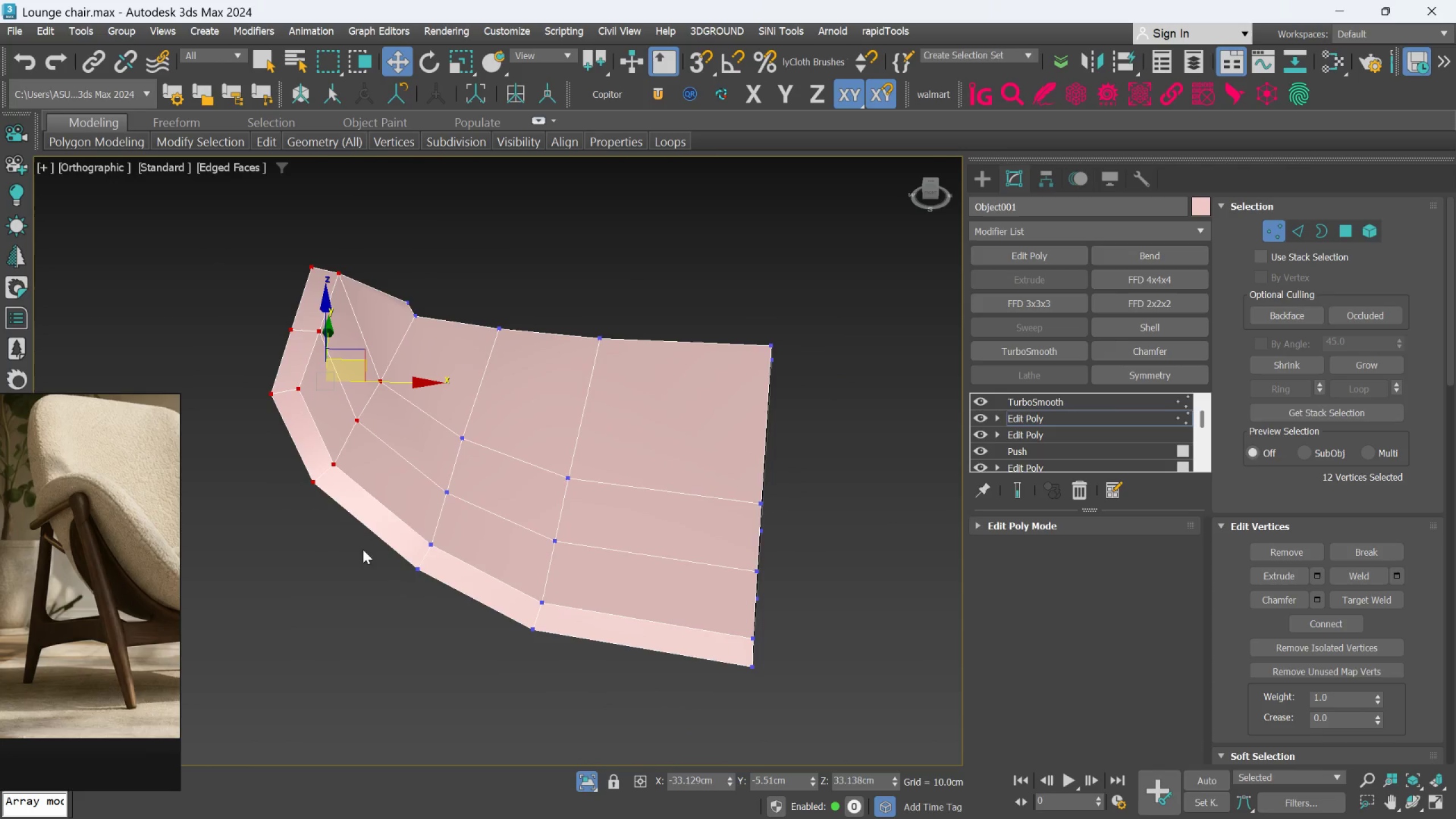 
hold_key(key=AltLeft, duration=0.7)
left_click_drag(start_coordinate=[355, 561], to_coordinate=[304, 449])
 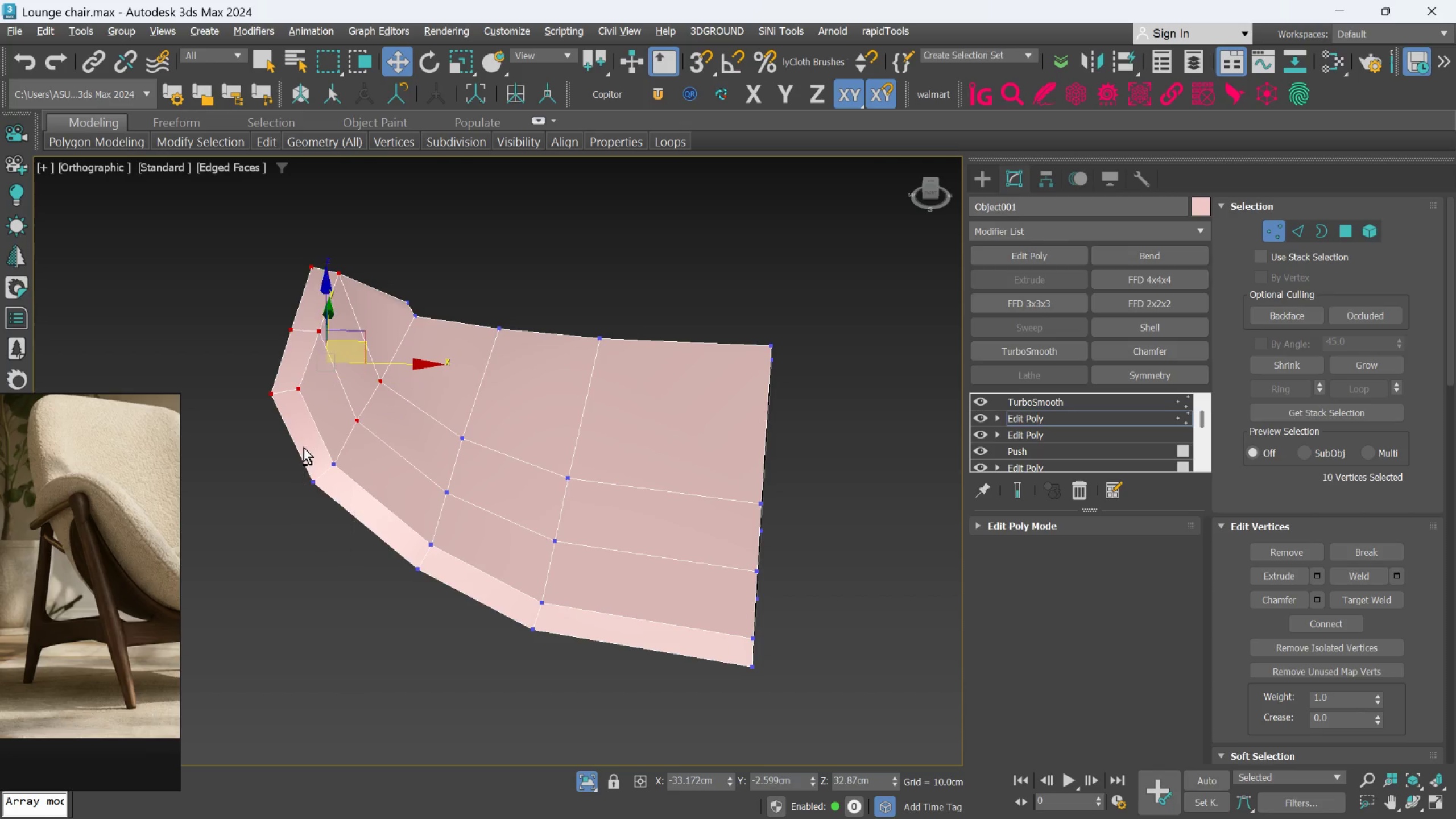 
hold_key(key=AltLeft, duration=1.33)
left_click_drag(start_coordinate=[432, 336], to_coordinate=[346, 429])
 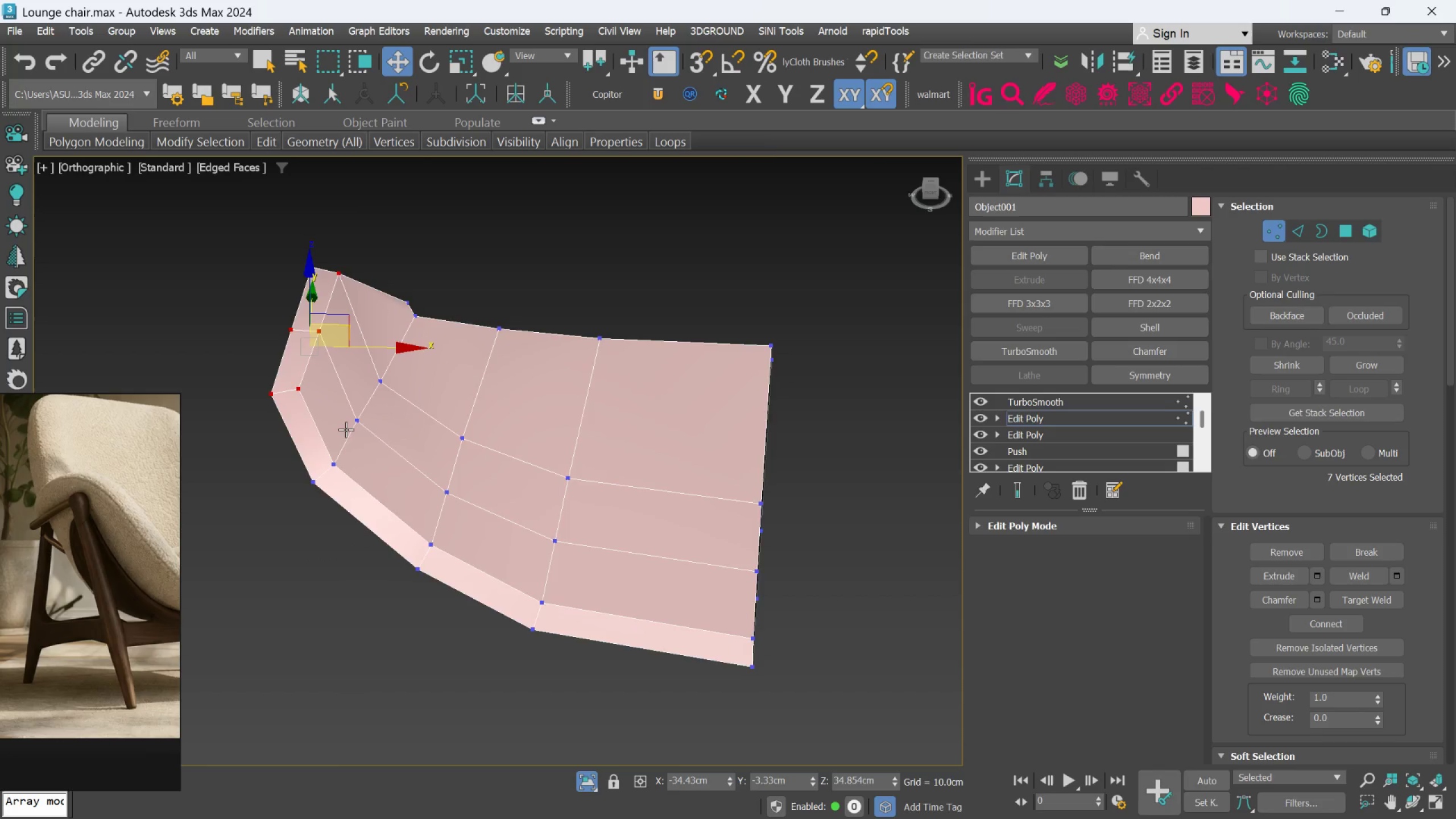 
hold_key(key=AltLeft, duration=1.14)
left_click([386, 417])
 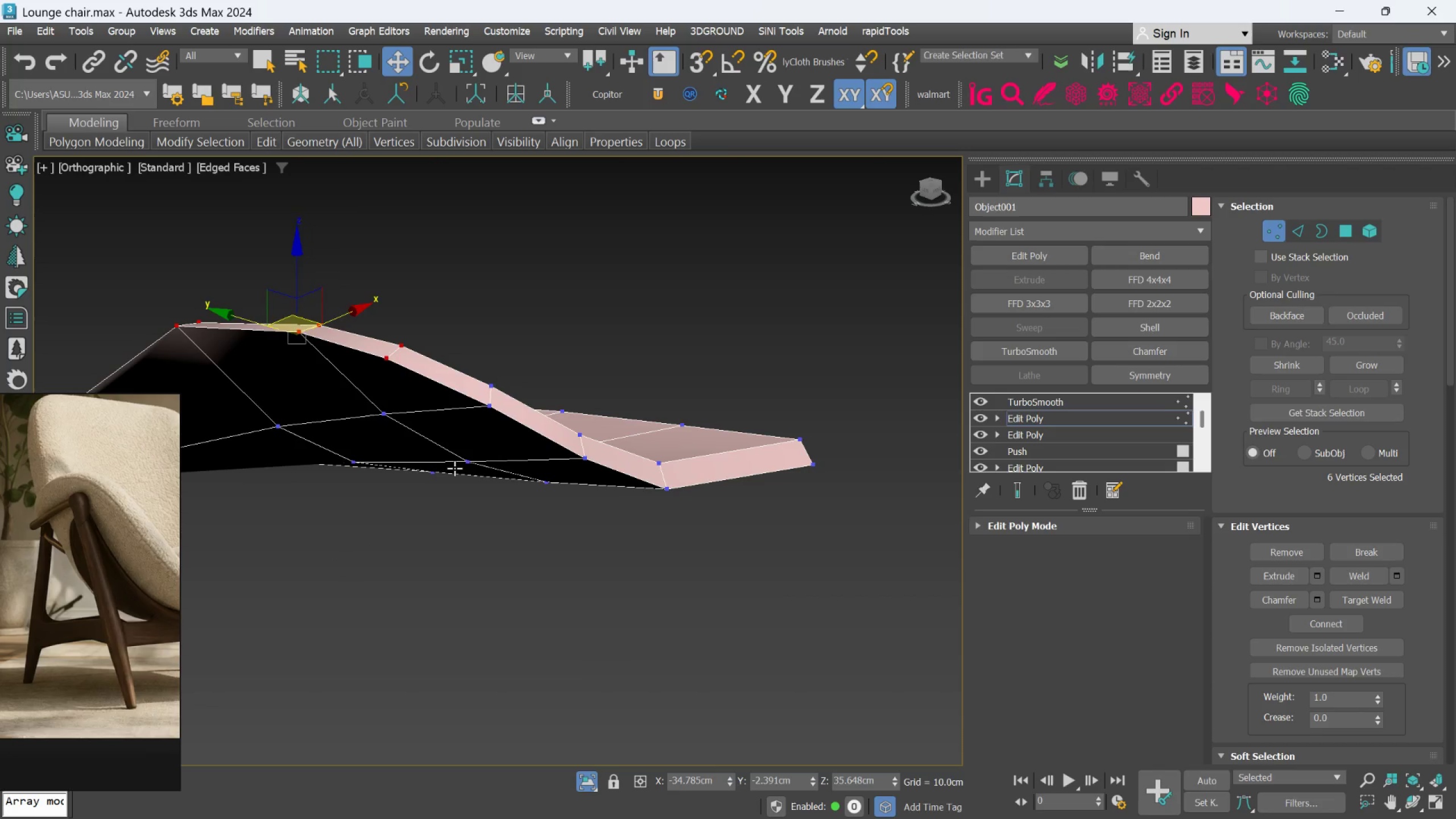 
key(F)
 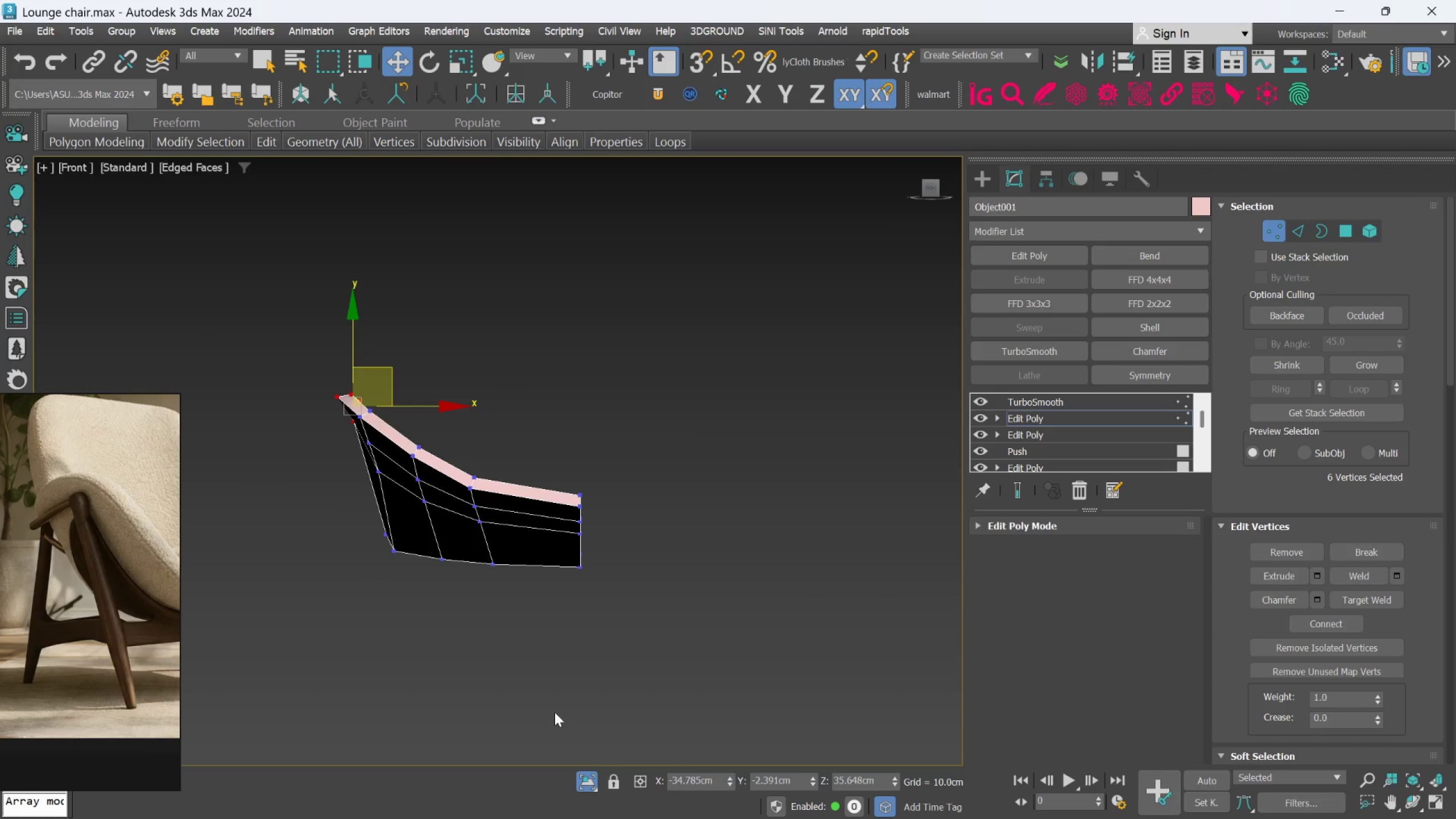 
left_click([587, 784])
 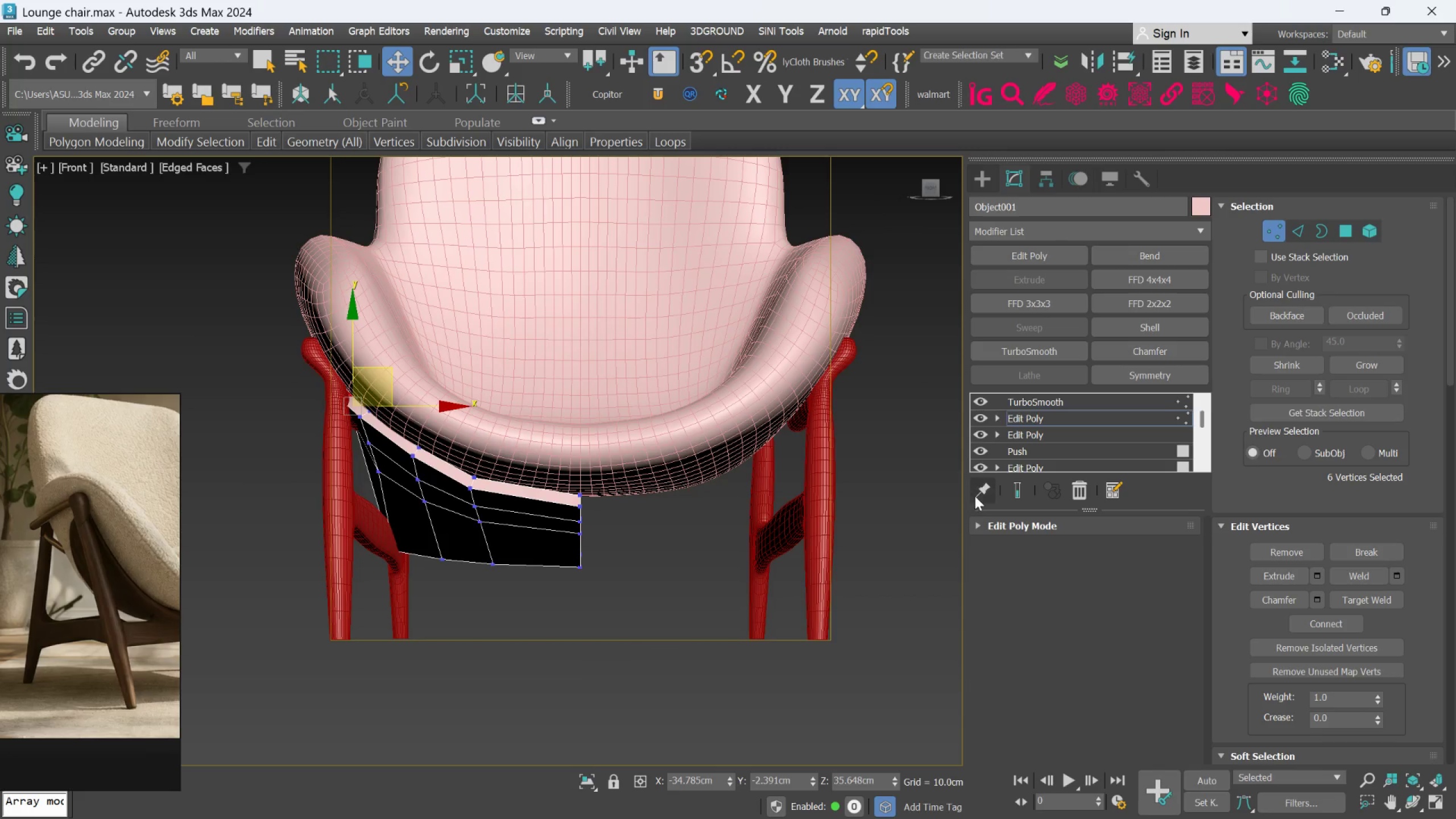 
left_click([1003, 492])
 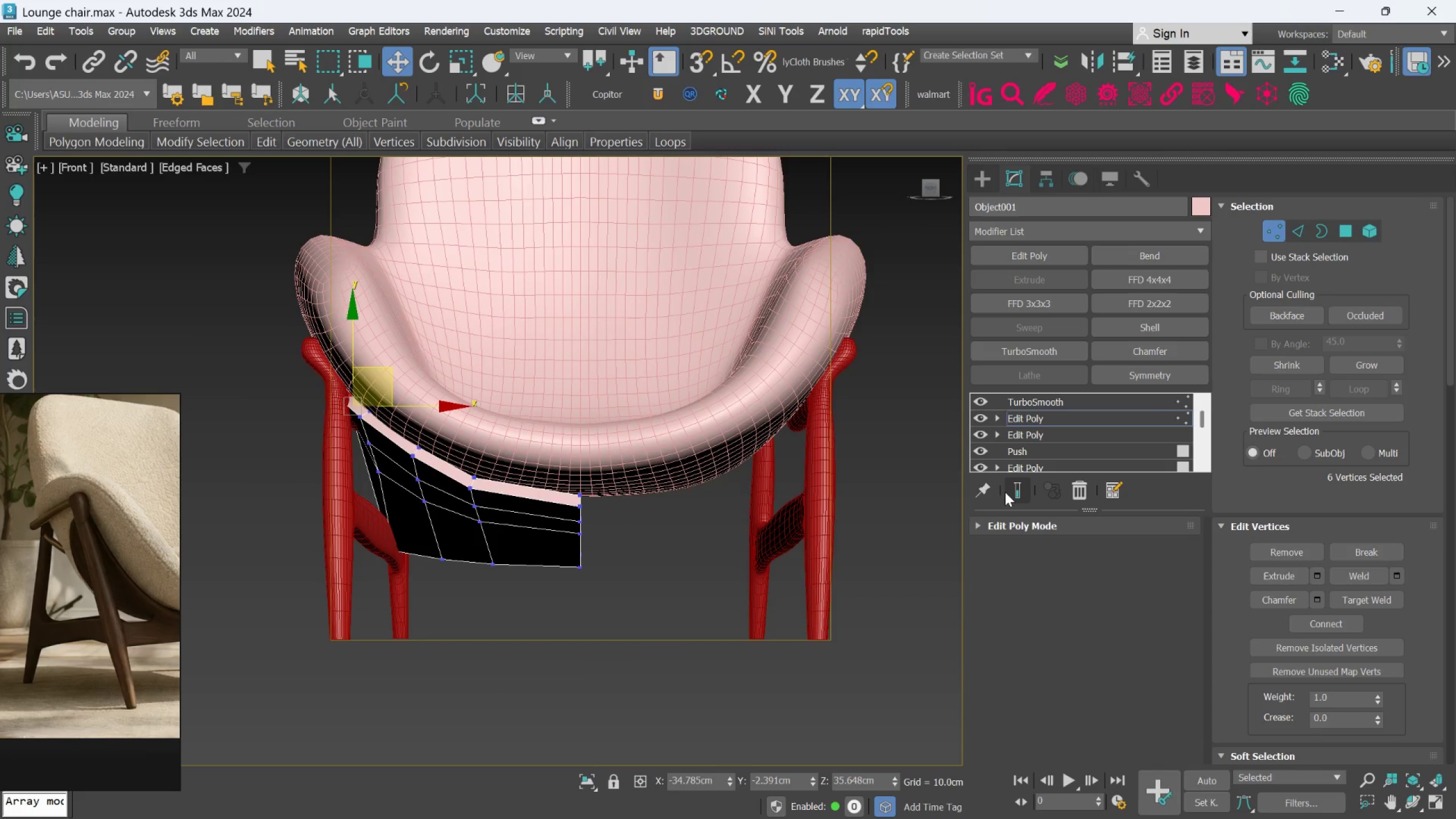 
left_click([1008, 490])
 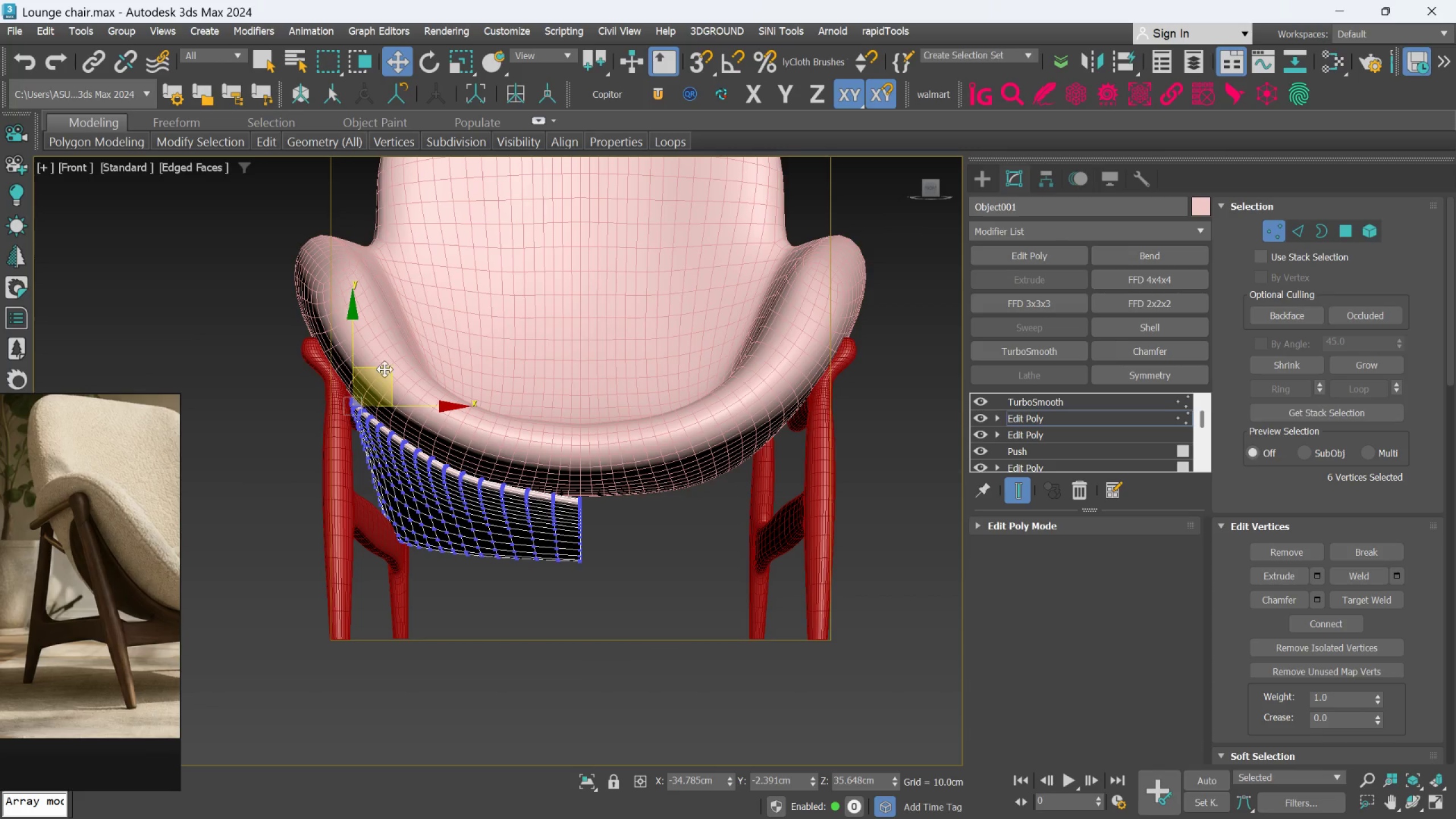 
scroll: coordinate [370, 403], scroll_direction: up, amount: 3.0
 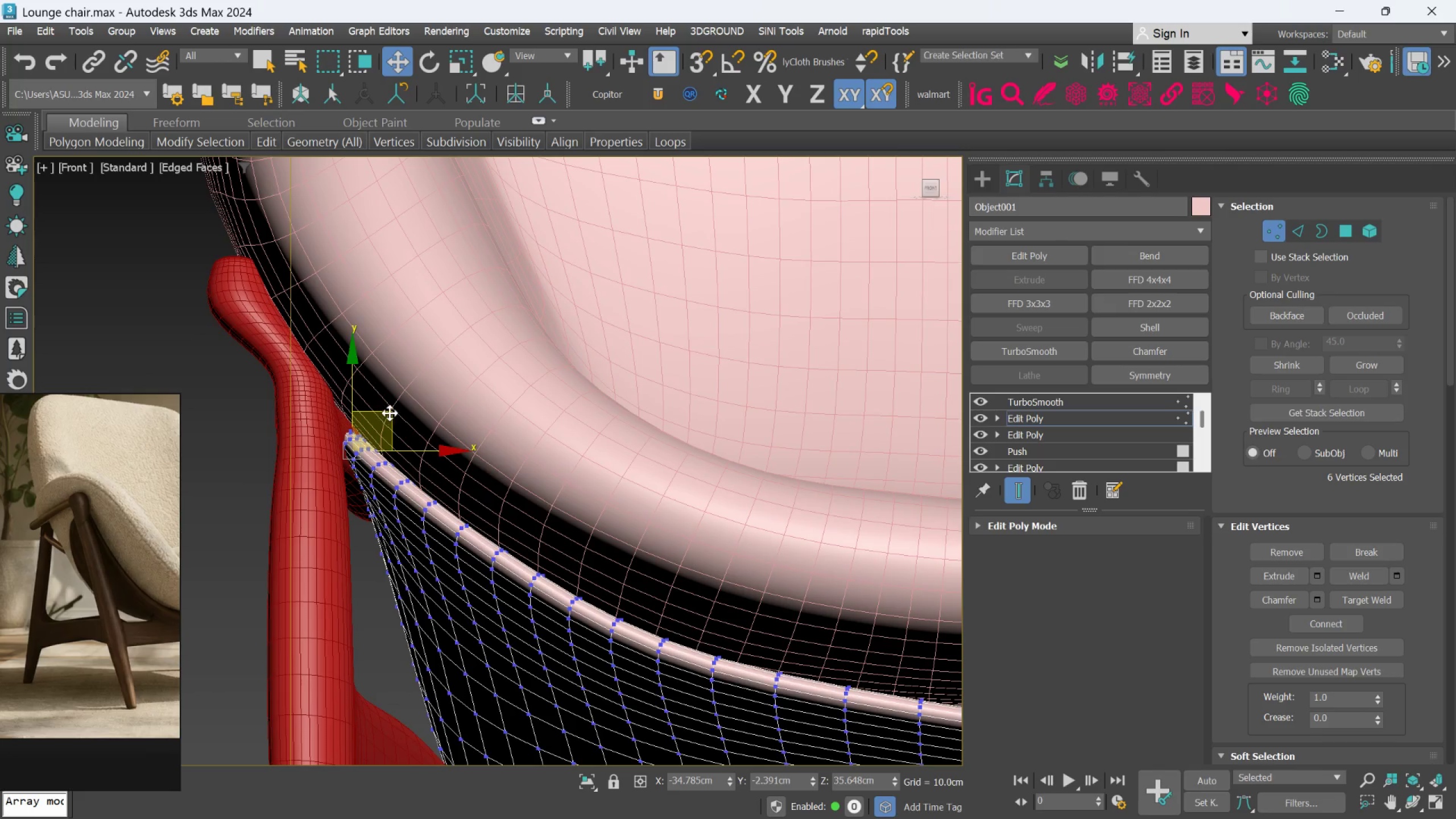 
left_click_drag(start_coordinate=[390, 413], to_coordinate=[402, 410])
 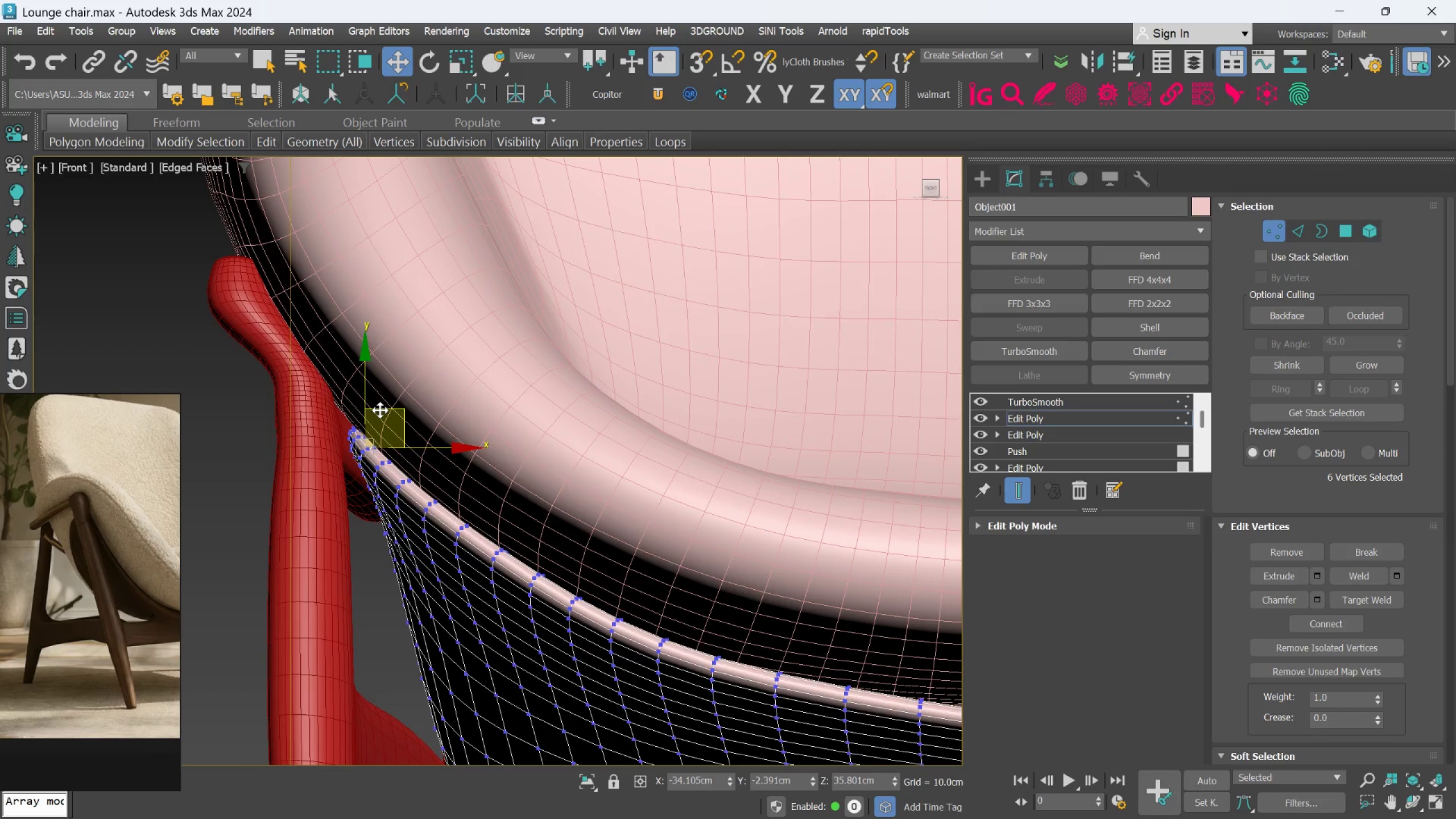 
scroll: coordinate [380, 410], scroll_direction: up, amount: 1.0
 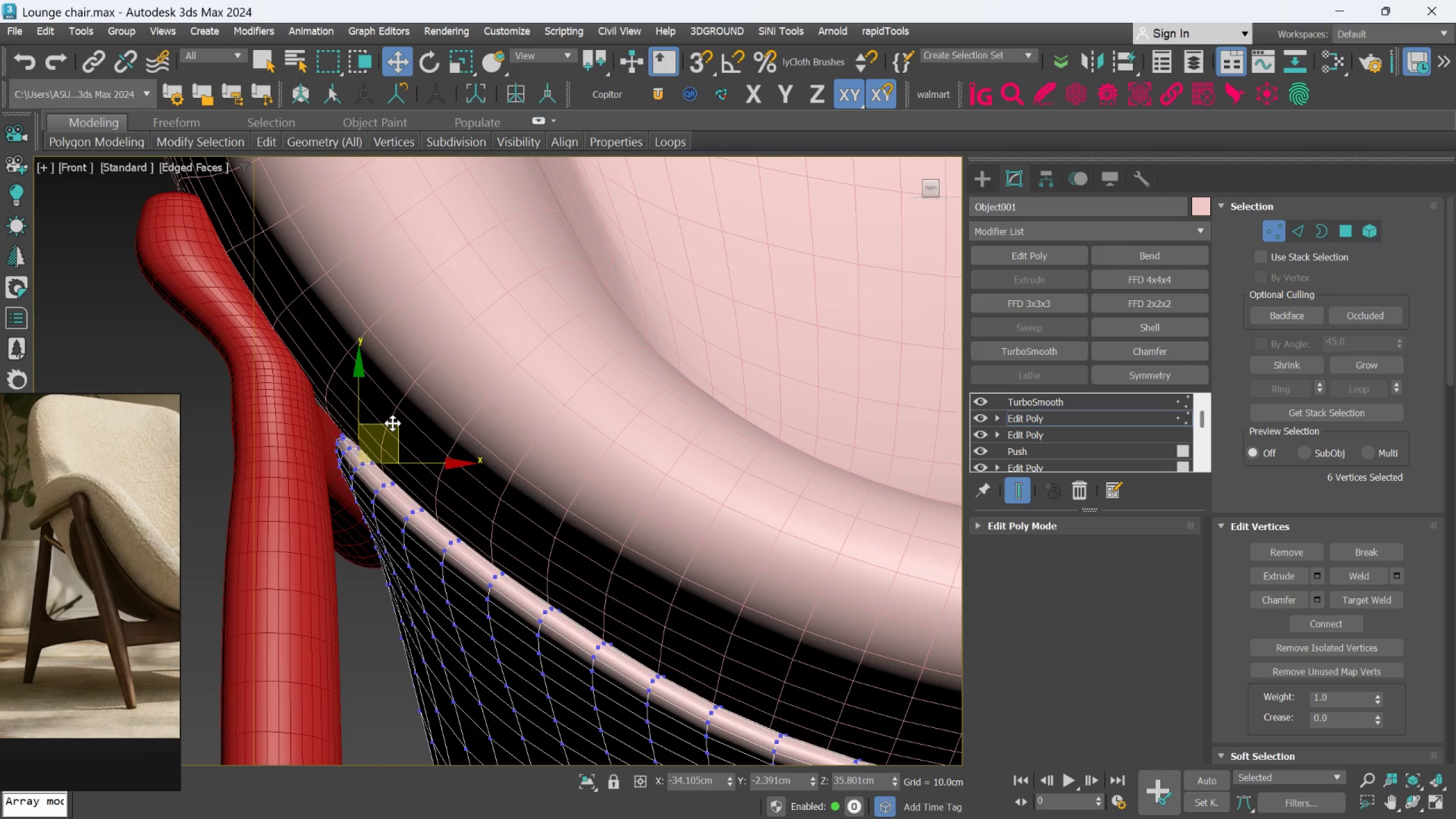 
left_click_drag(start_coordinate=[392, 423], to_coordinate=[375, 399])
 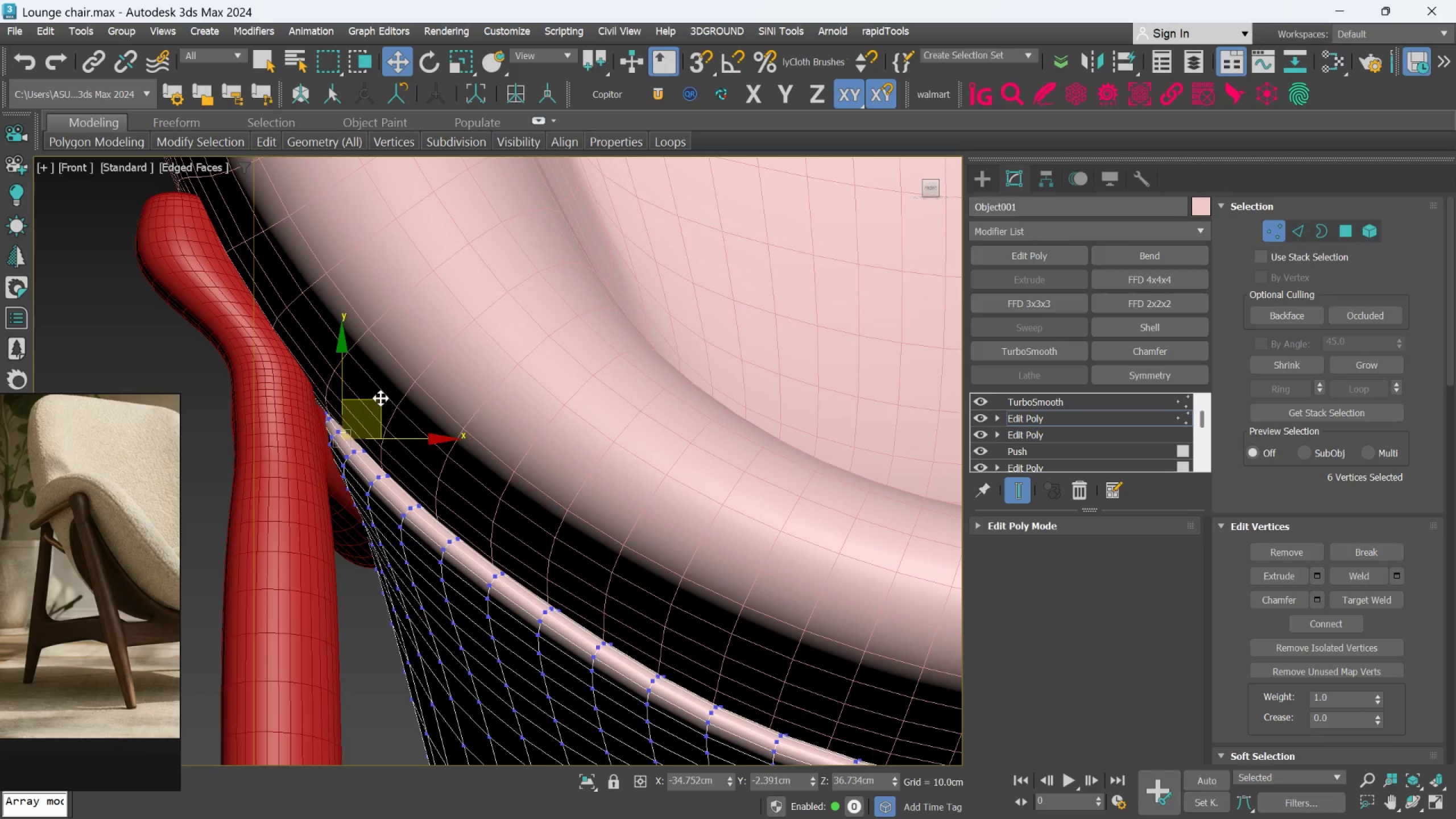 
scroll: coordinate [432, 446], scroll_direction: down, amount: 3.0
 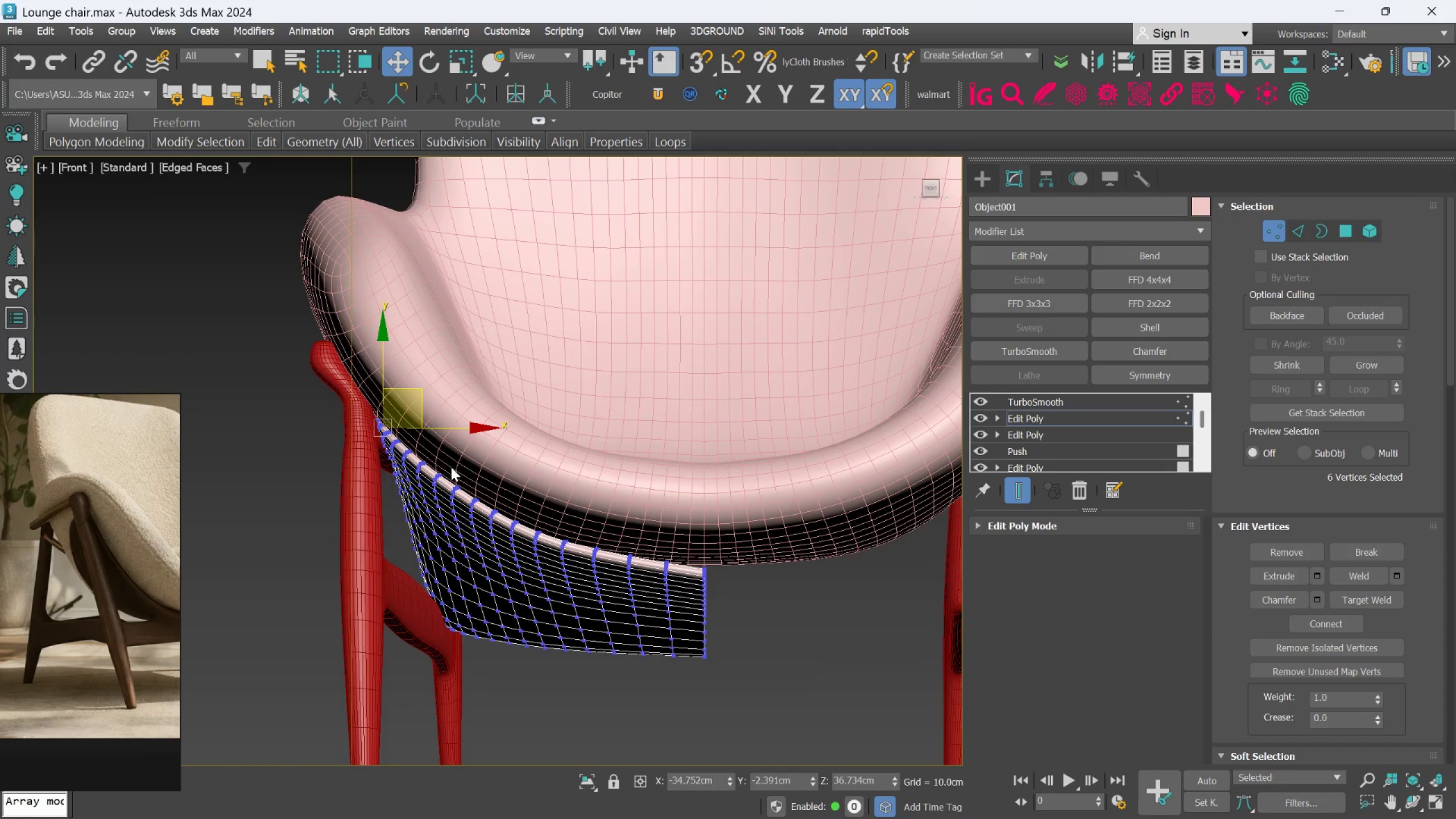 
hold_key(key=AltLeft, duration=1.52)
scroll: coordinate [485, 472], scroll_direction: down, amount: 1.0
 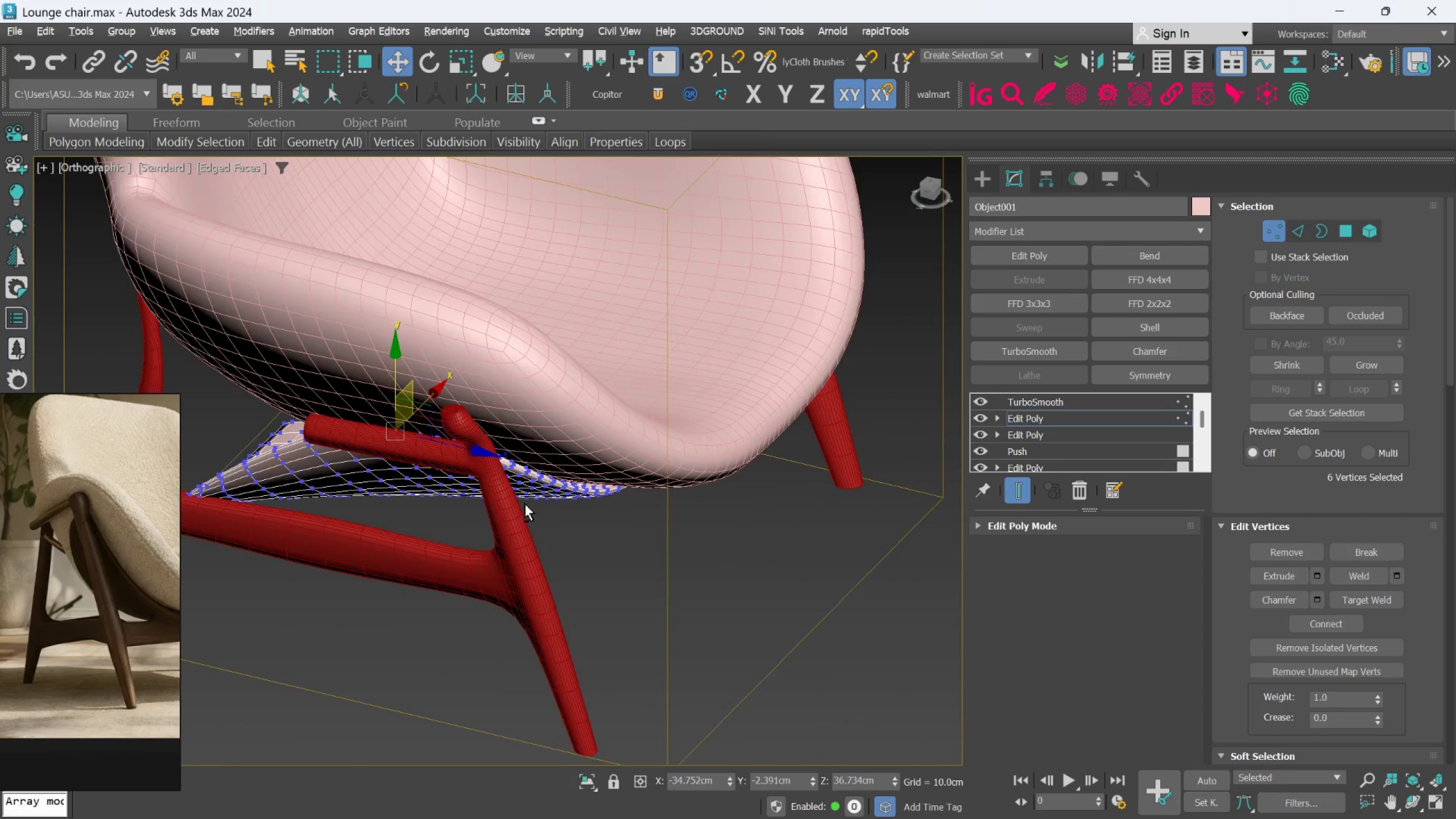 
hold_key(key=AltLeft, duration=1.51)
 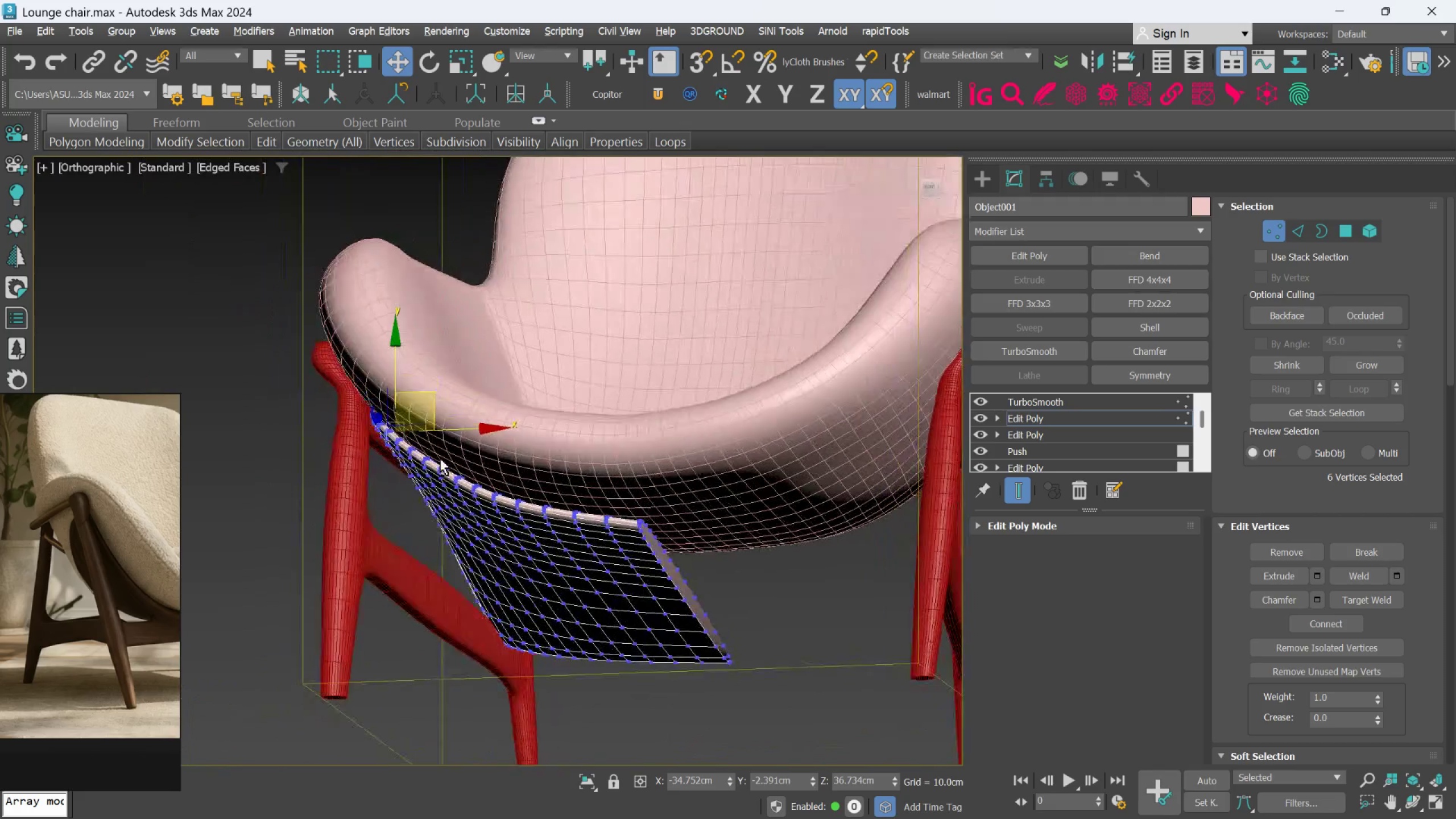 
key(Alt+AltLeft)
 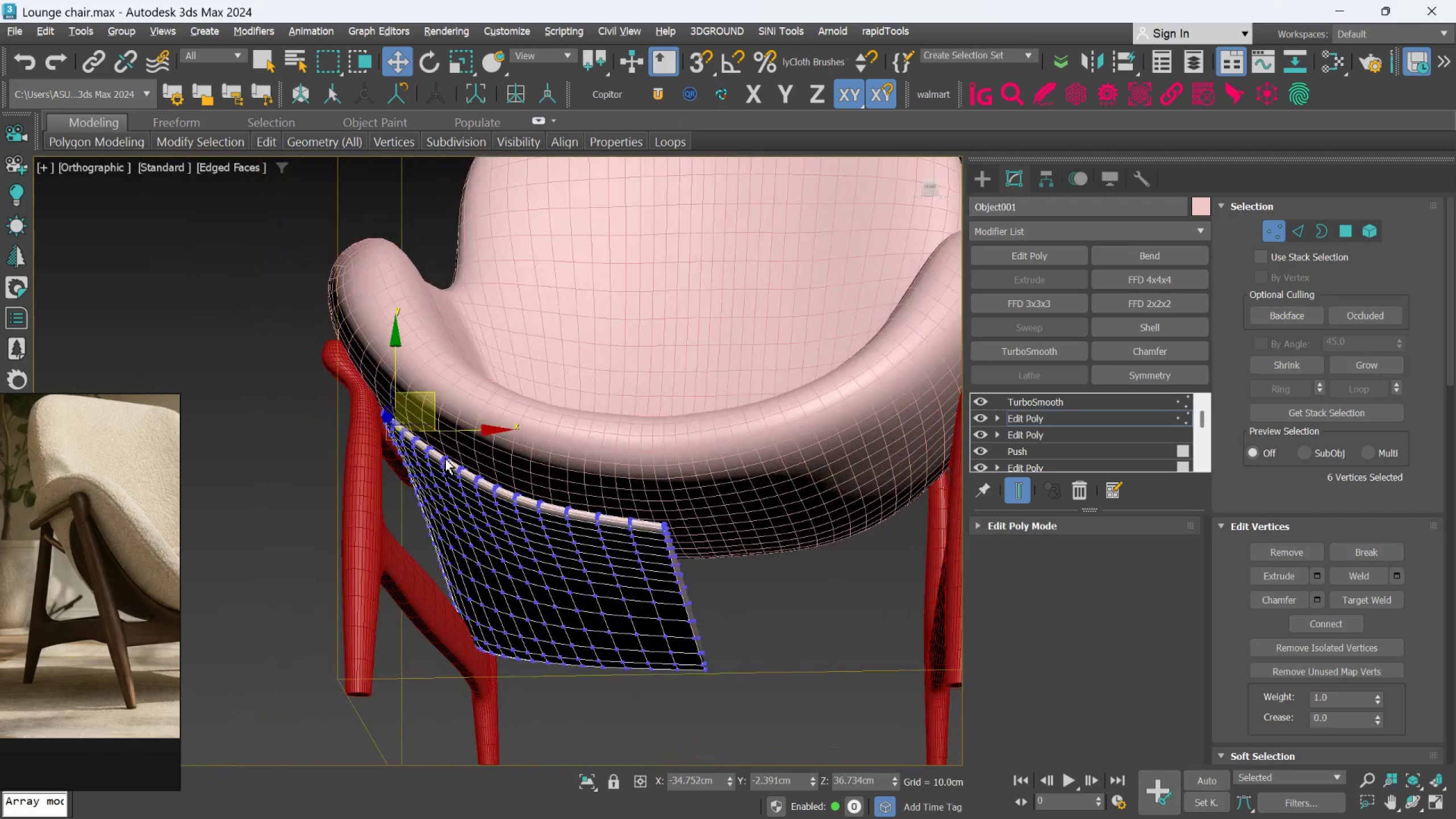 
key(Alt+AltLeft)
 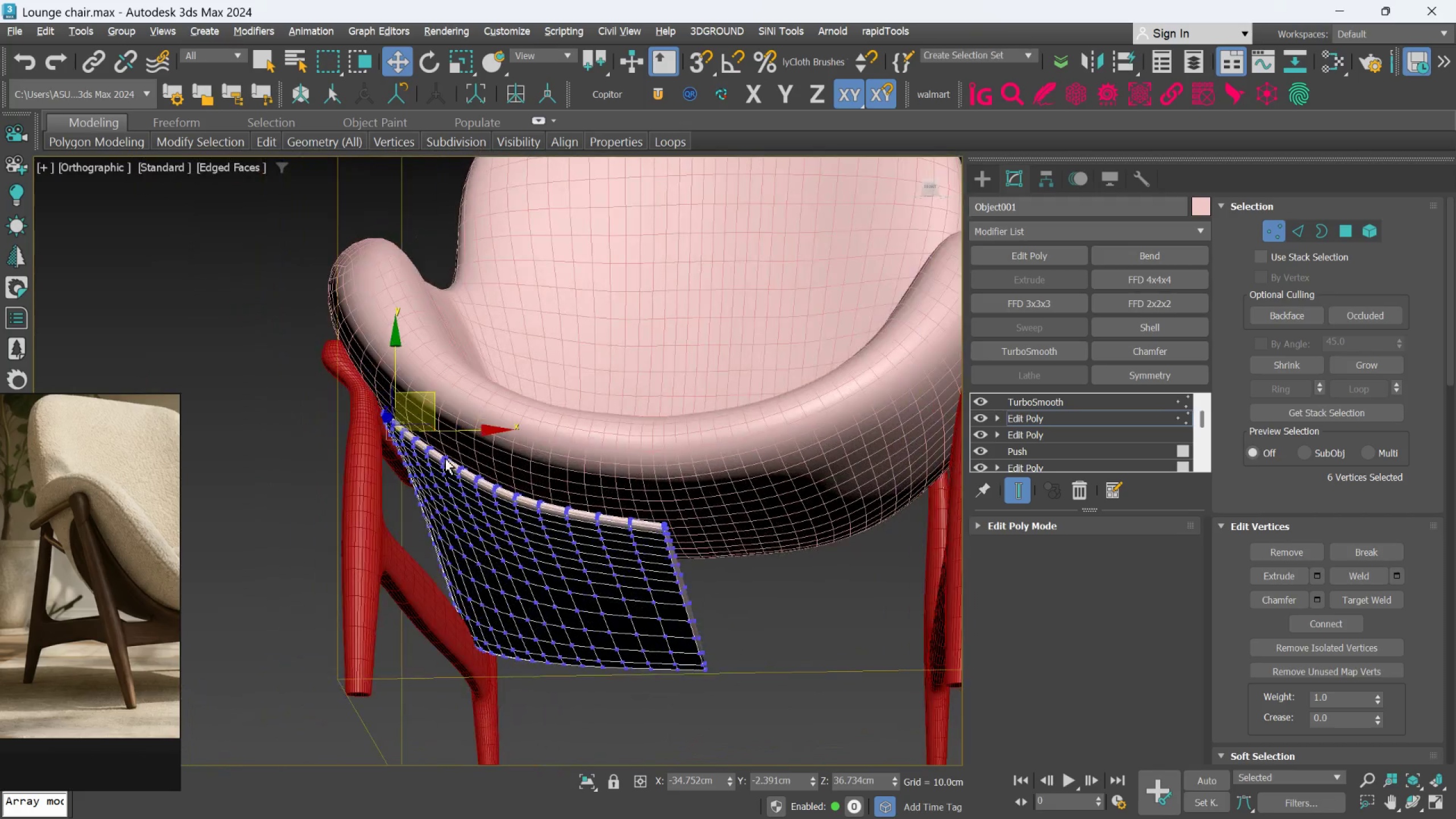 
key(Alt+AltLeft)
 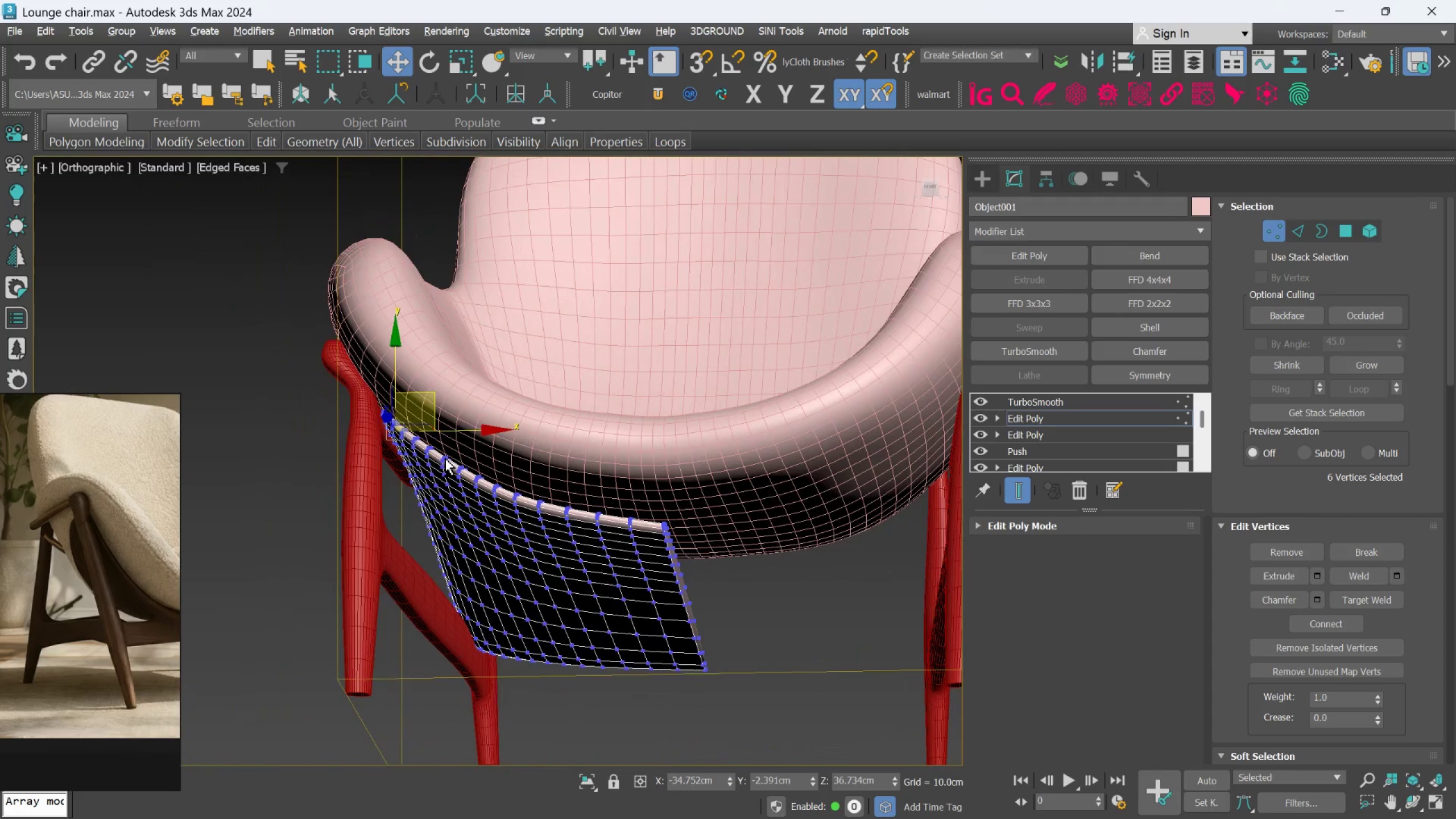 
key(Alt+AltLeft)
 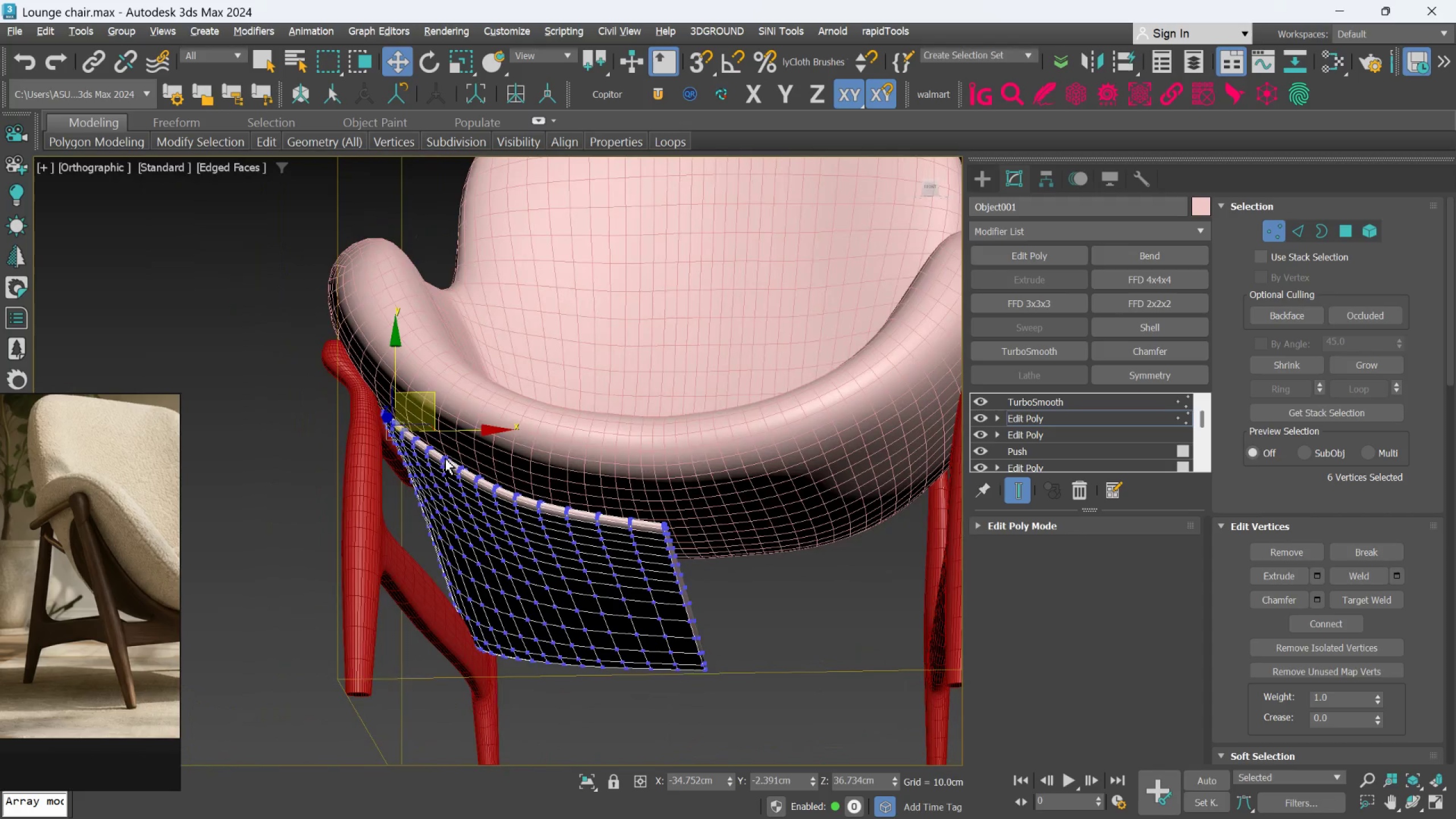 
key(Alt+AltLeft)
 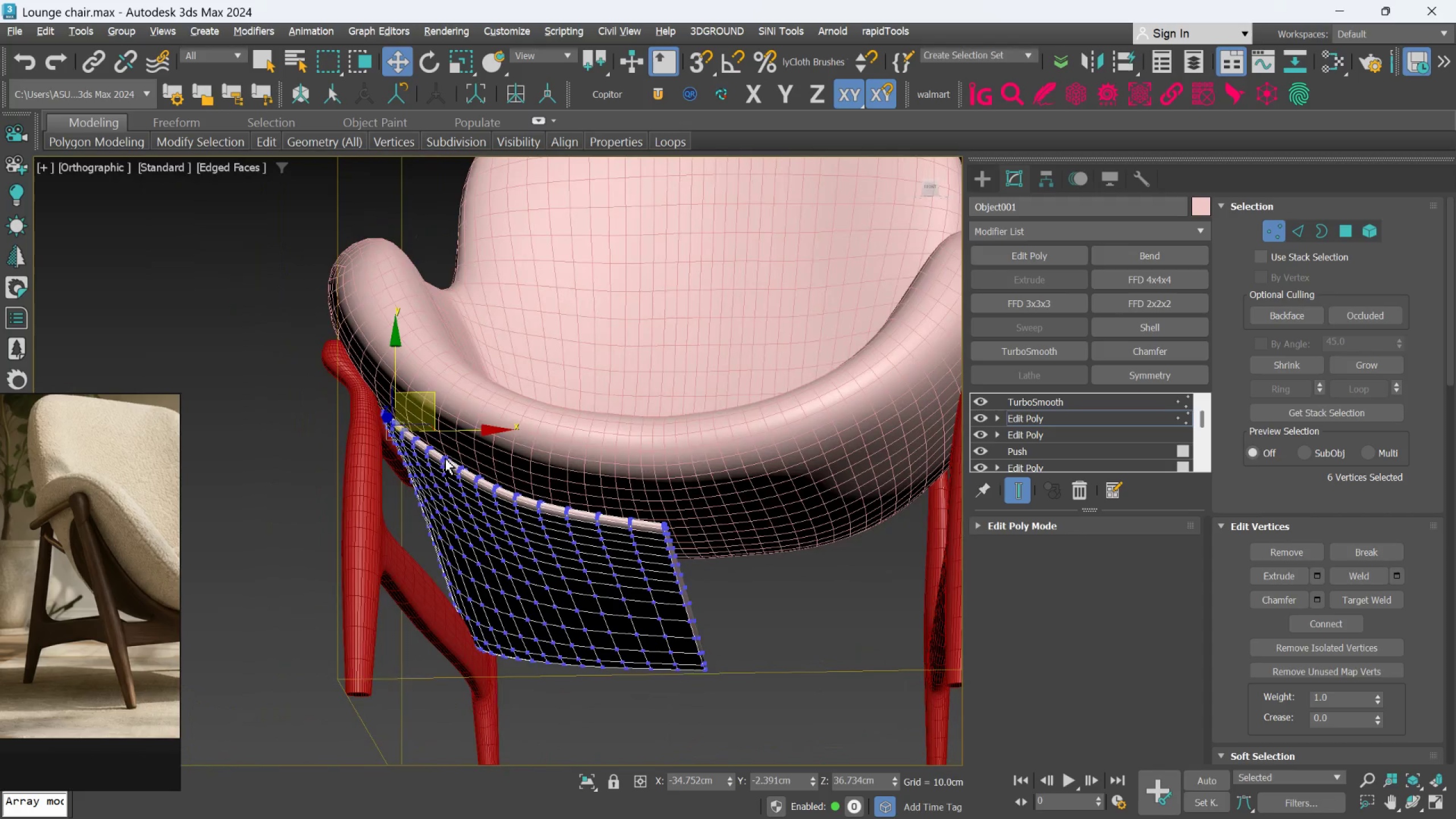 
key(Alt+AltLeft)
 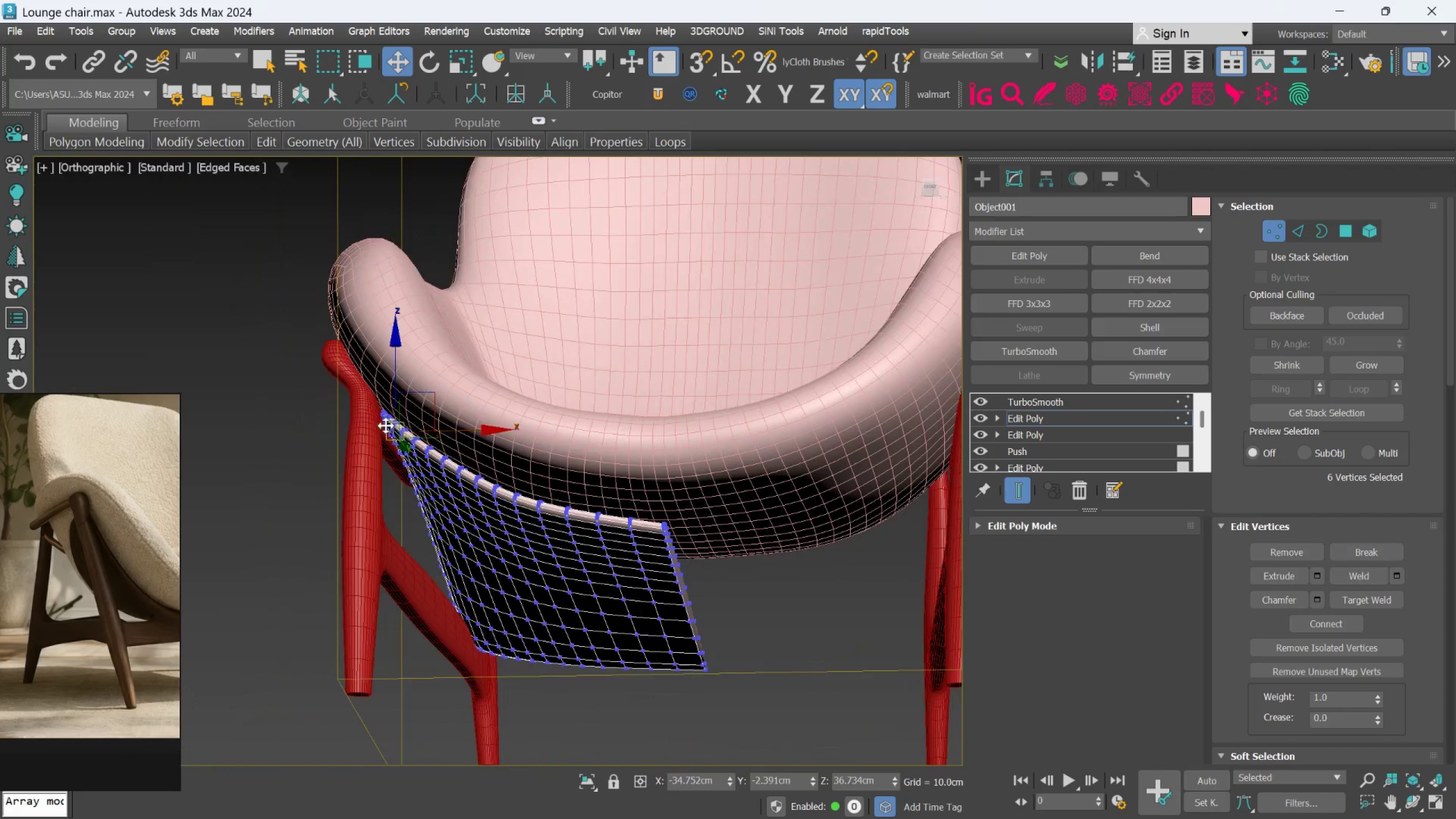 
scroll: coordinate [406, 410], scroll_direction: up, amount: 3.0
 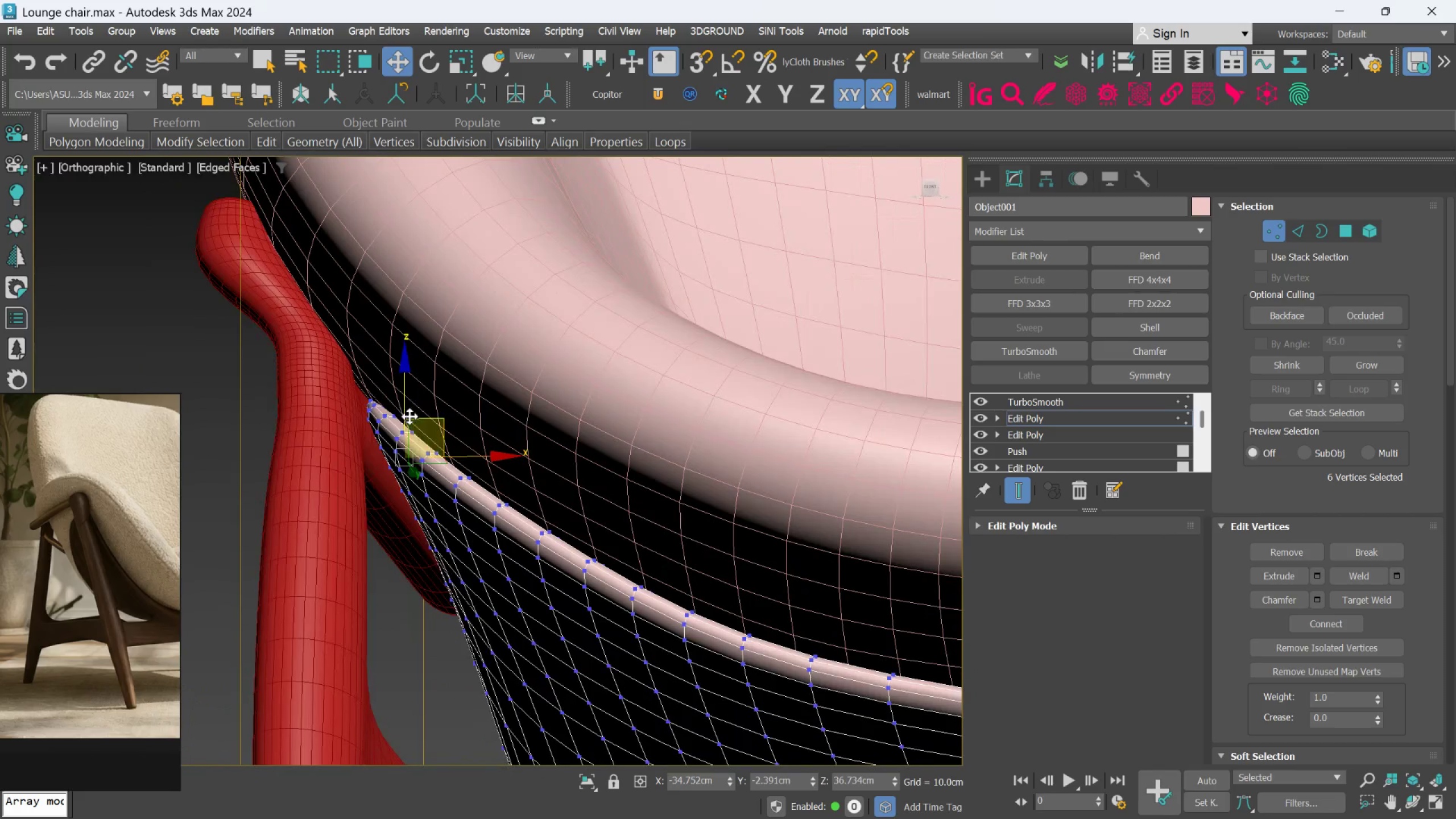 
hold_key(key=AltLeft, duration=0.39)
 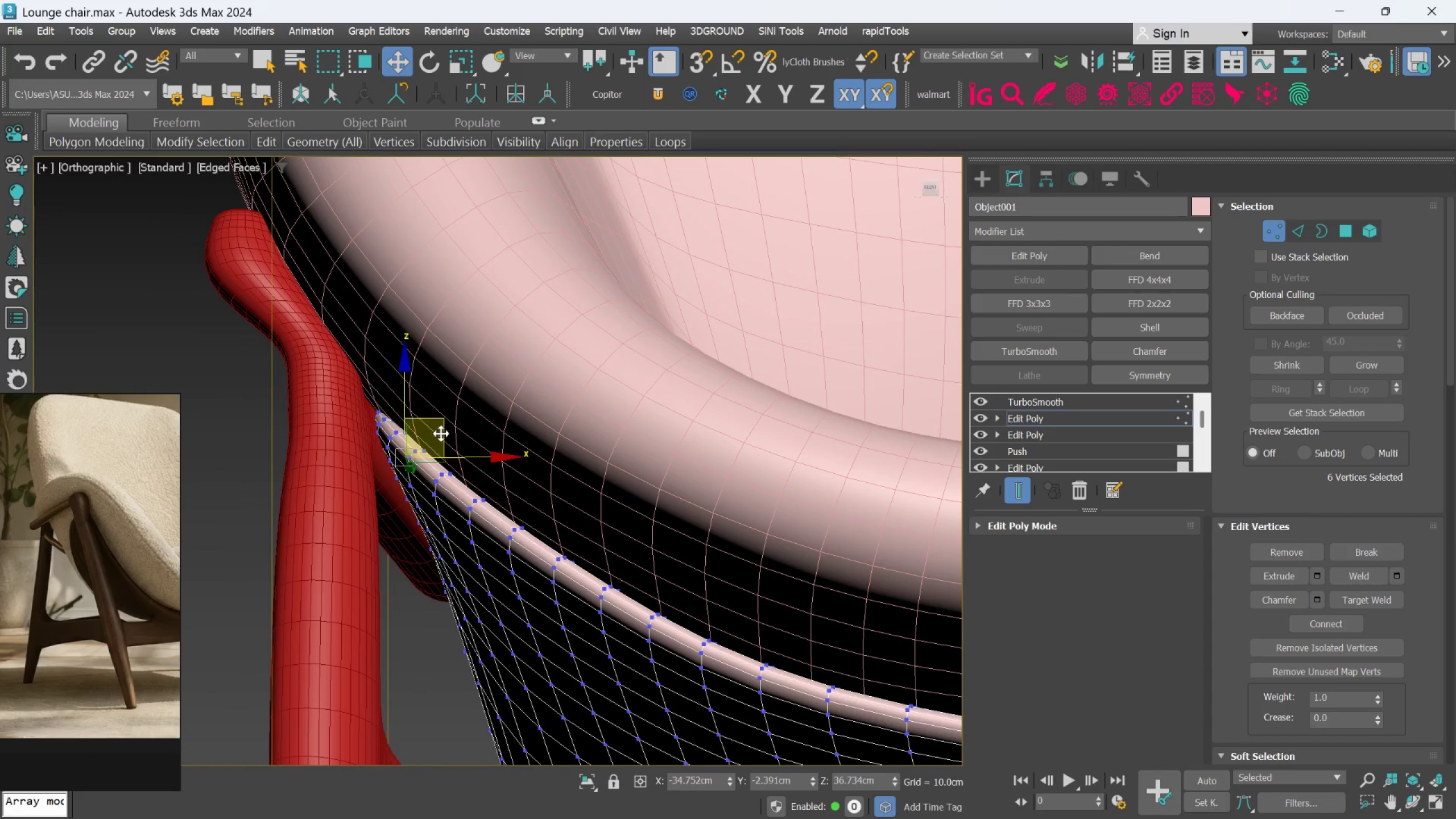 
key(F)
 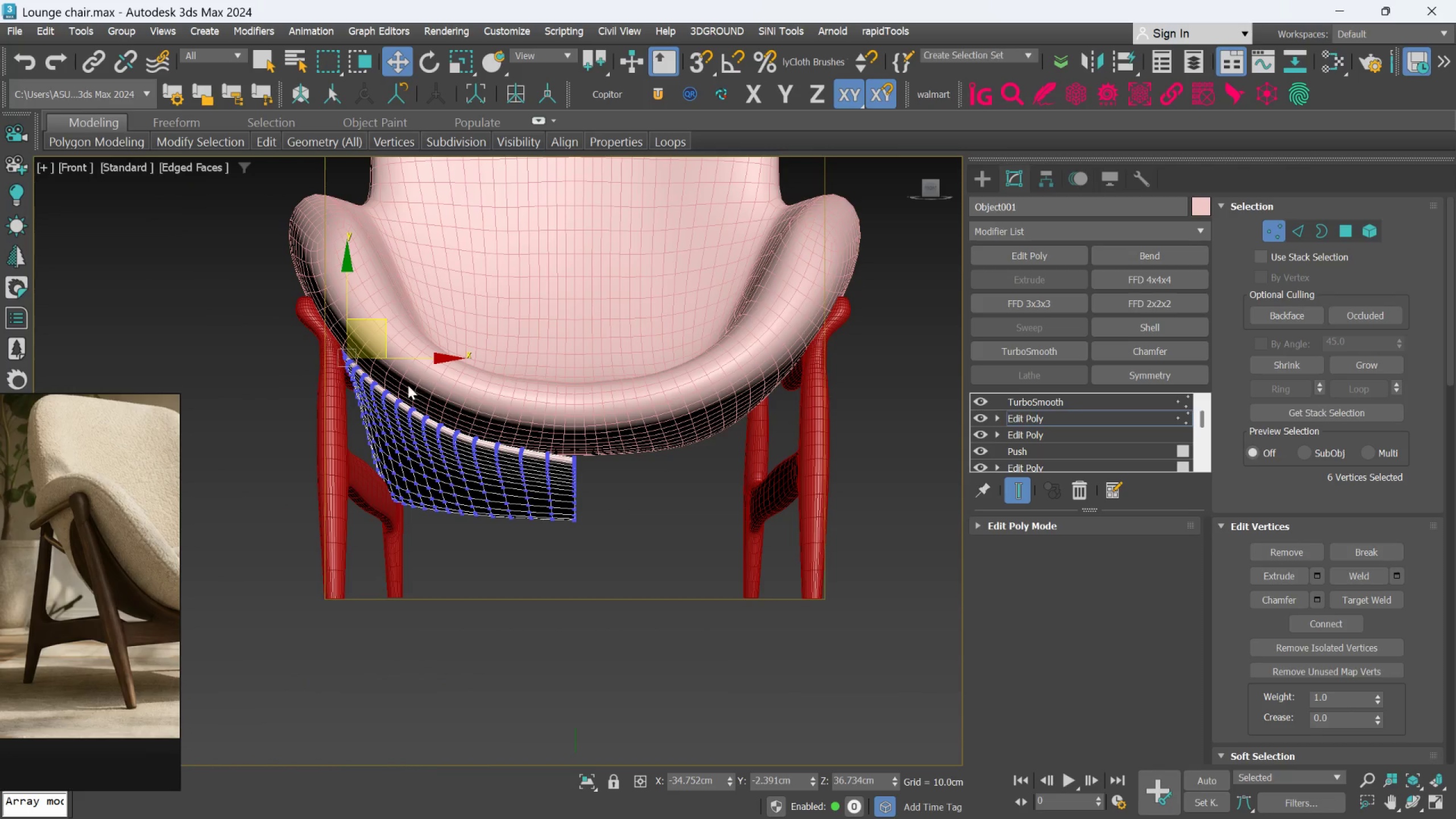 
scroll: coordinate [358, 462], scroll_direction: up, amount: 7.0
 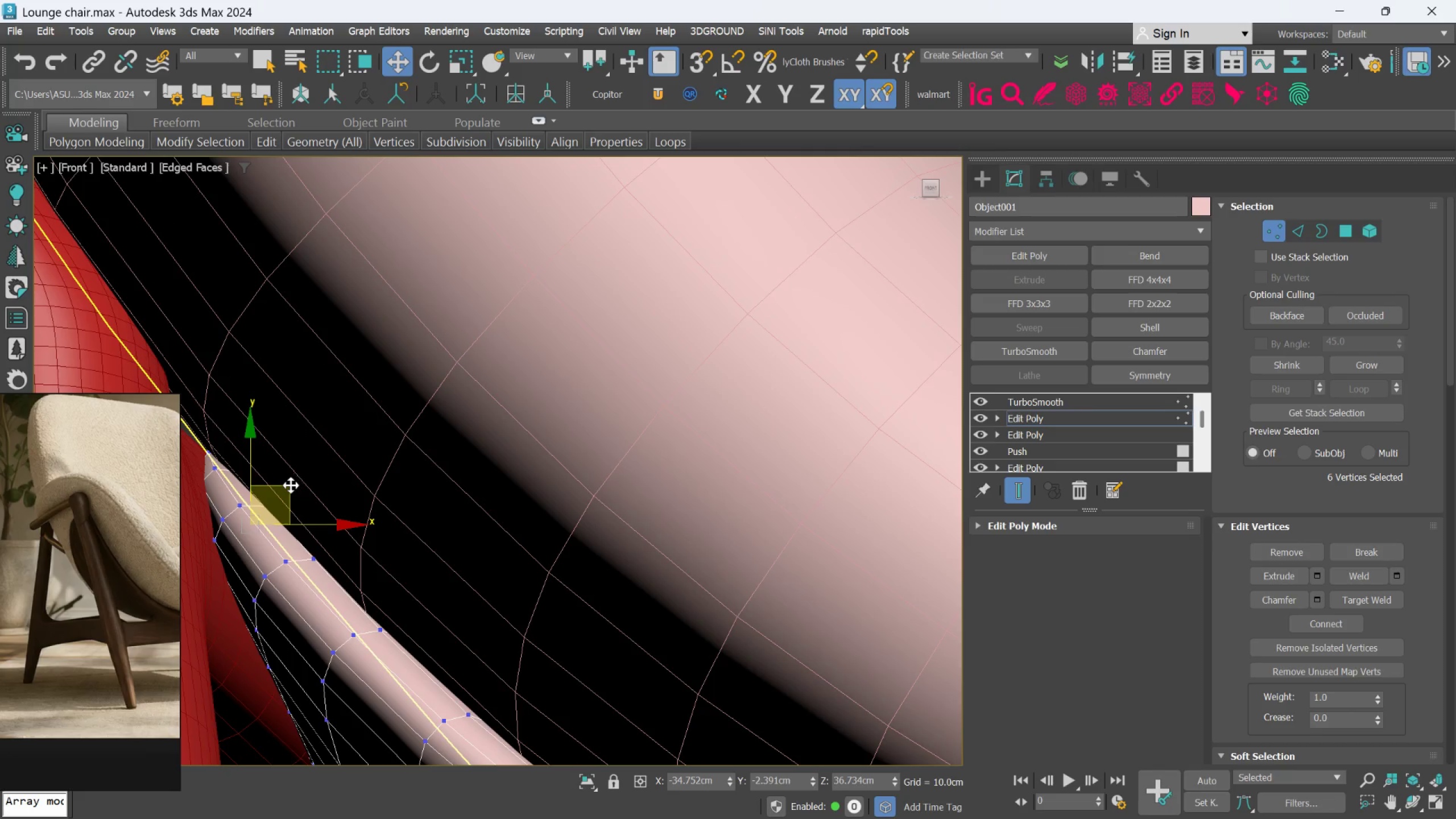 
left_click_drag(start_coordinate=[291, 485], to_coordinate=[282, 485])
 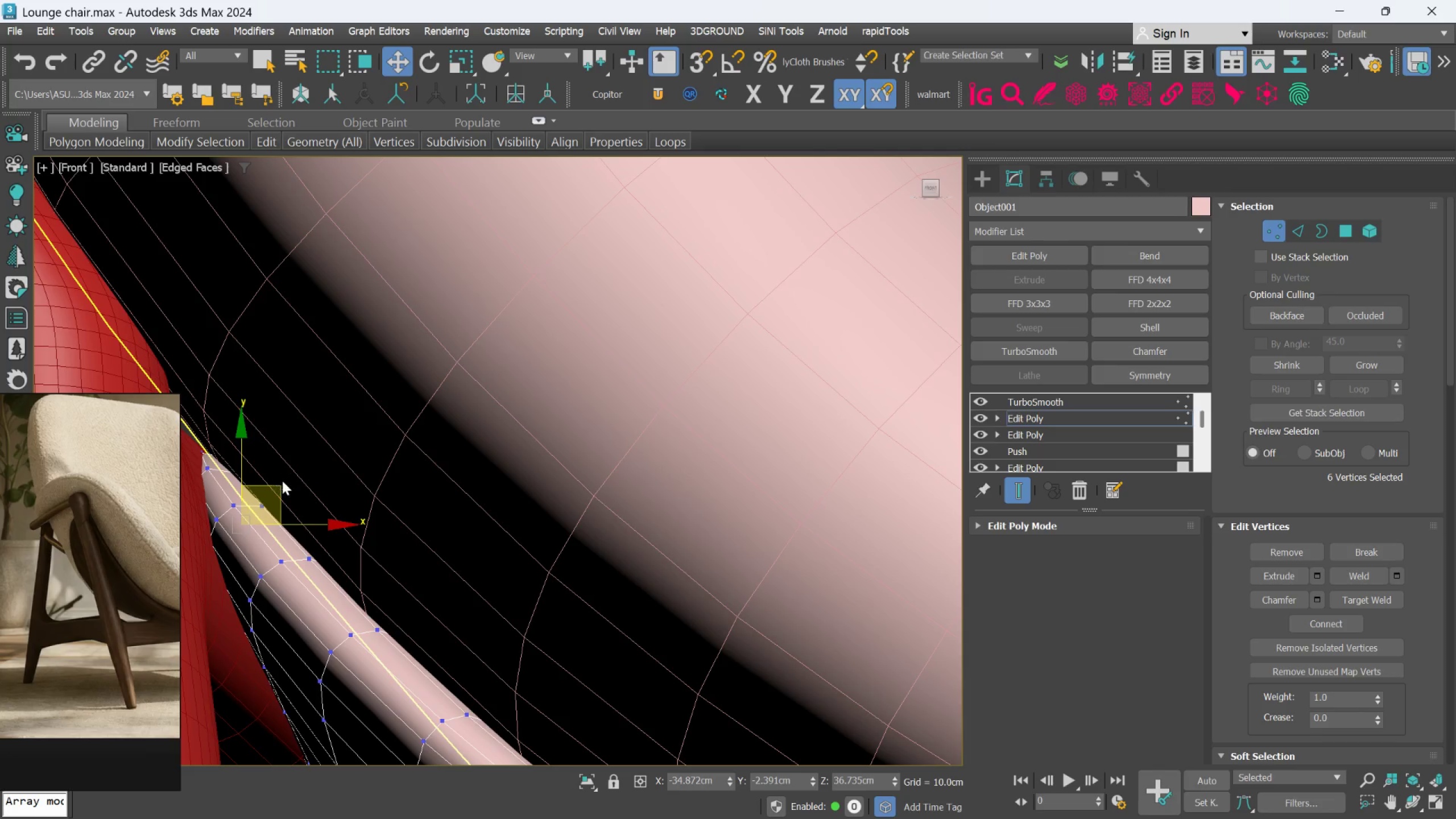 
scroll: coordinate [304, 474], scroll_direction: down, amount: 6.0
 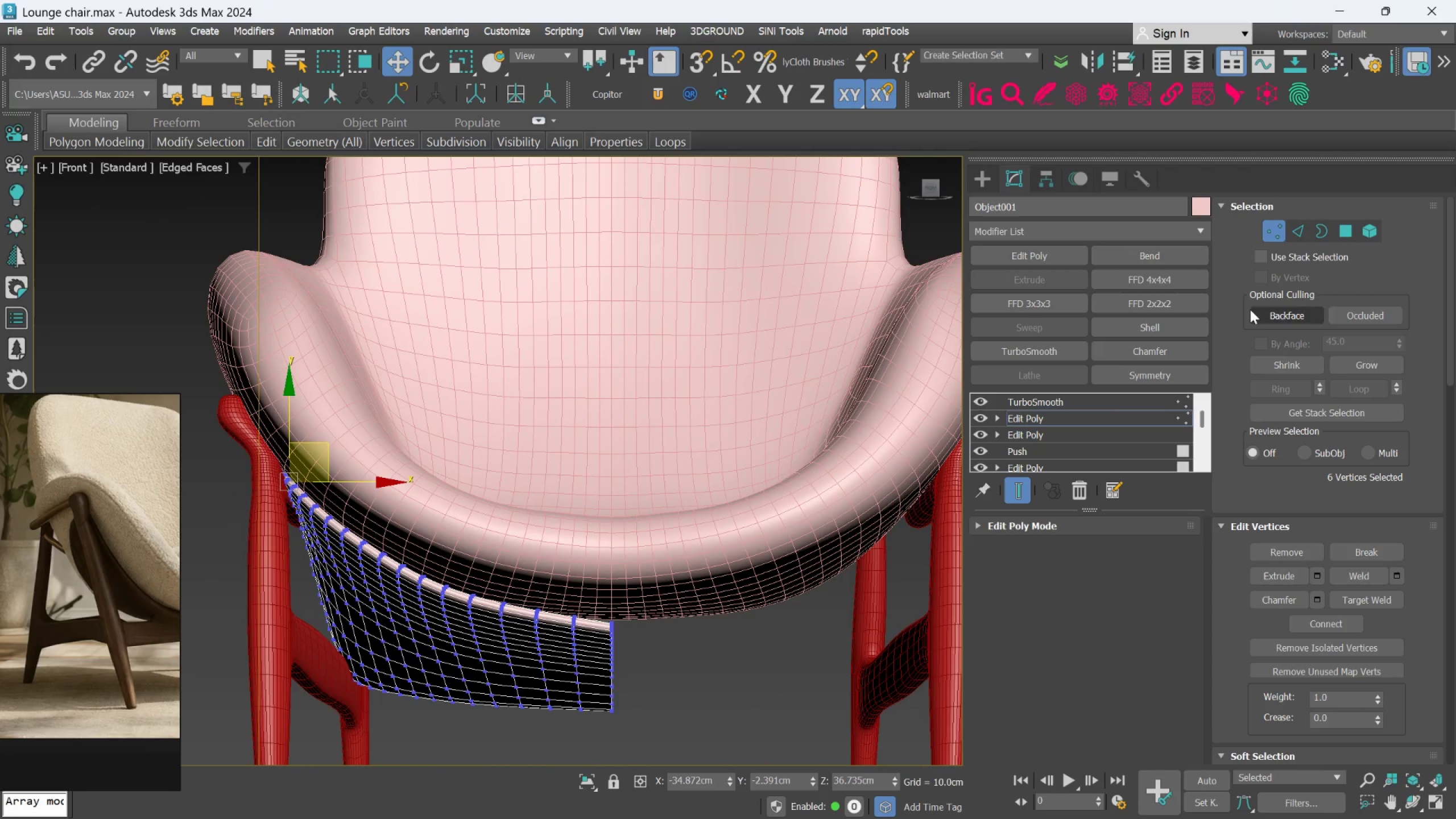 
left_click([1272, 232])
 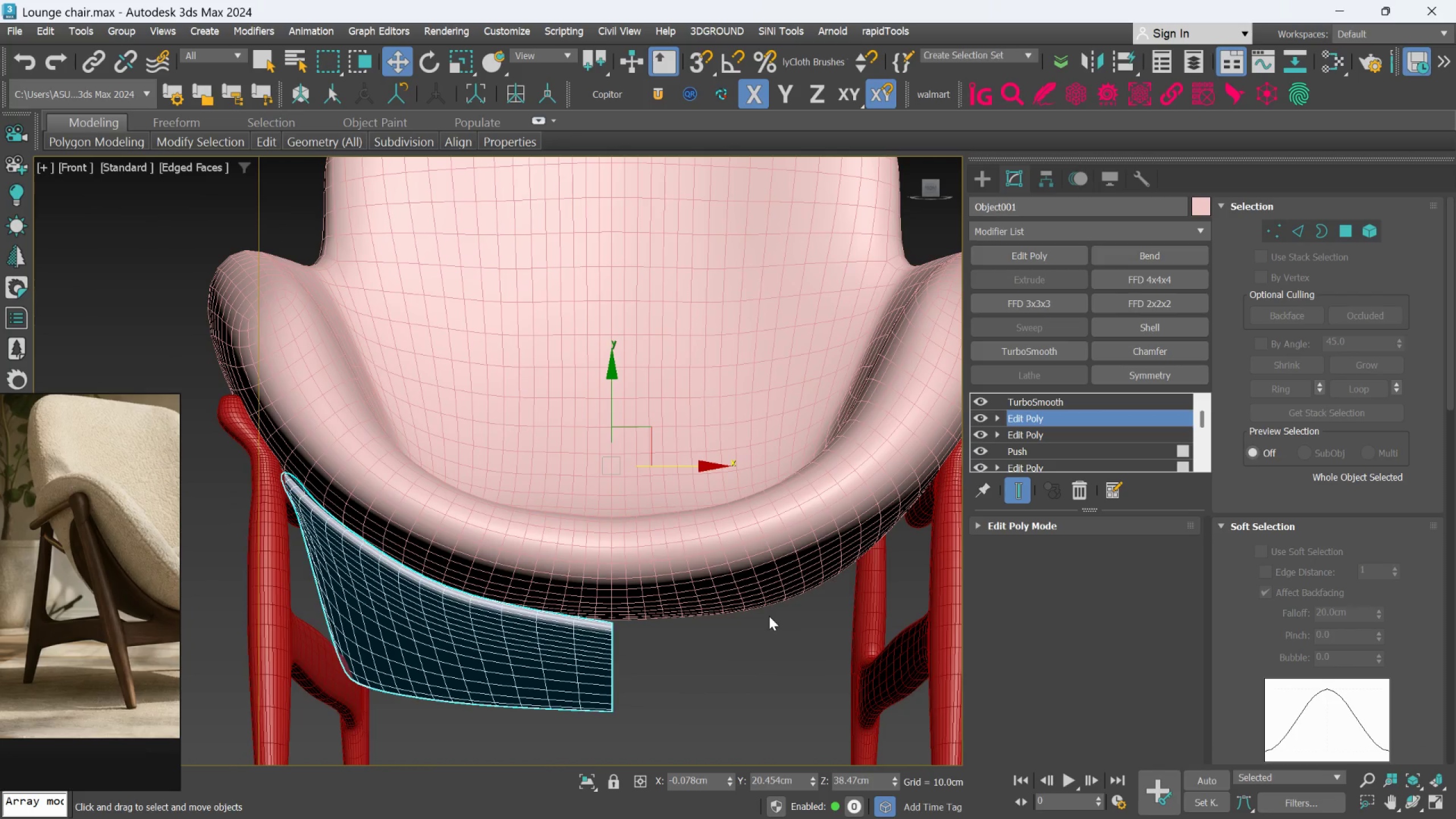 
scroll: coordinate [553, 641], scroll_direction: up, amount: 3.0
 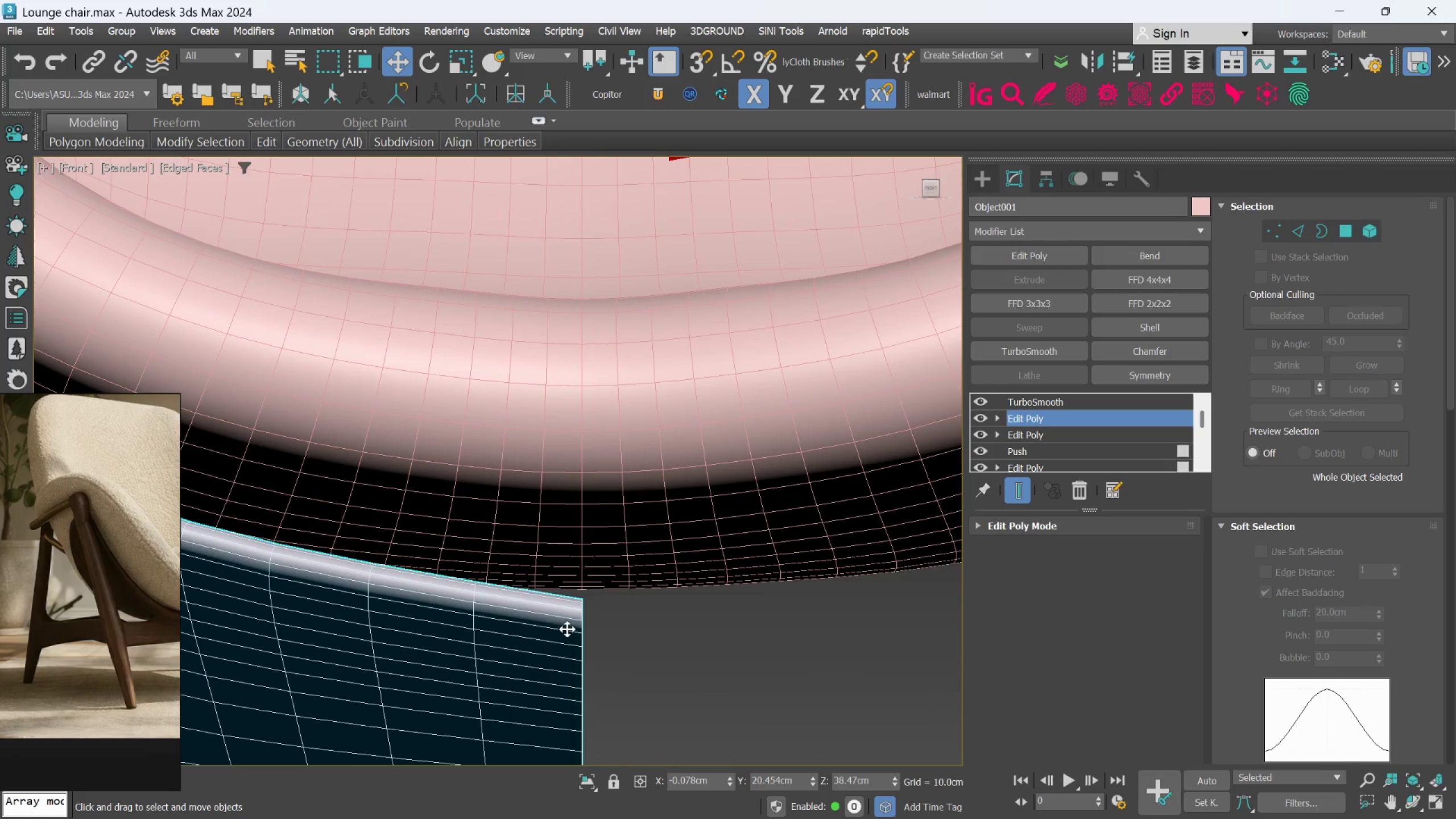 
scroll: coordinate [567, 629], scroll_direction: down, amount: 1.0
 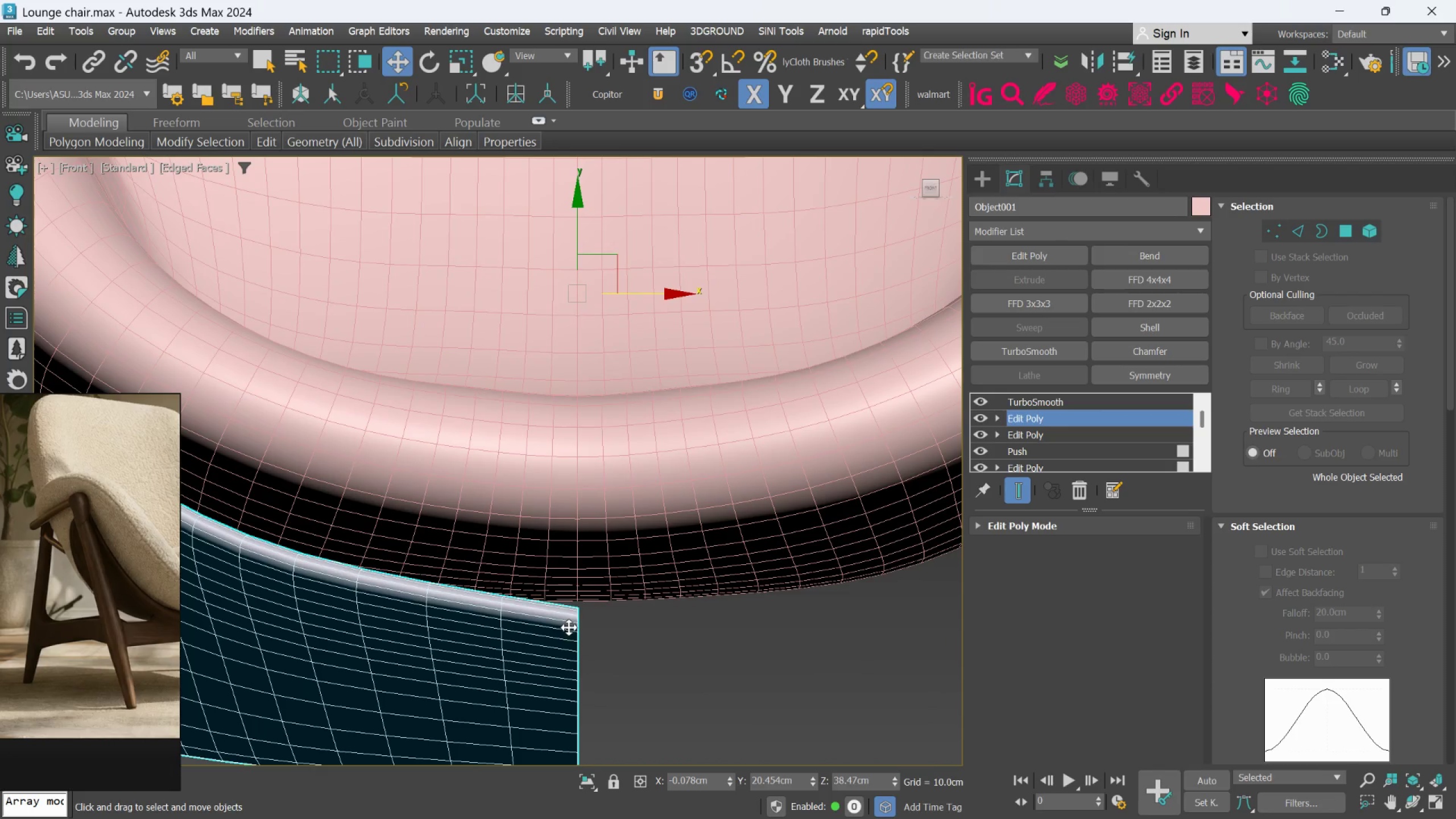 
scroll: coordinate [569, 627], scroll_direction: up, amount: 2.0
 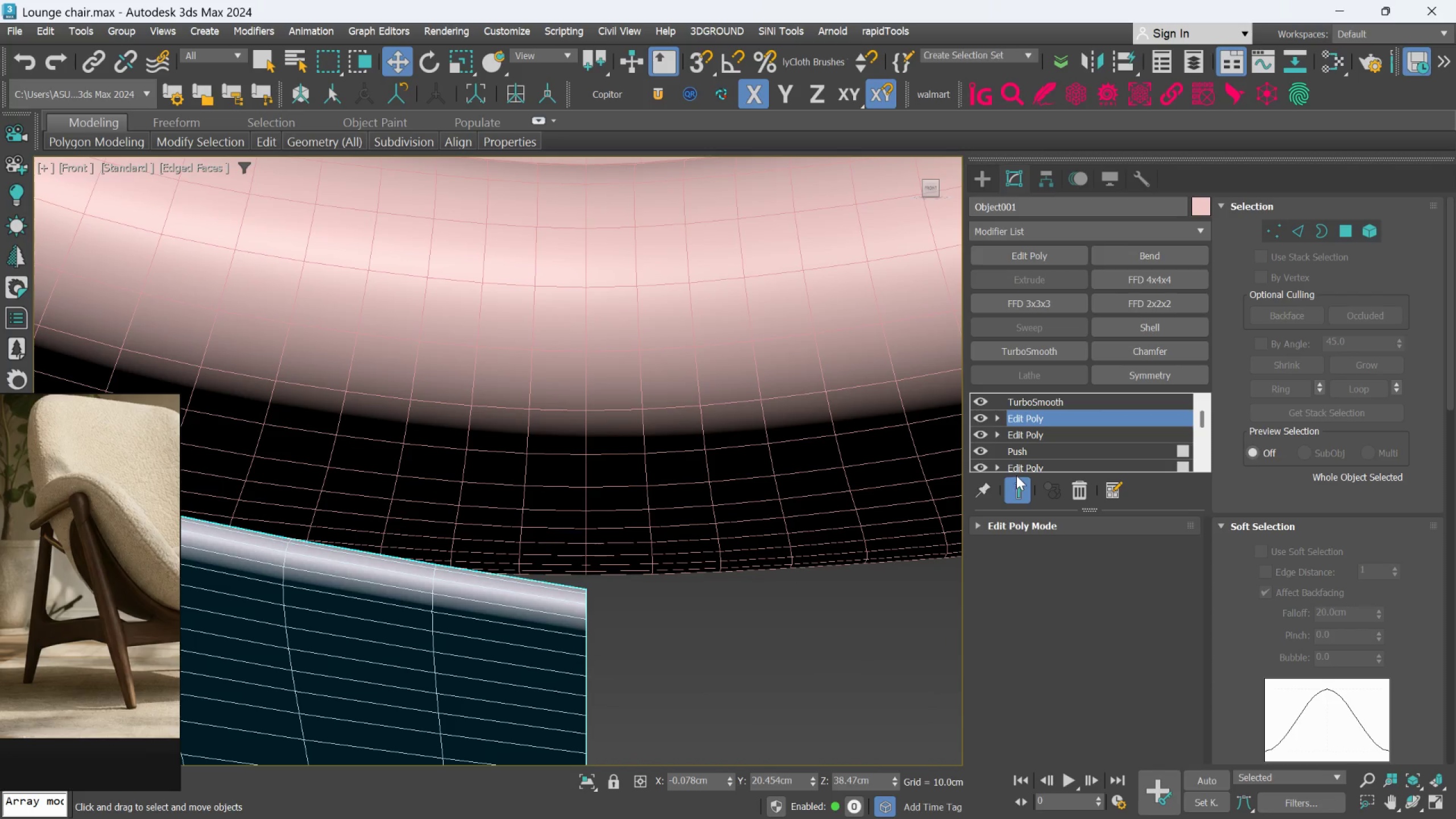 
left_click([1017, 491])
 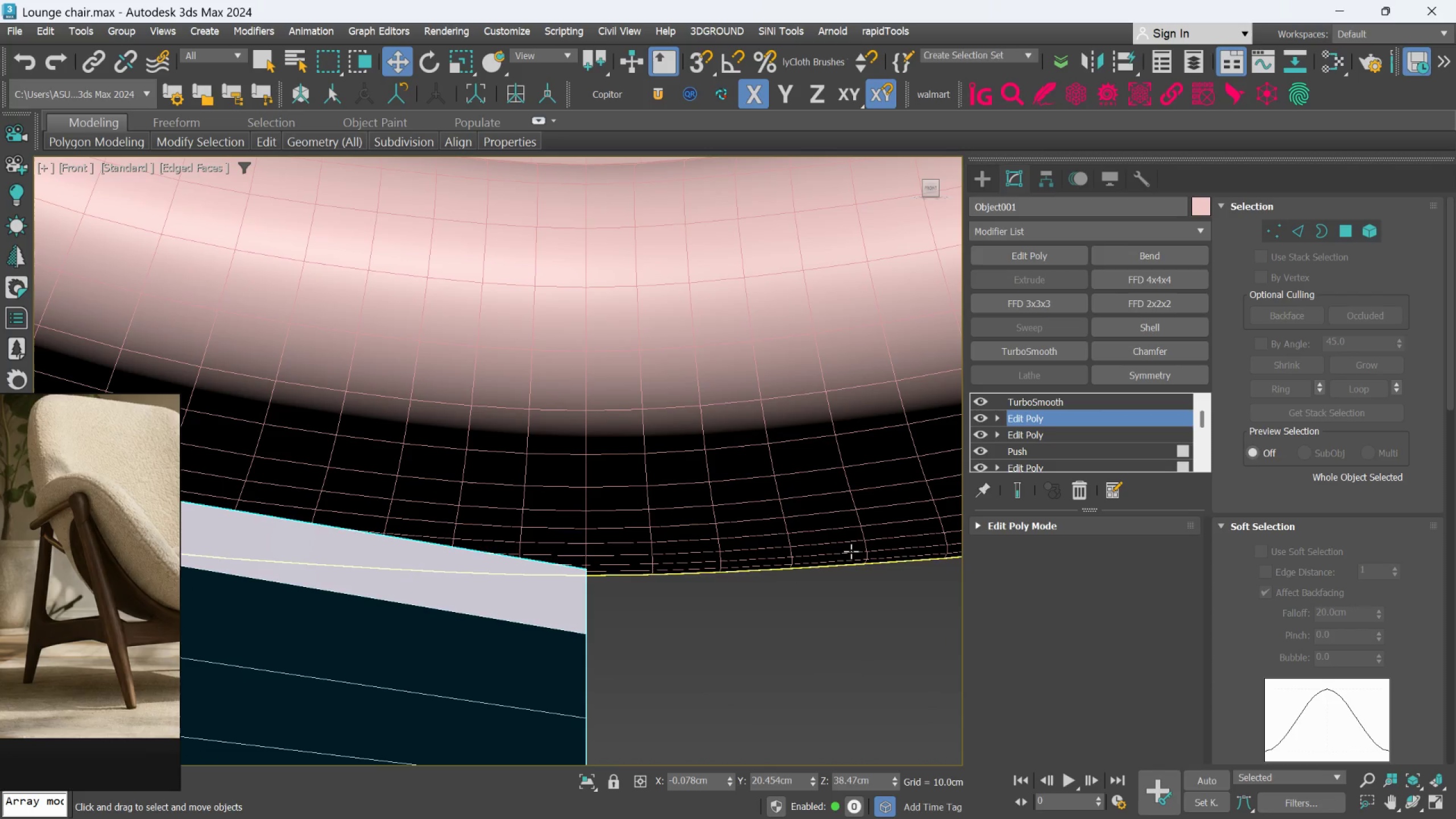 
scroll: coordinate [664, 595], scroll_direction: down, amount: 4.0
 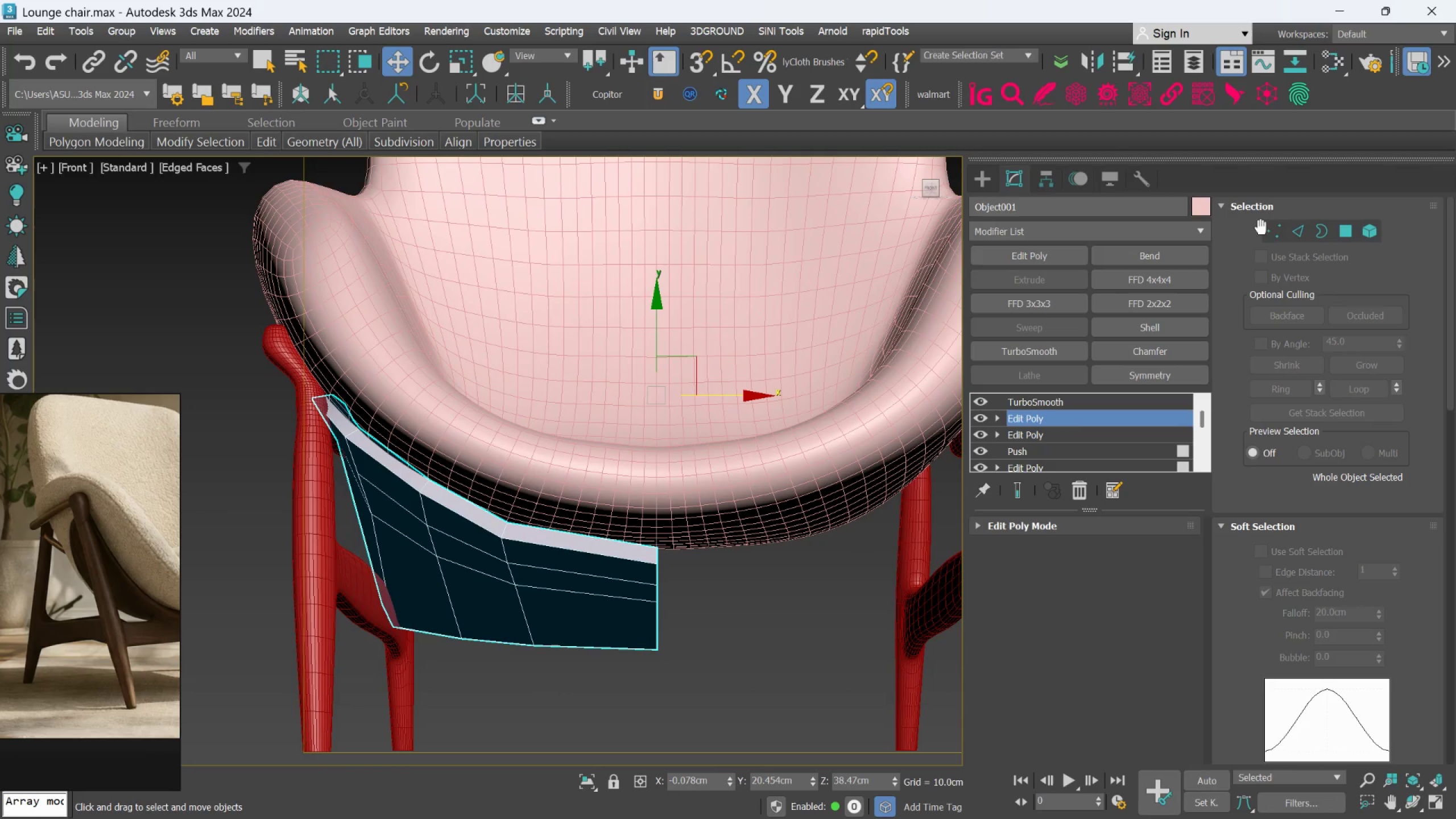 
left_click([1270, 230])
 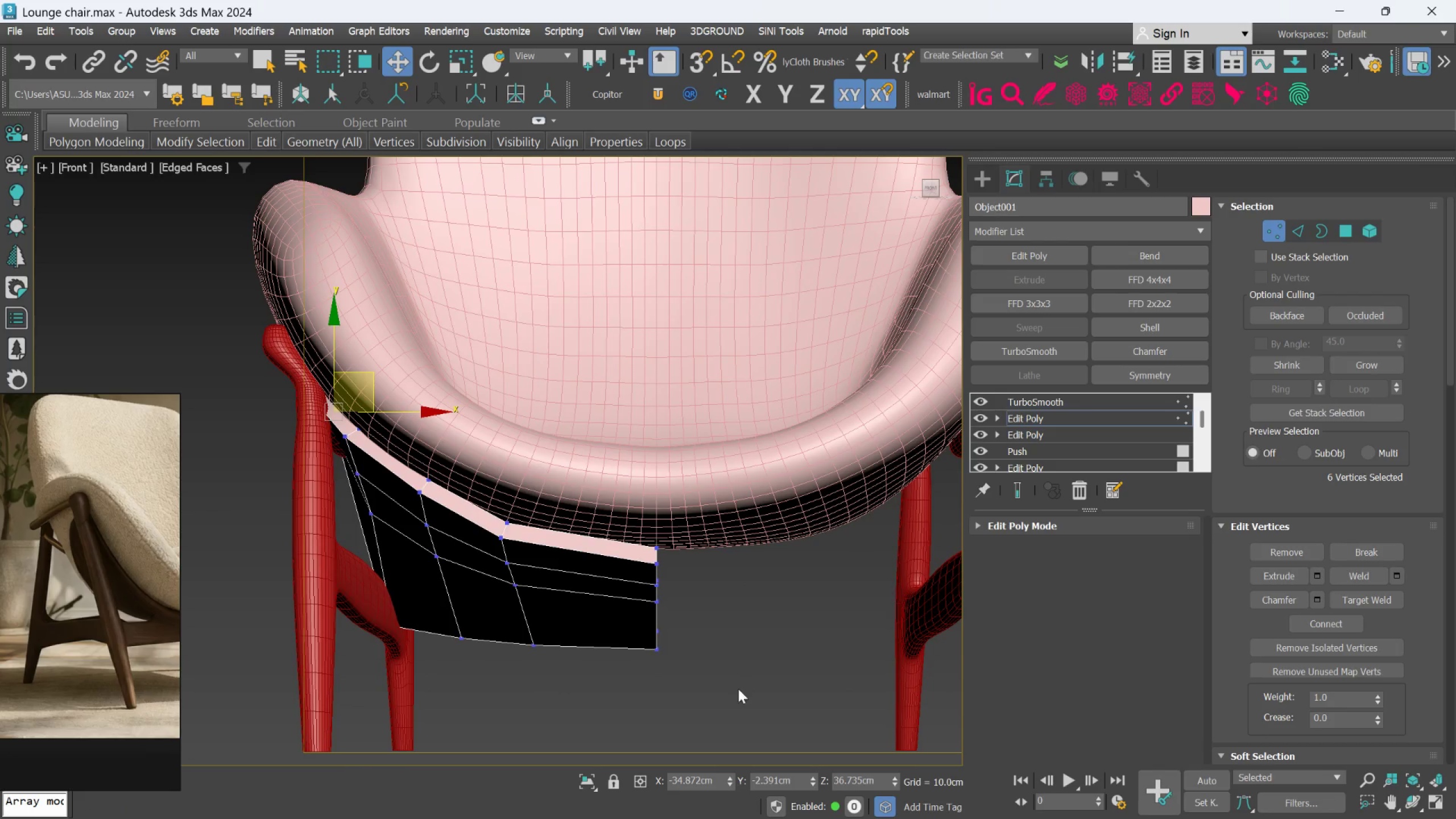 
left_click_drag(start_coordinate=[750, 703], to_coordinate=[619, 486])
 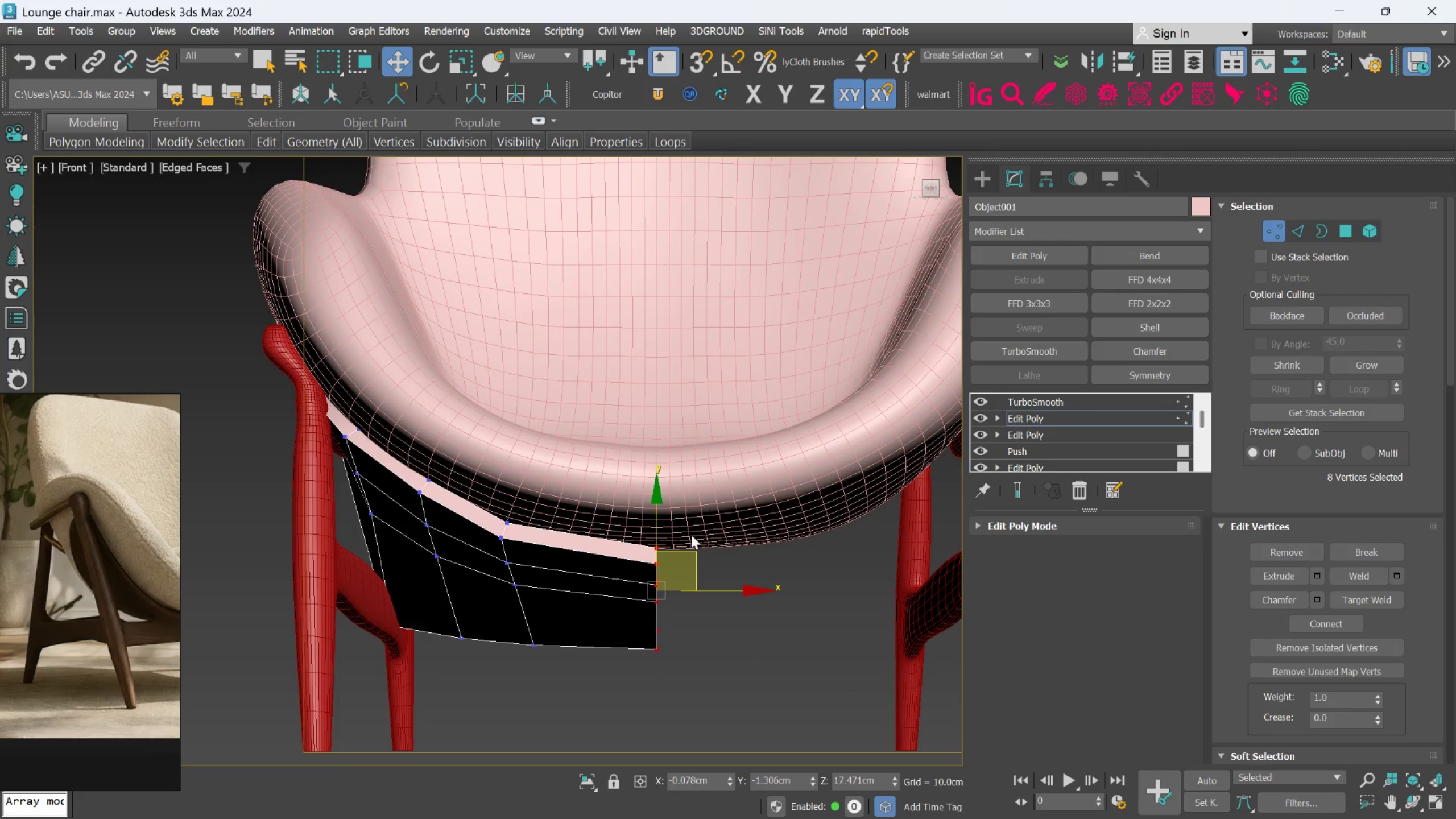 
scroll: coordinate [694, 542], scroll_direction: up, amount: 2.0
 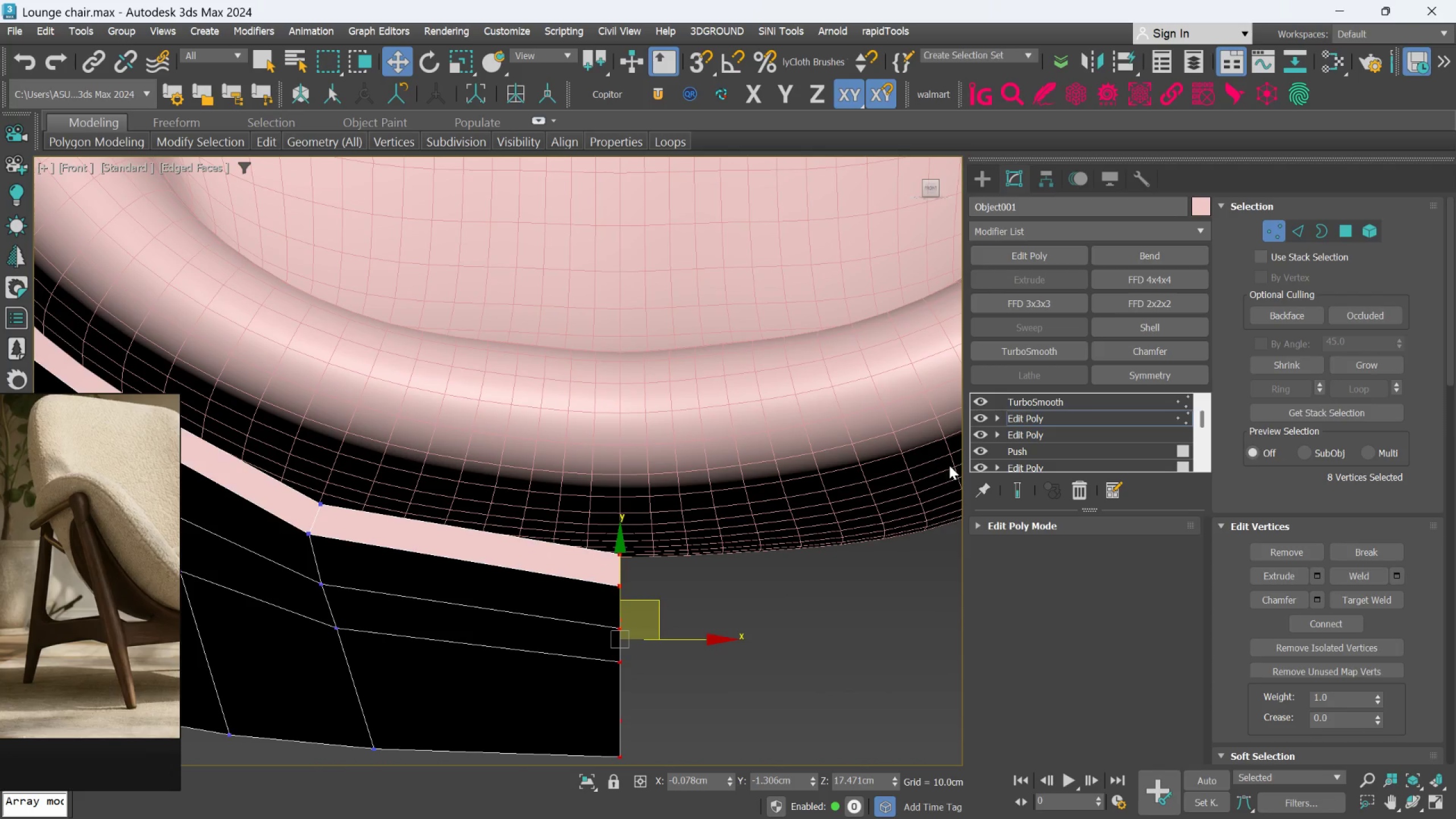 
left_click([1016, 492])
 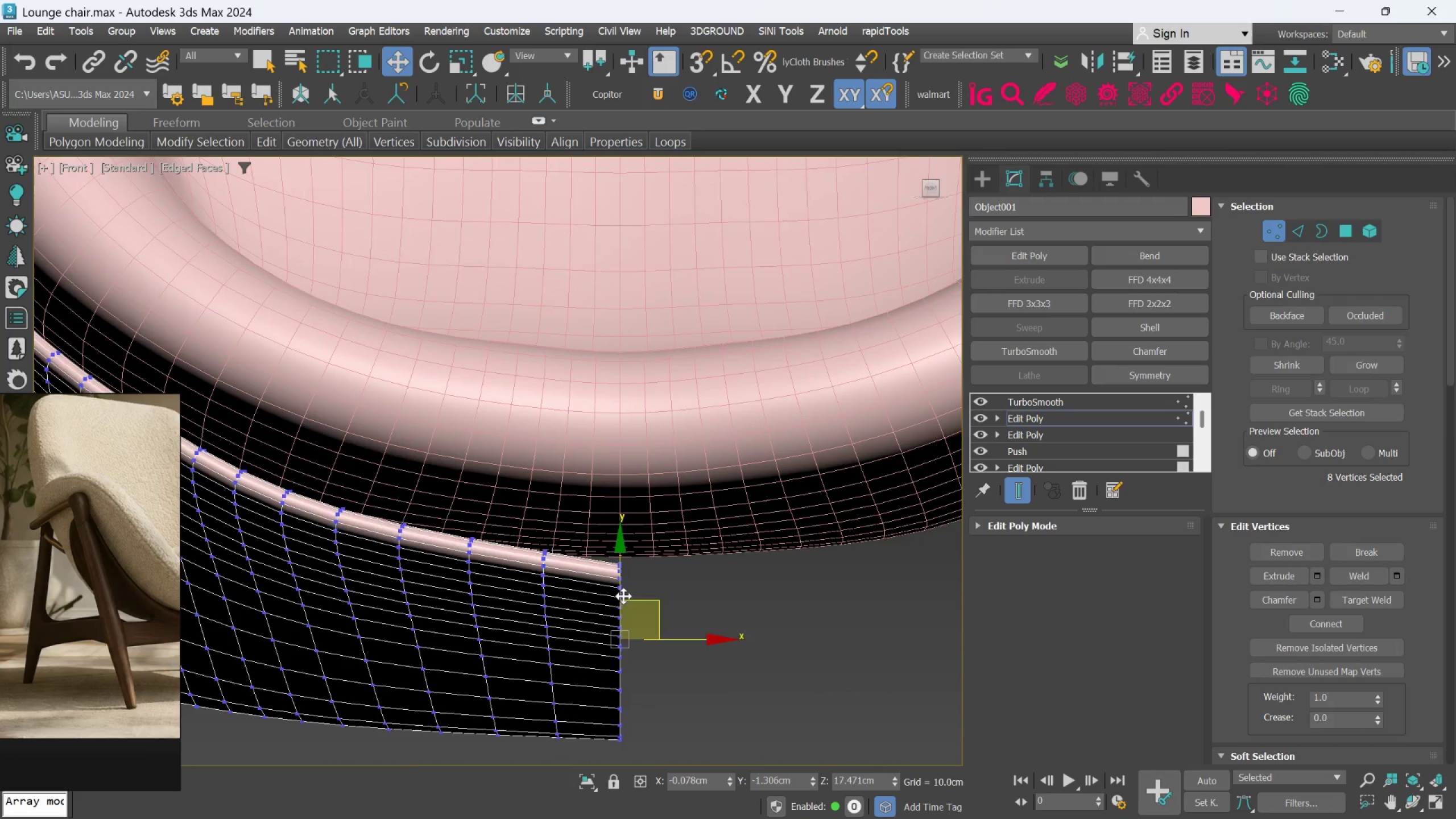 
scroll: coordinate [620, 595], scroll_direction: up, amount: 2.0
 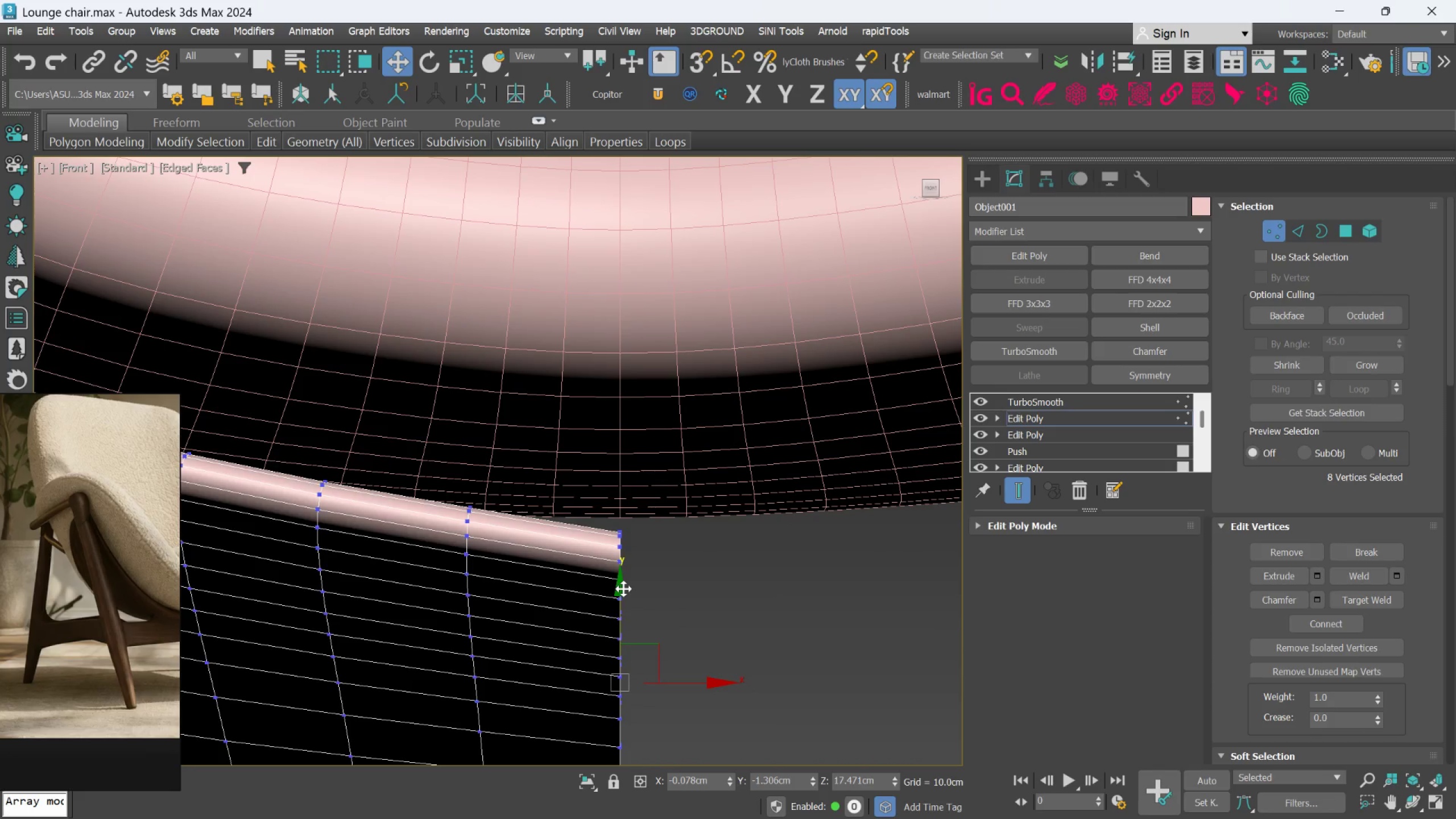 
left_click_drag(start_coordinate=[623, 589], to_coordinate=[631, 569])
 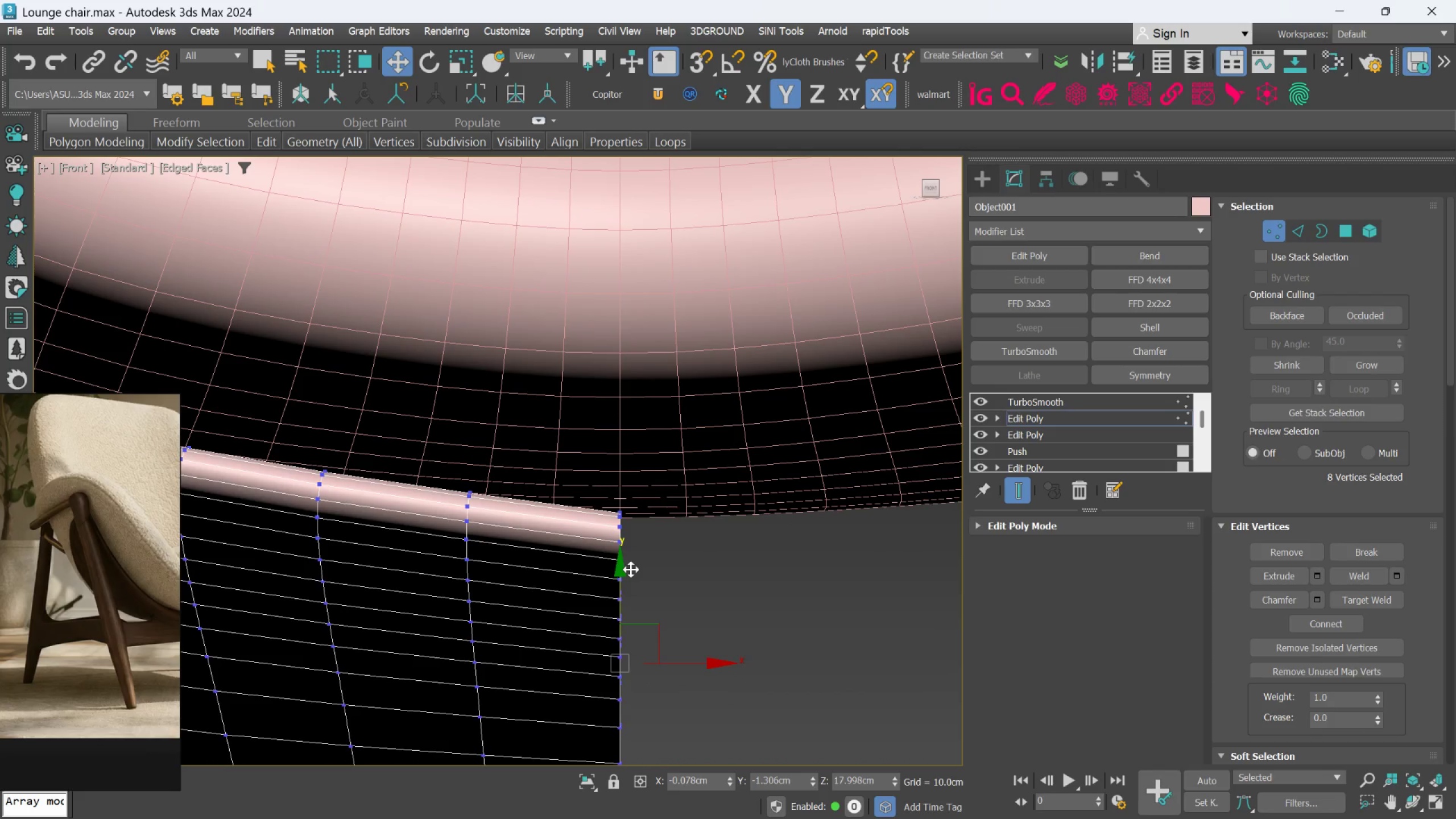 
scroll: coordinate [628, 571], scroll_direction: down, amount: 3.0
 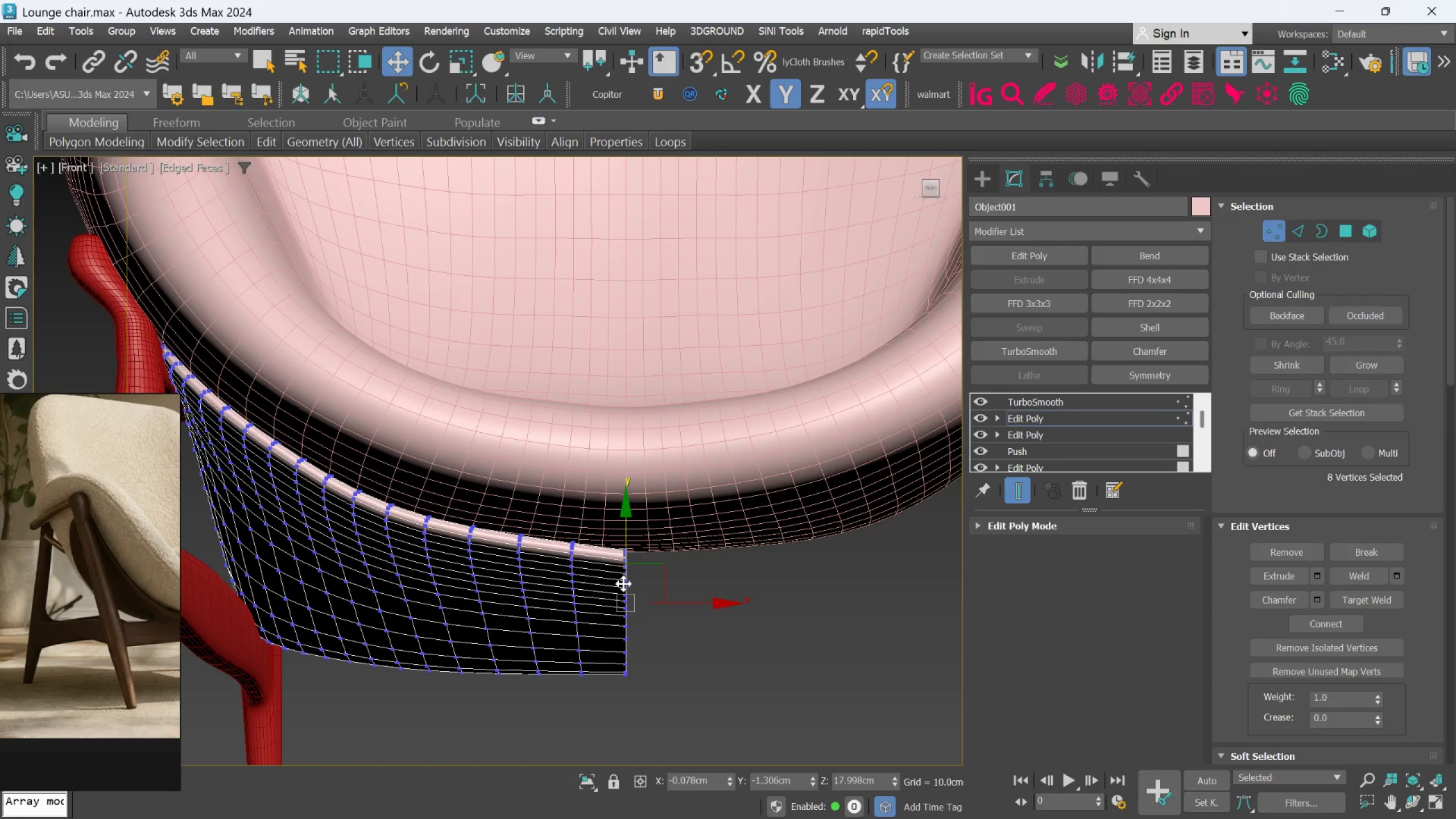 
scroll: coordinate [623, 584], scroll_direction: up, amount: 1.0
 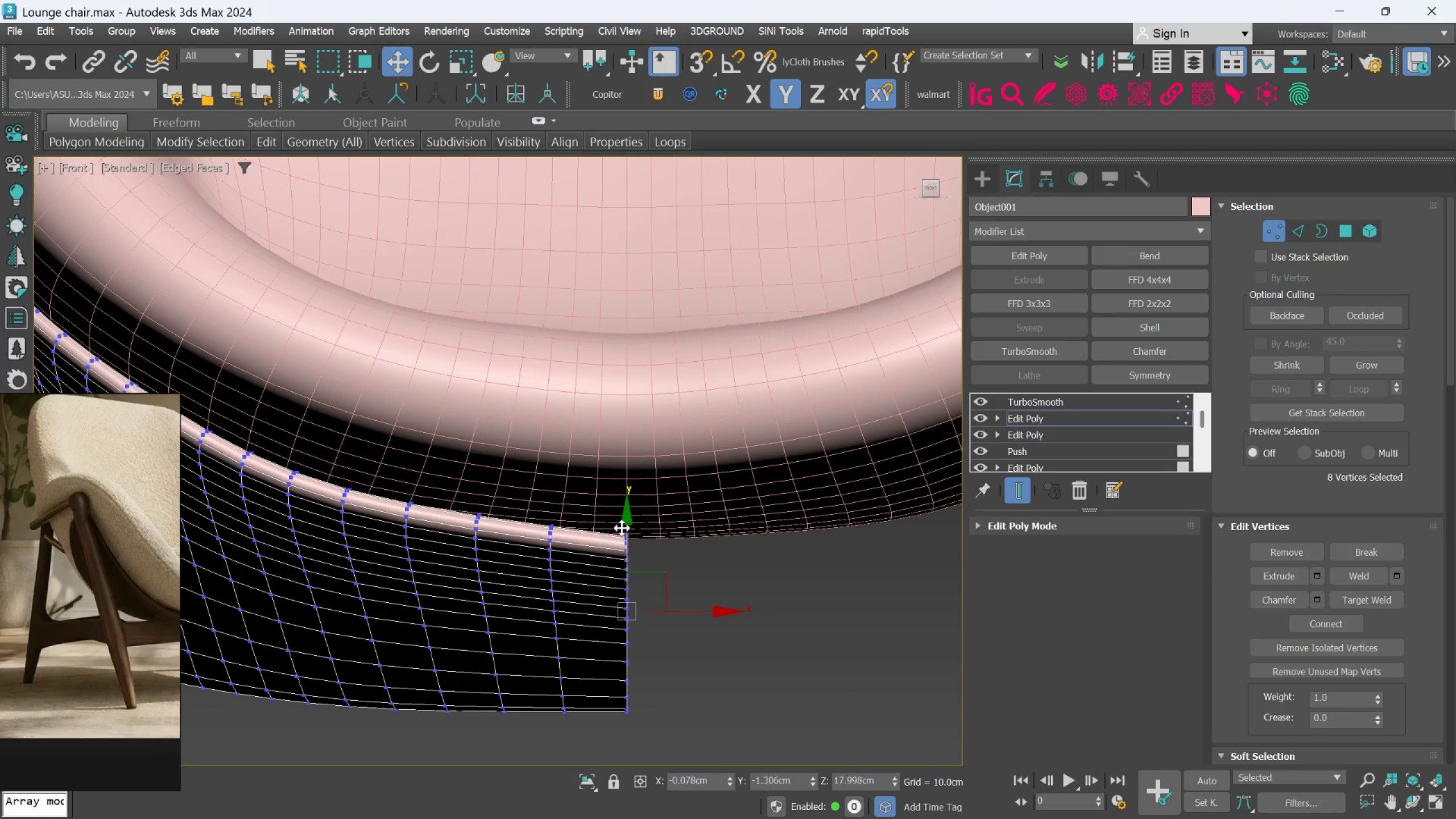 
left_click_drag(start_coordinate=[624, 522], to_coordinate=[626, 516])
 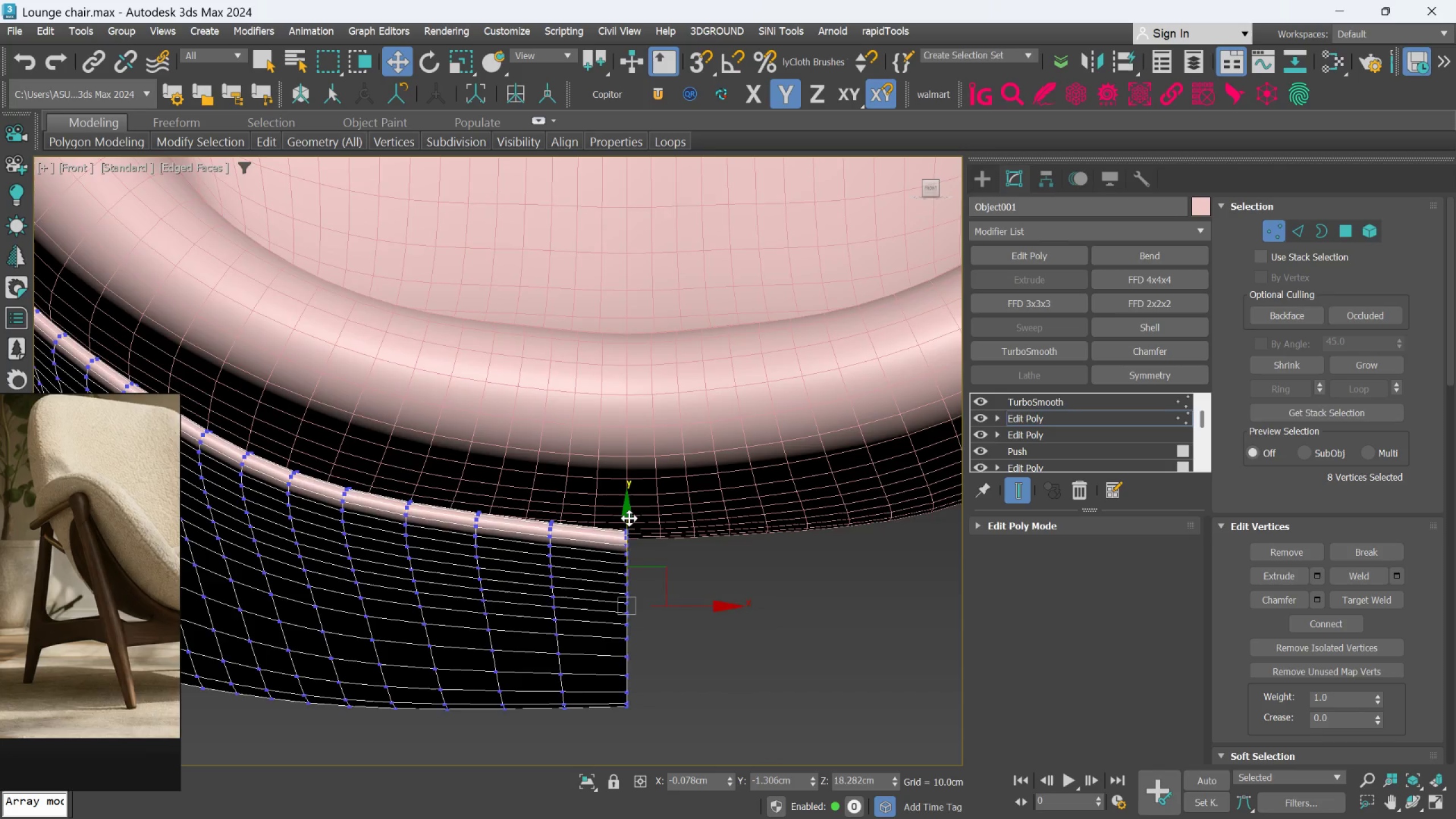 
scroll: coordinate [630, 519], scroll_direction: down, amount: 1.0
 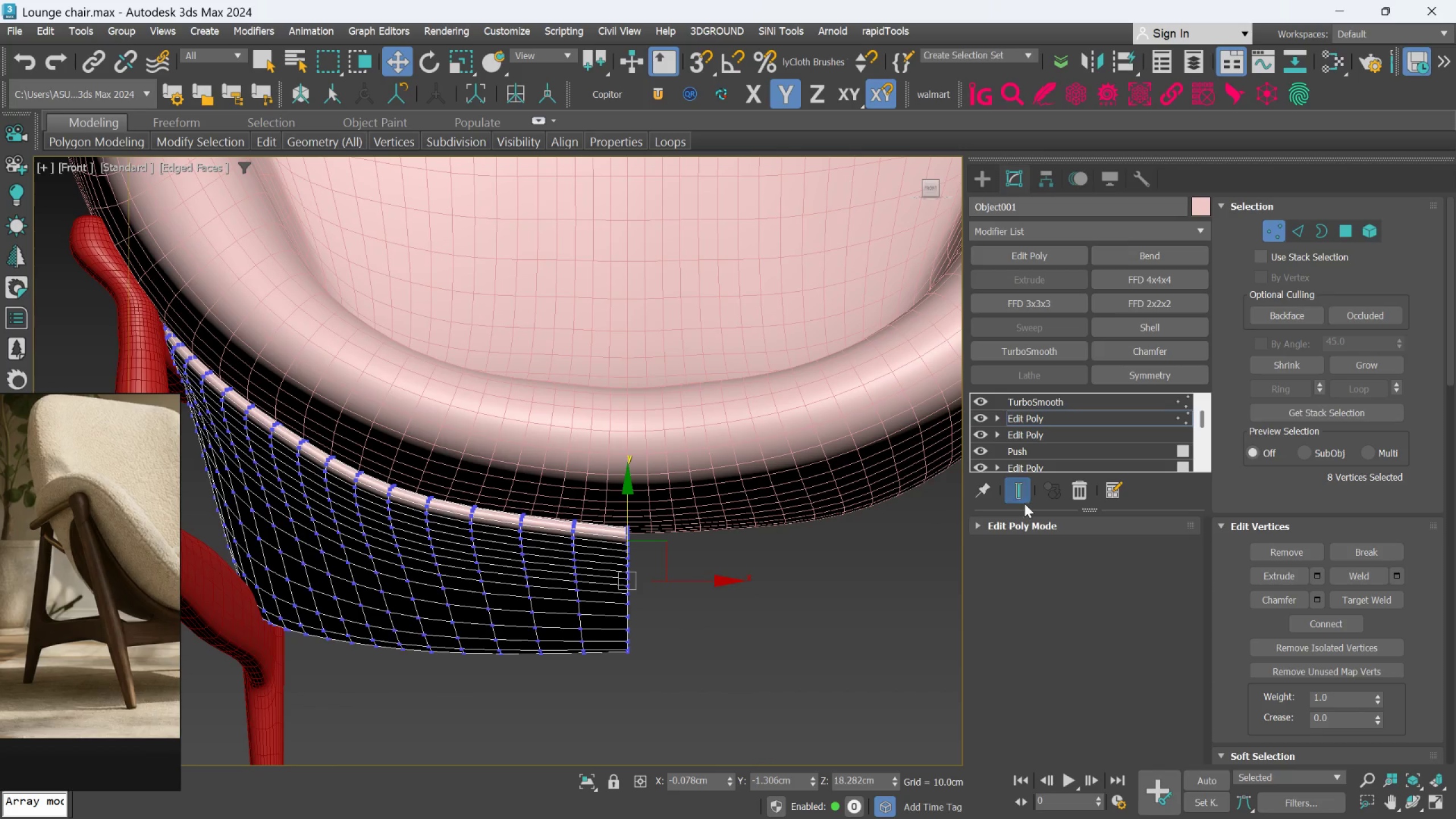 
left_click([1023, 496])
 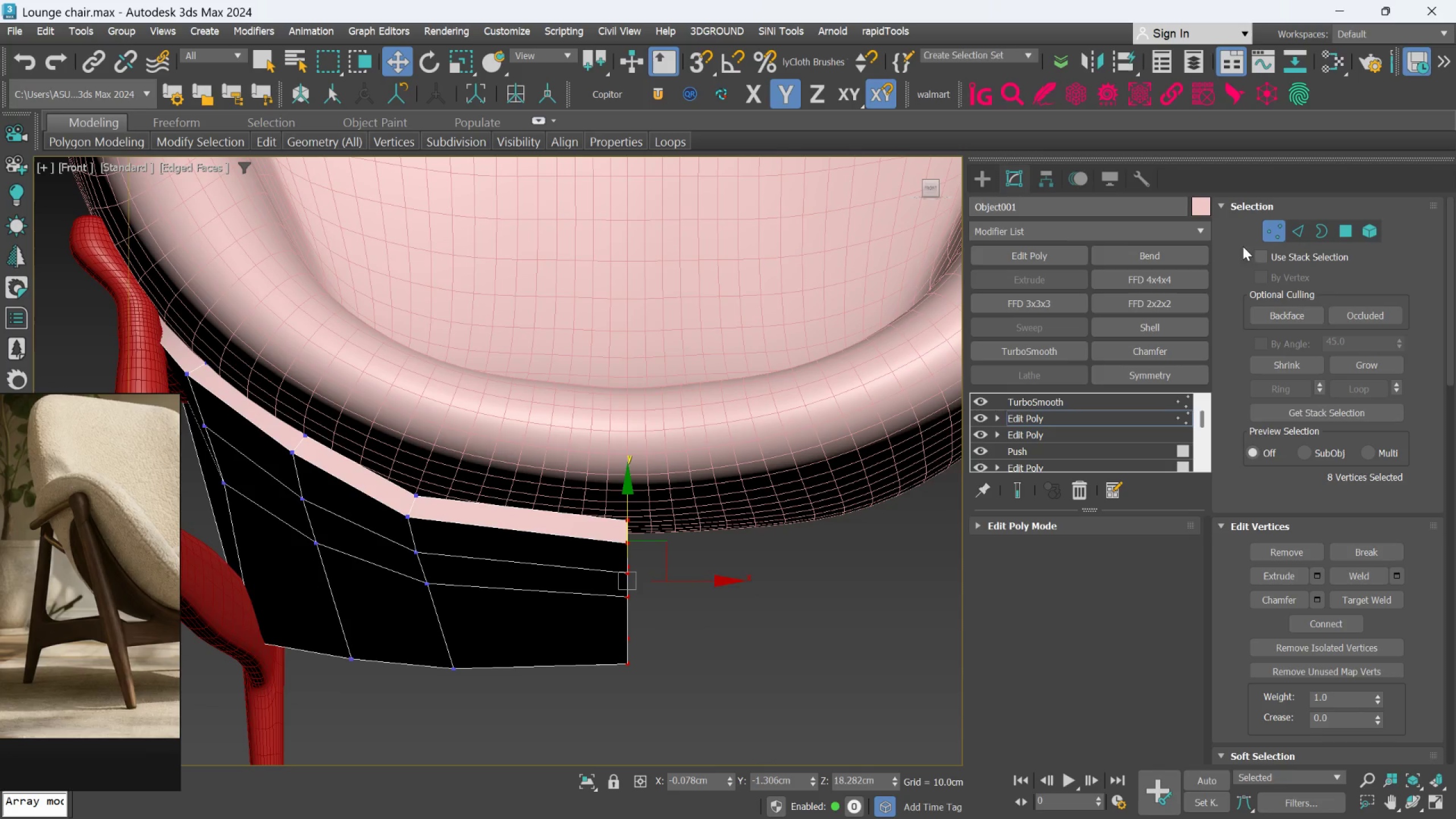 
left_click([1281, 233])
 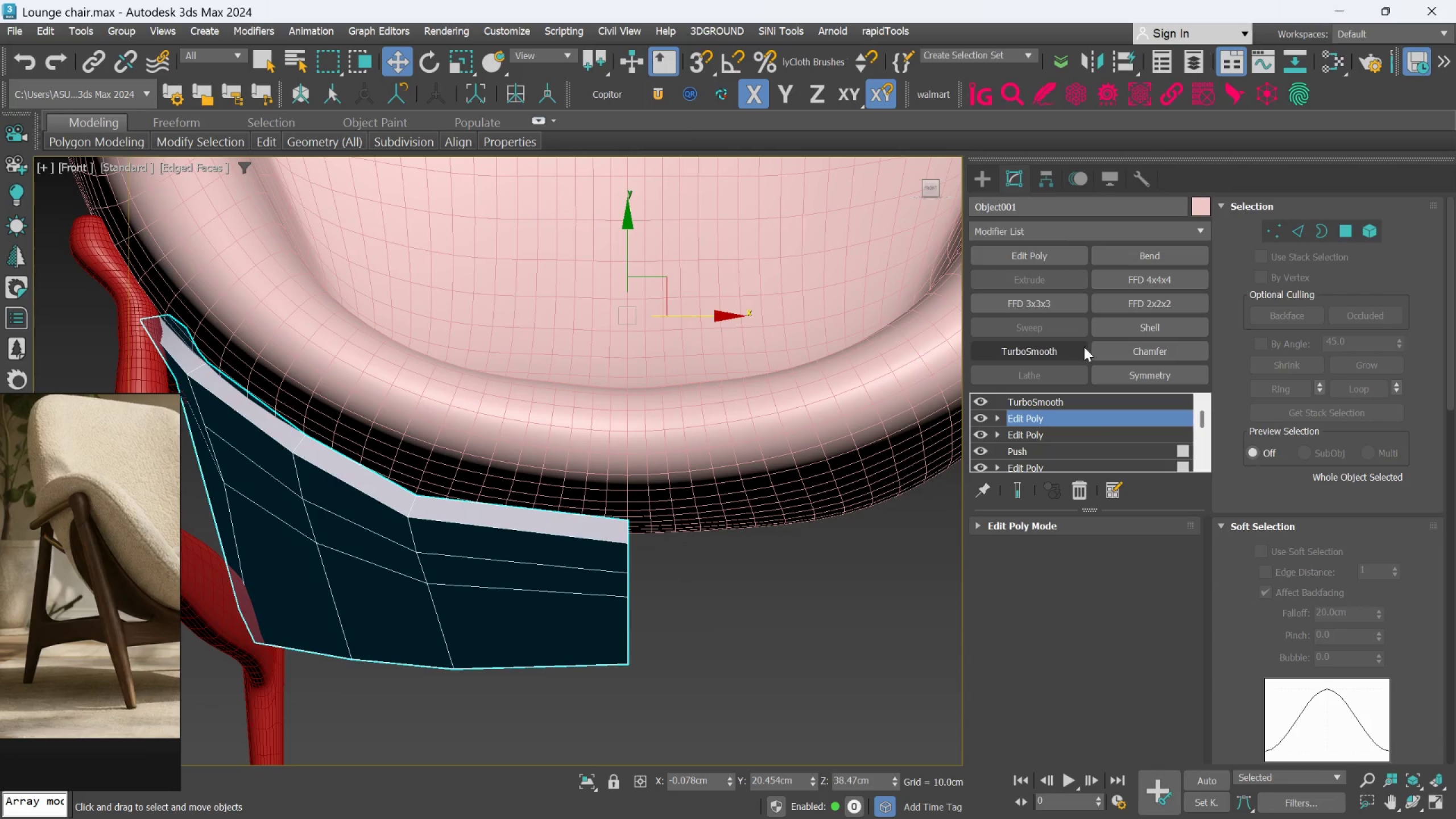 
left_click([1123, 372])
 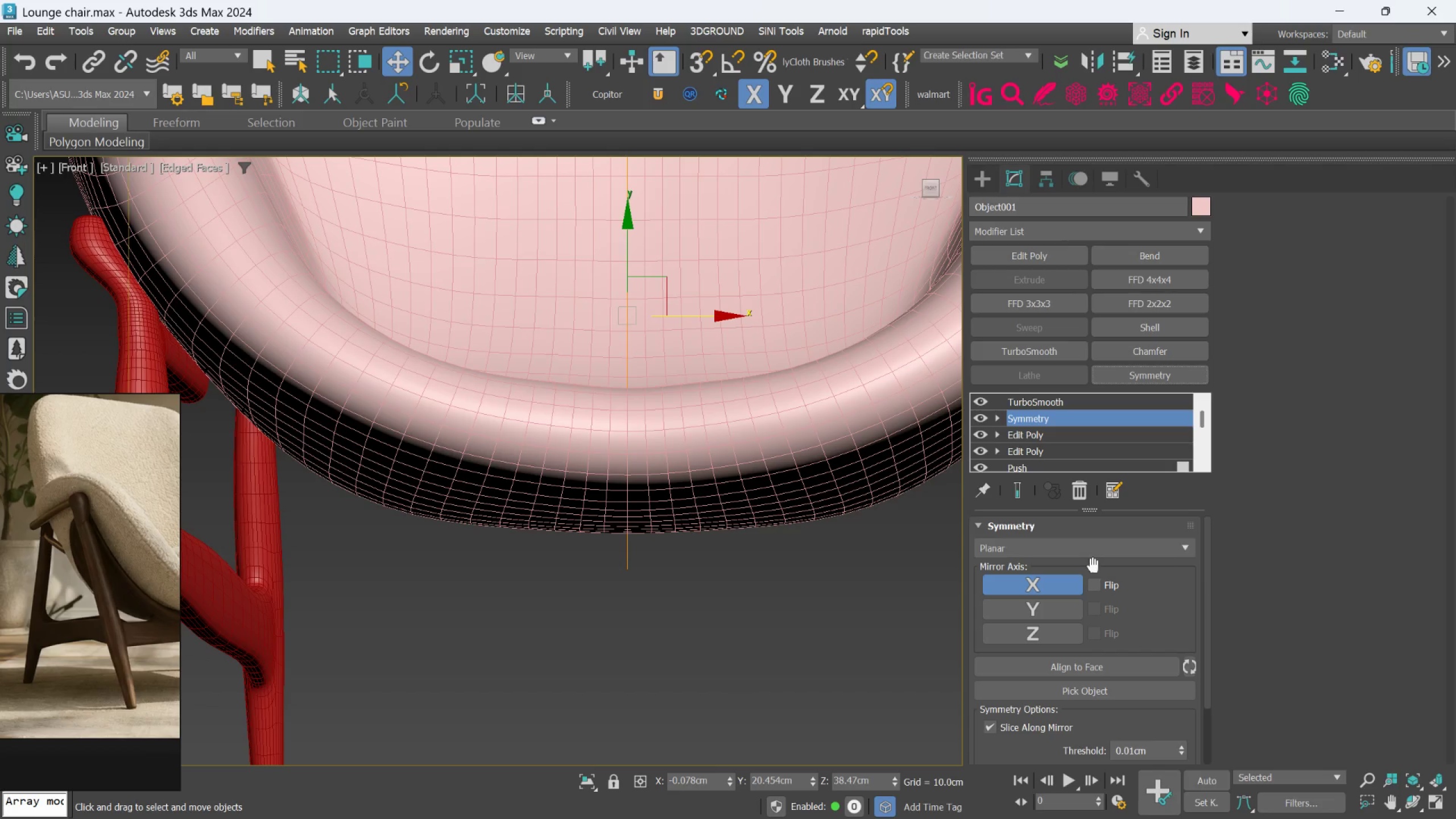 
left_click([1090, 586])
 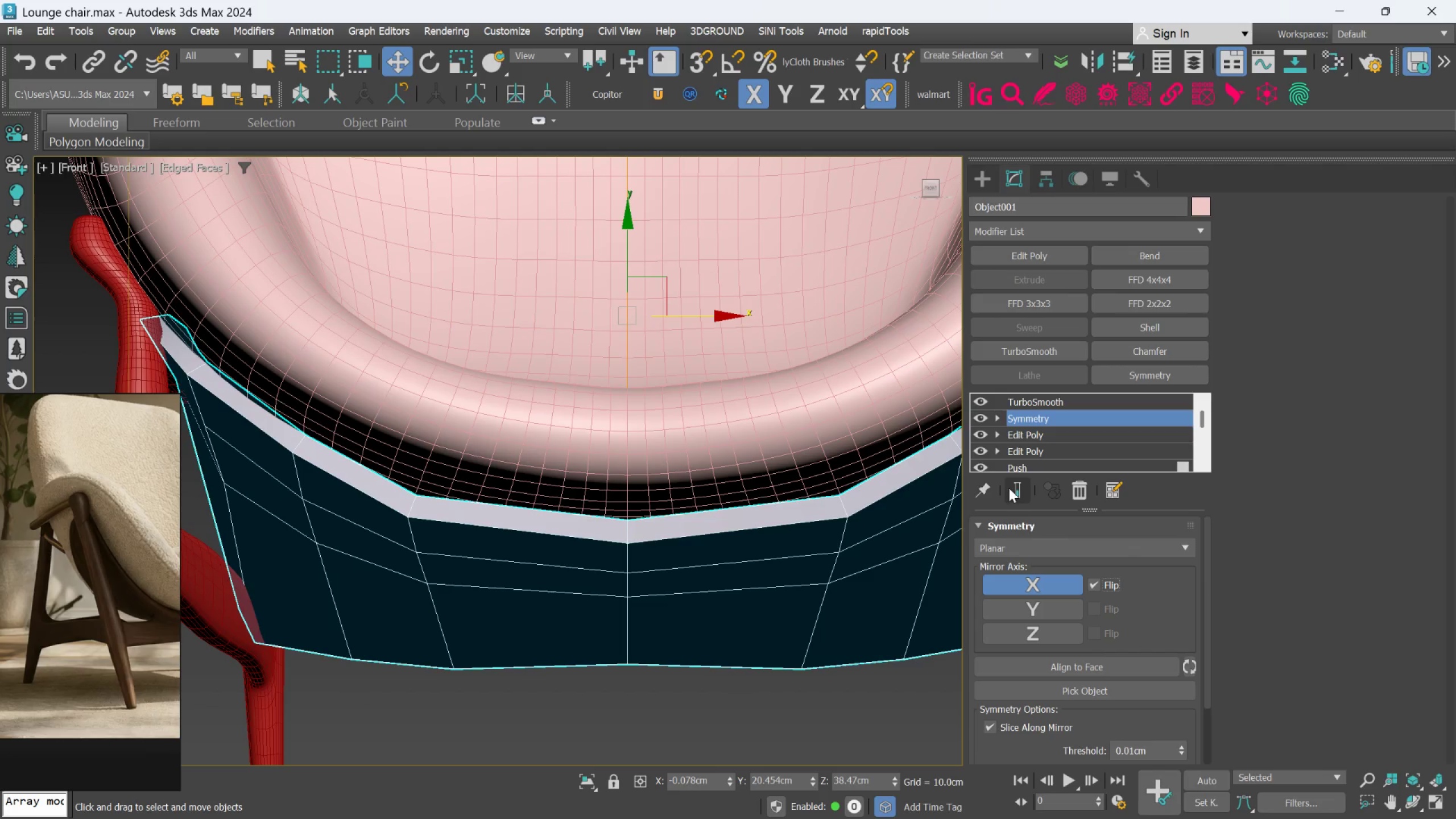 
left_click([1024, 496])
 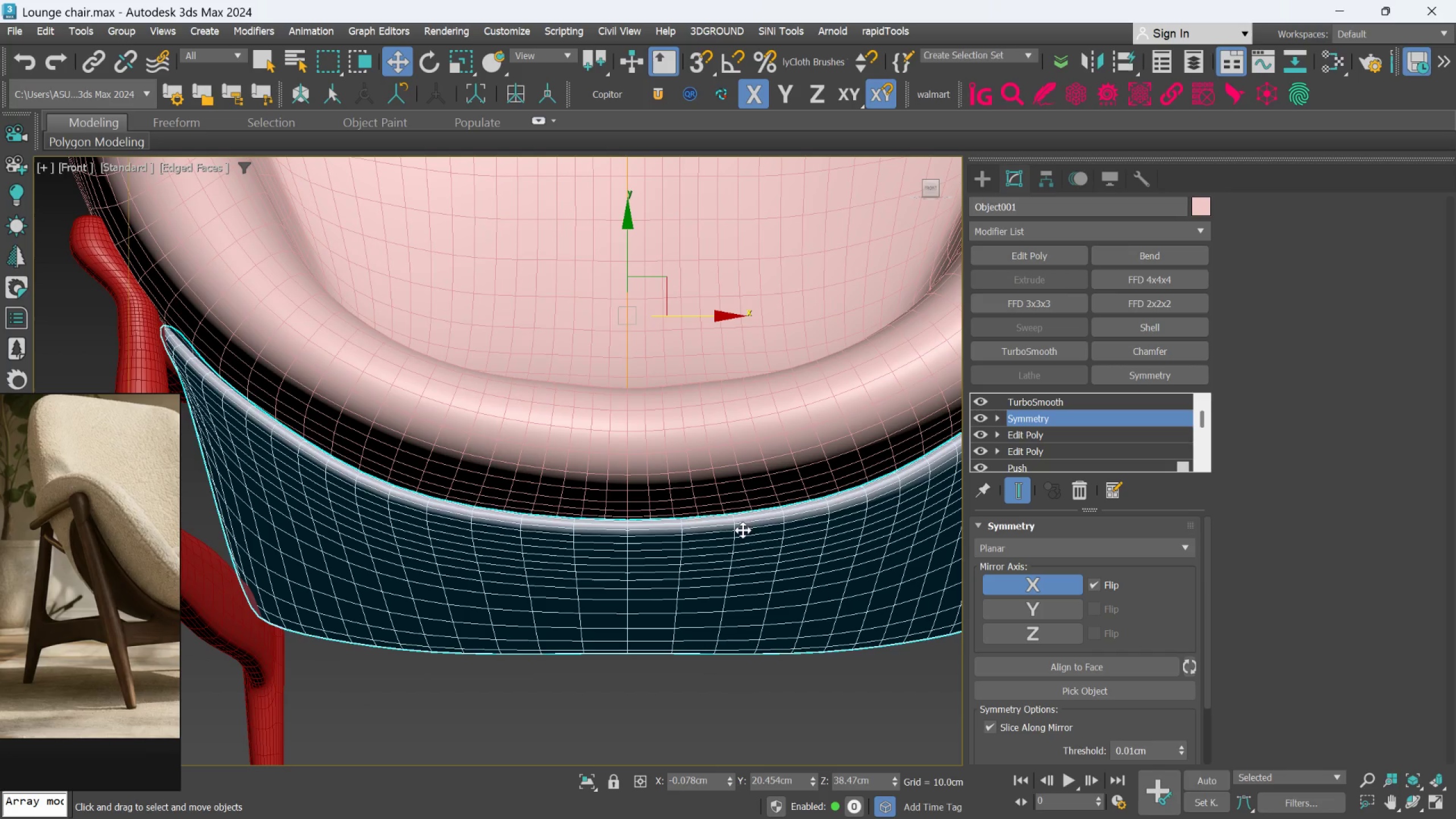 
scroll: coordinate [697, 532], scroll_direction: down, amount: 3.0
 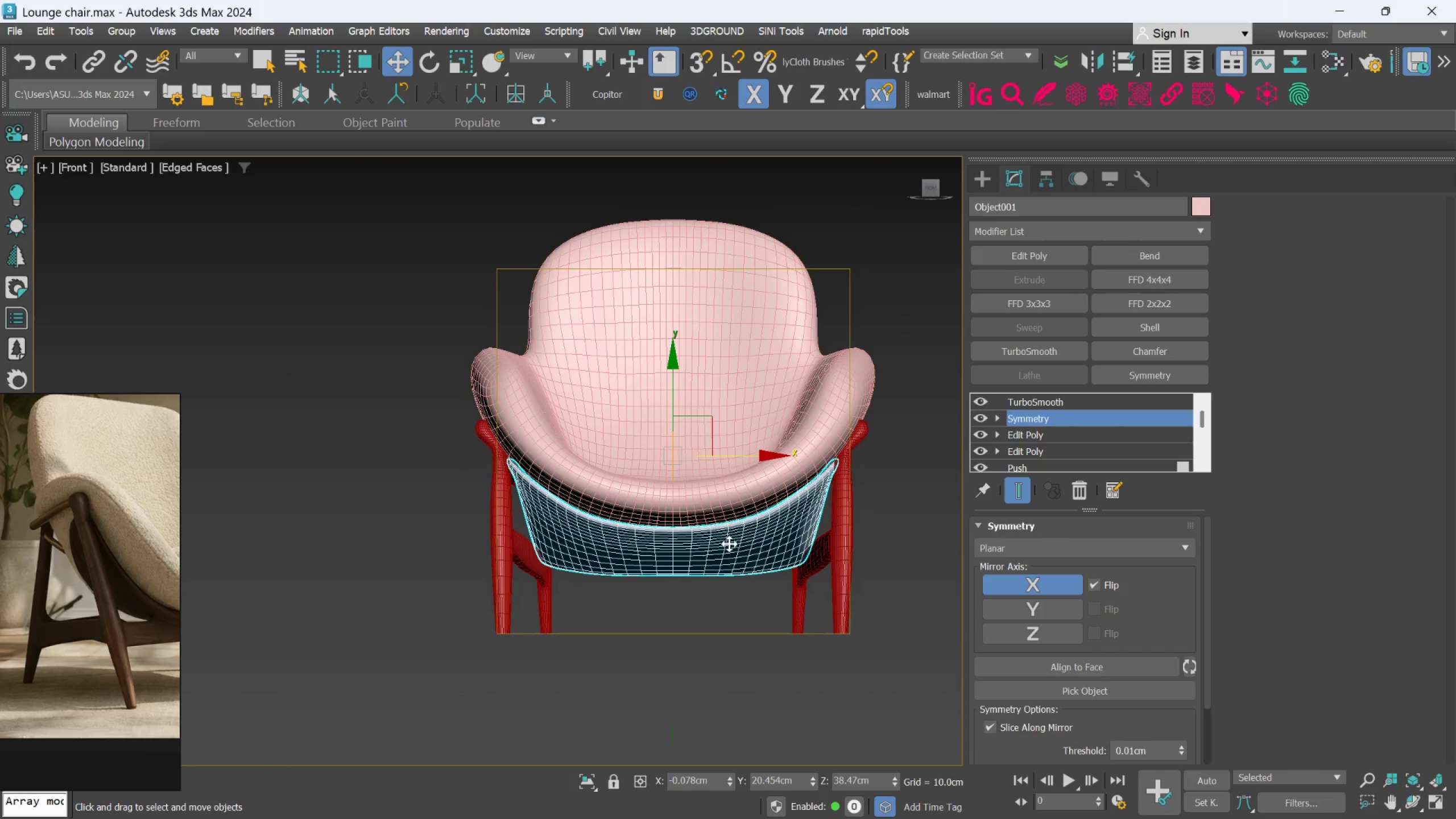 
key(F)
 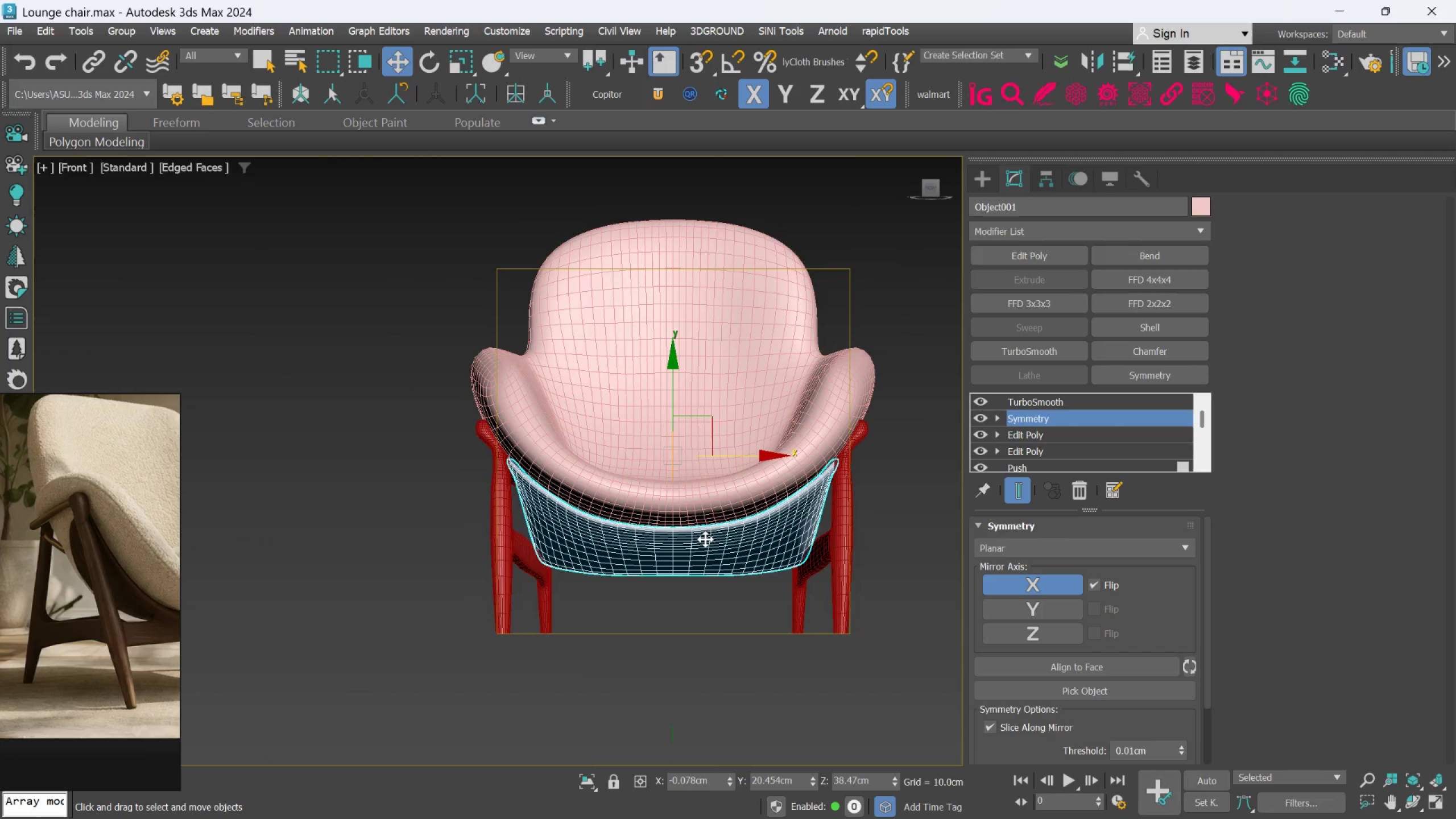 
scroll: coordinate [702, 540], scroll_direction: up, amount: 1.0
 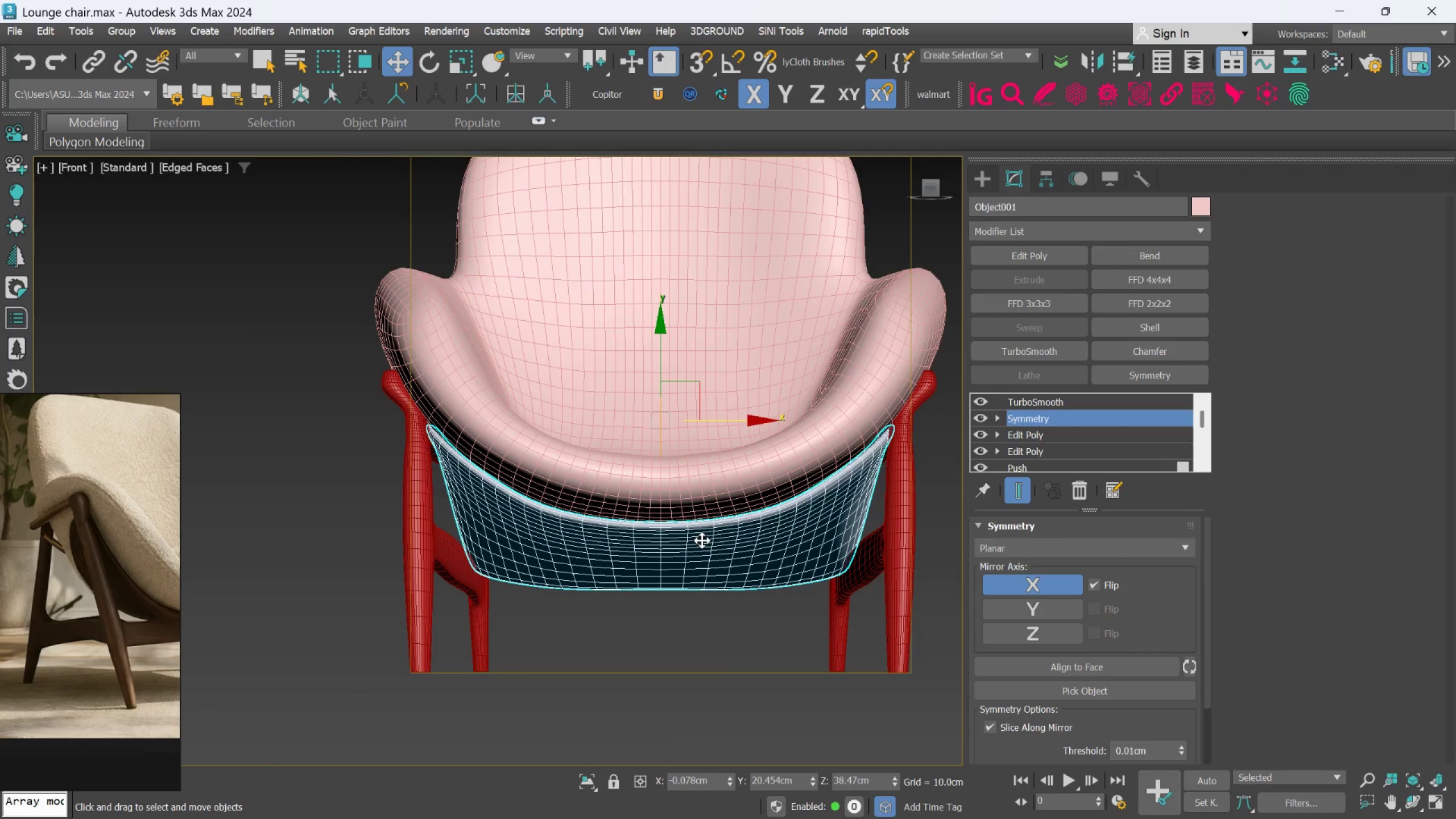 
hold_key(key=AltLeft, duration=1.5)
 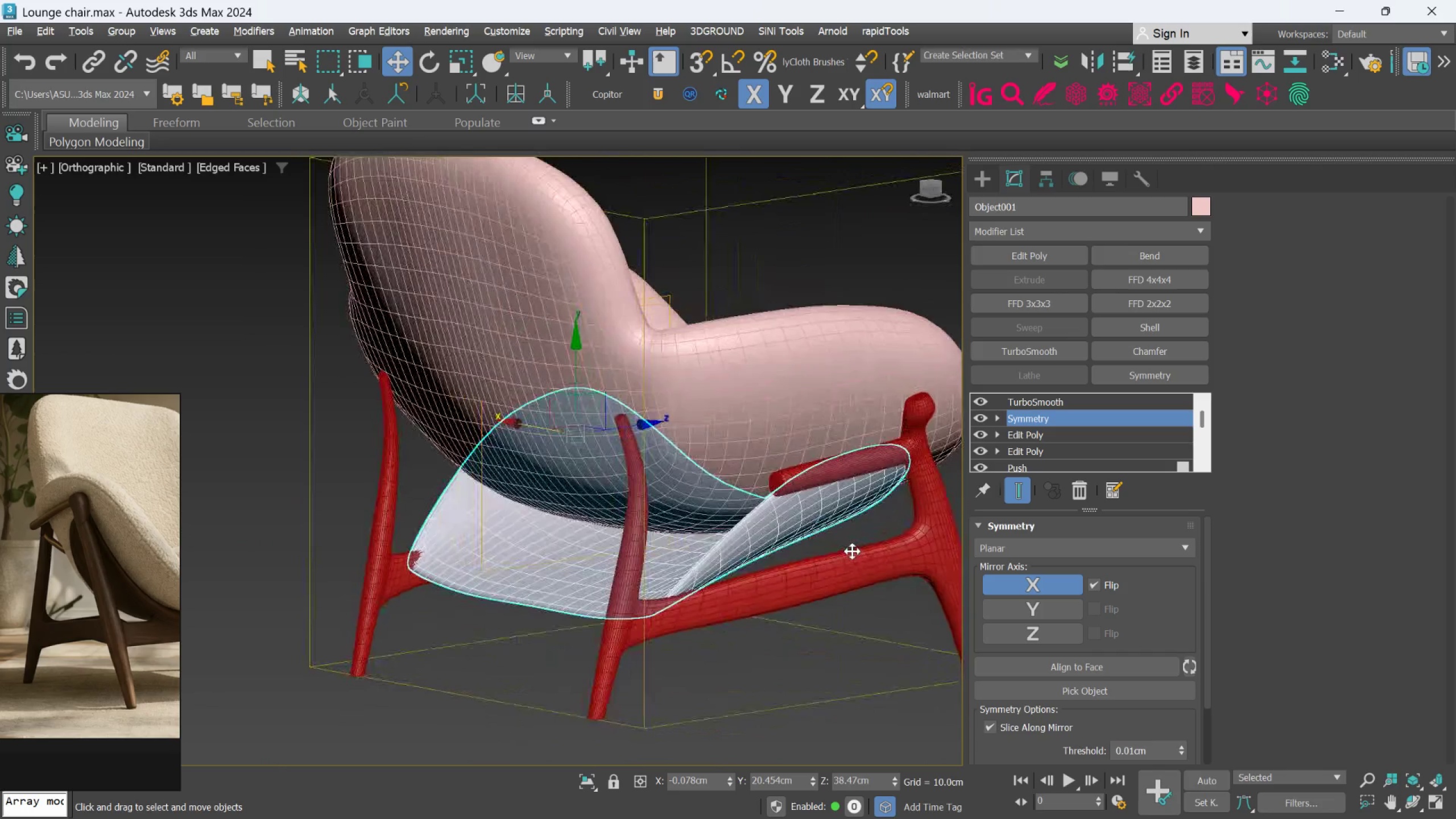 
hold_key(key=AltLeft, duration=0.7)
 